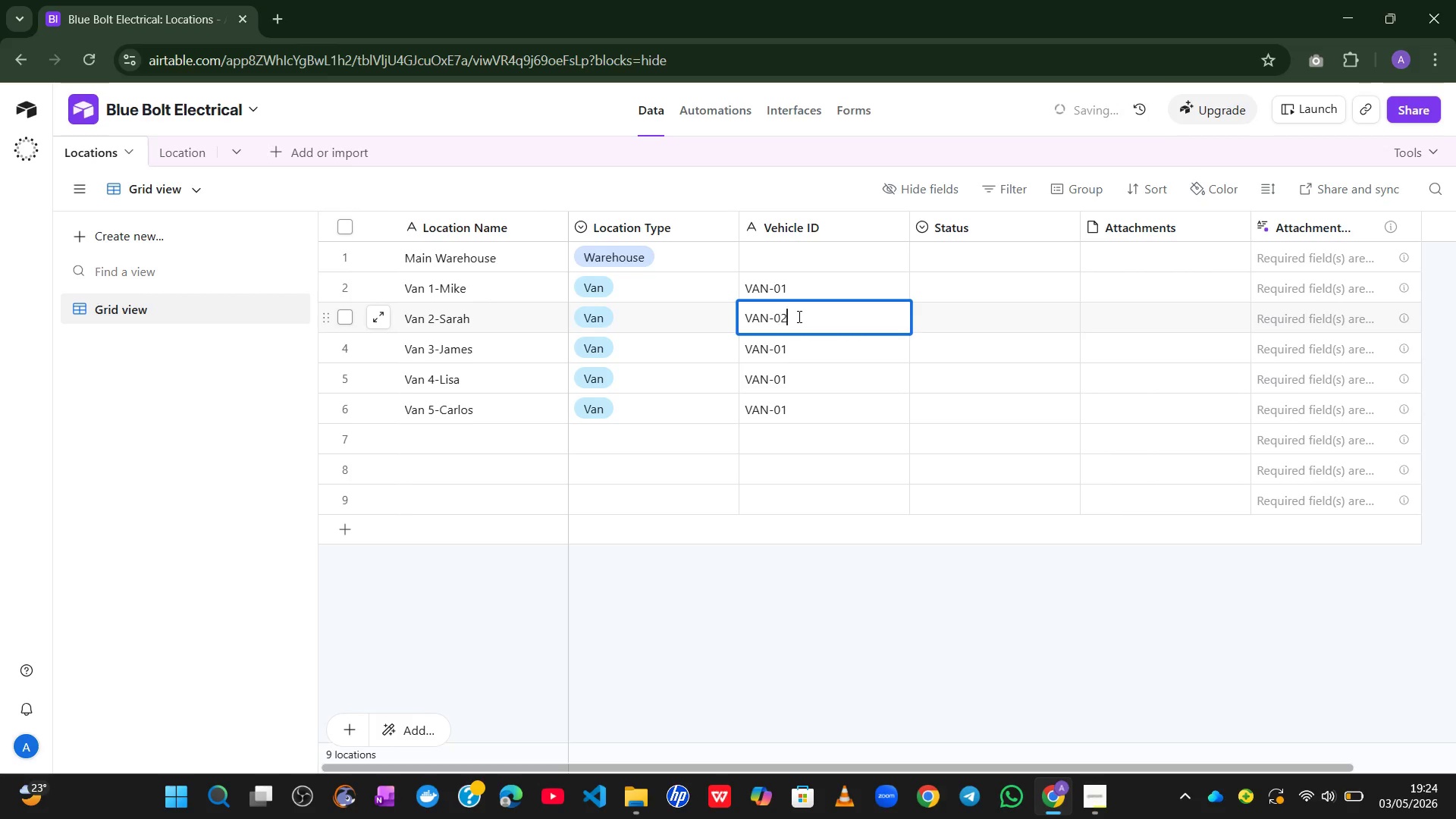 
key(2)
 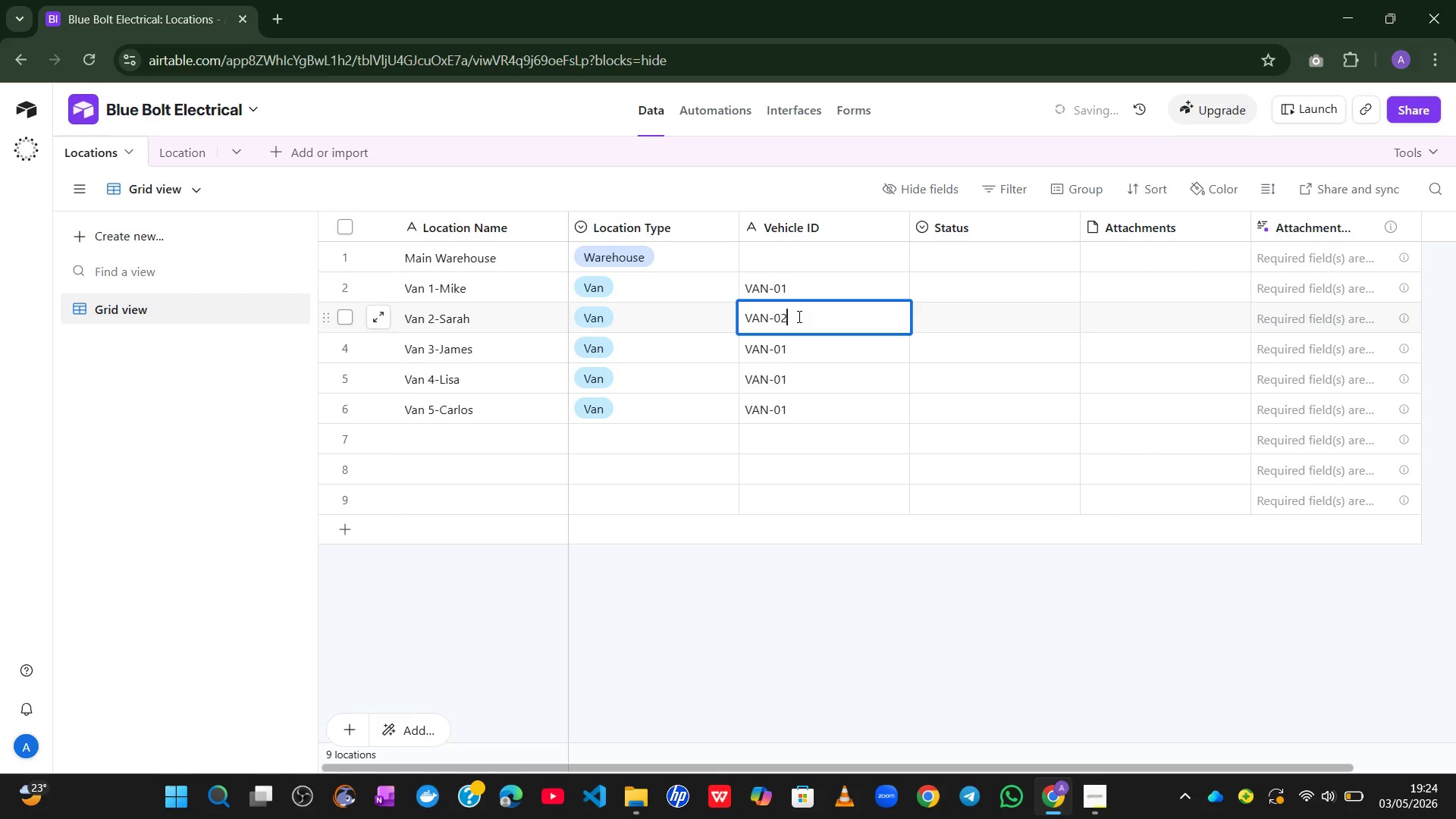 
key(ArrowDown)
 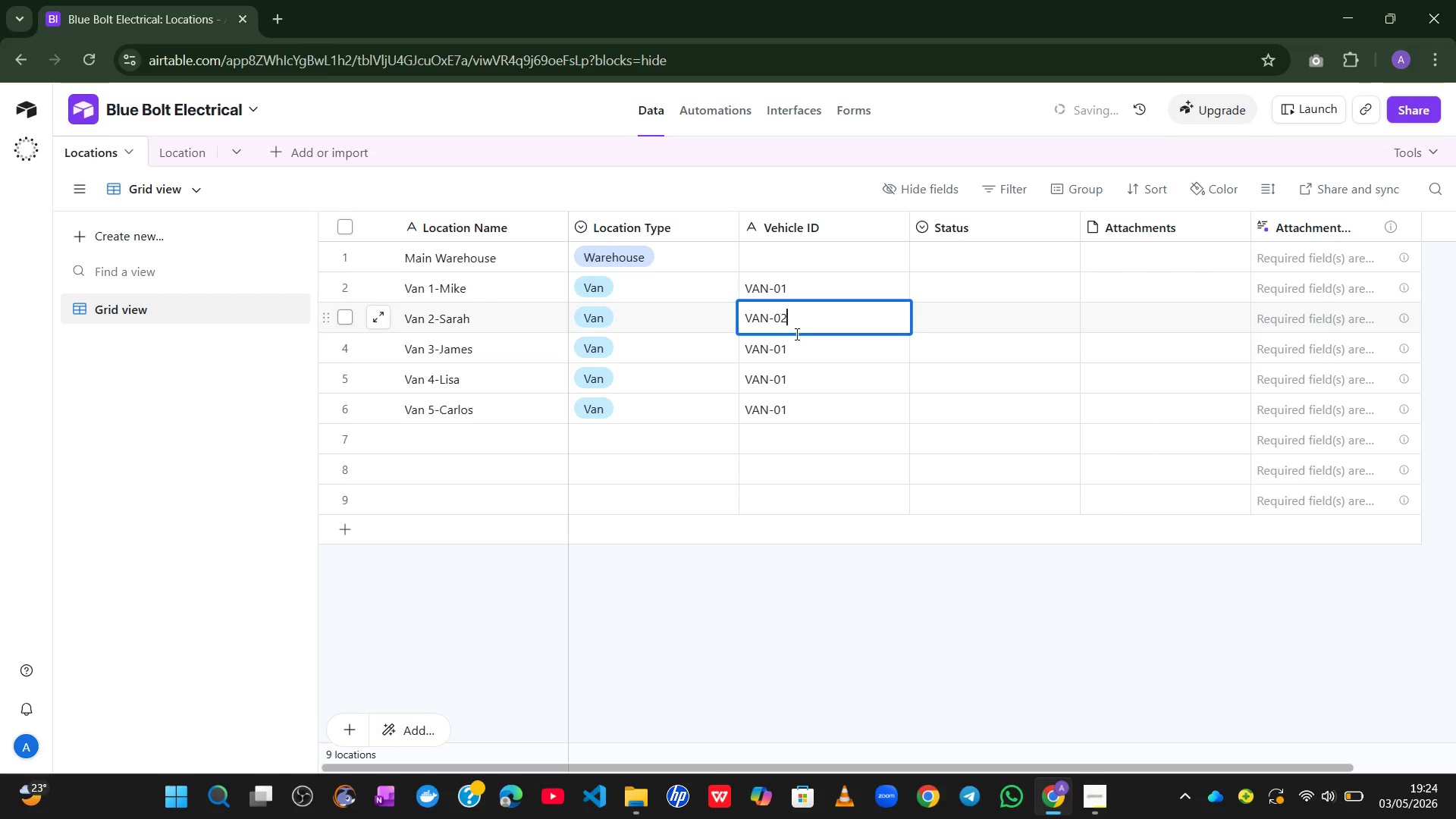 
left_click([795, 337])
 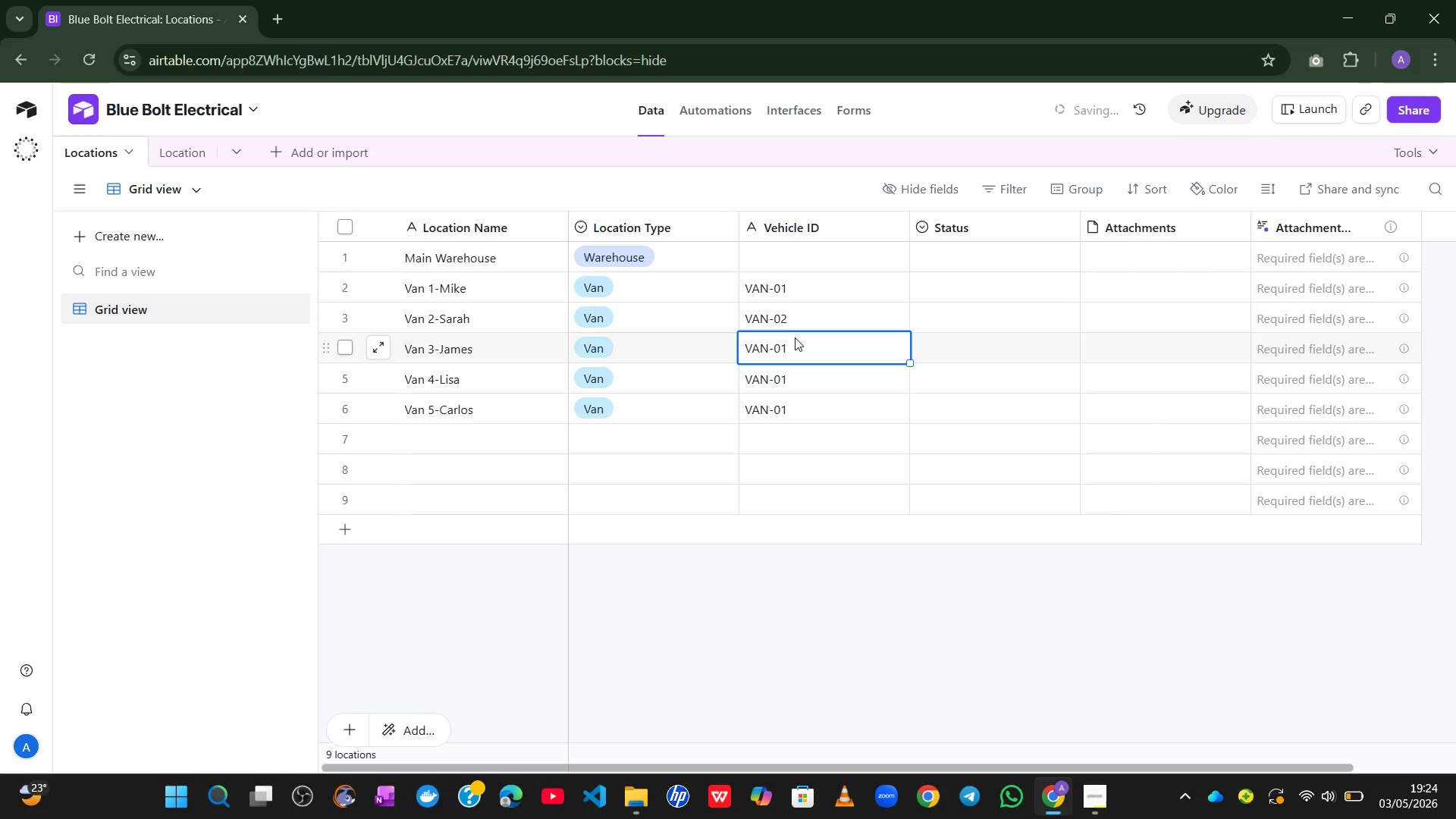 
double_click([795, 337])
 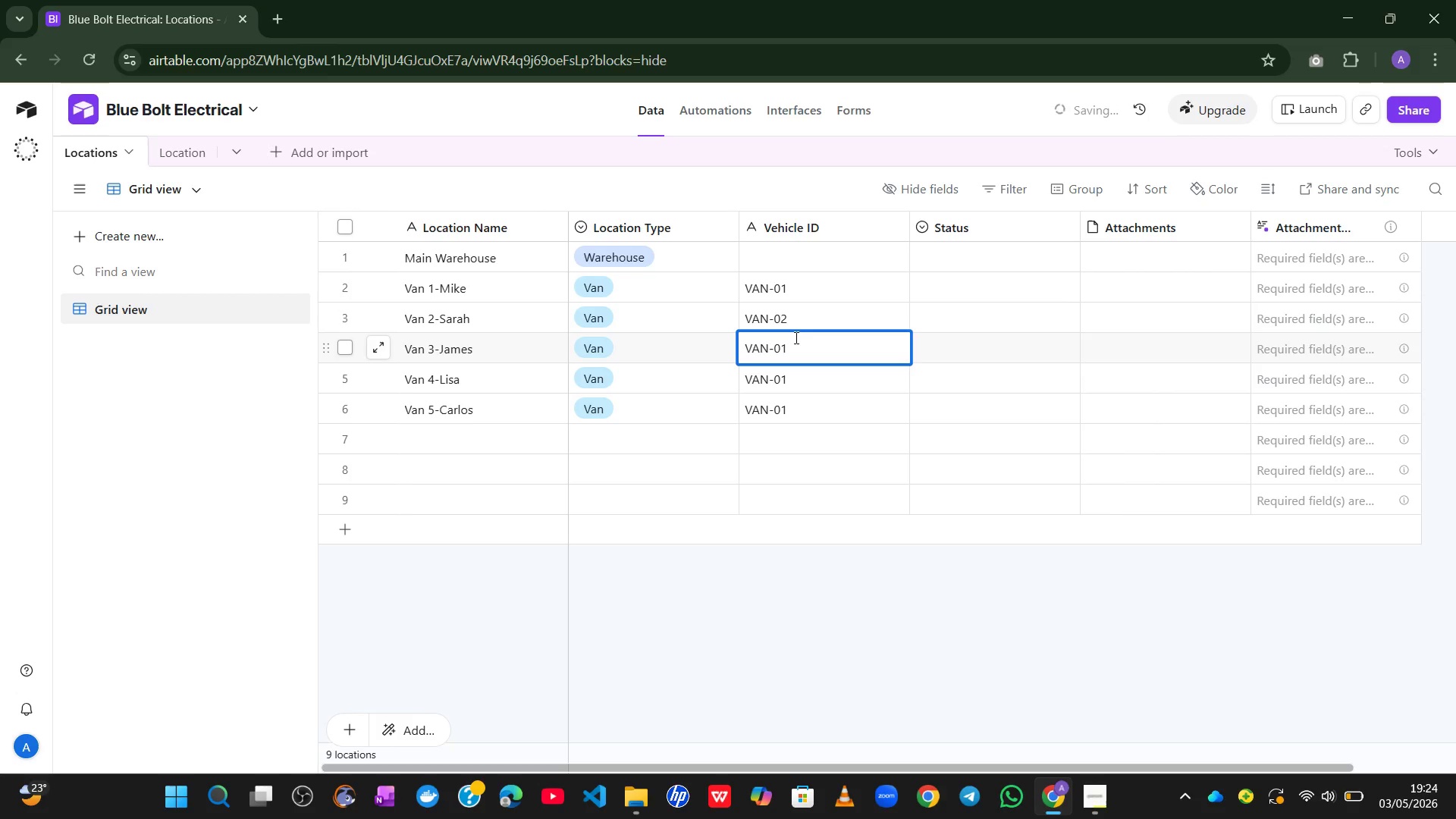 
key(Backspace)
 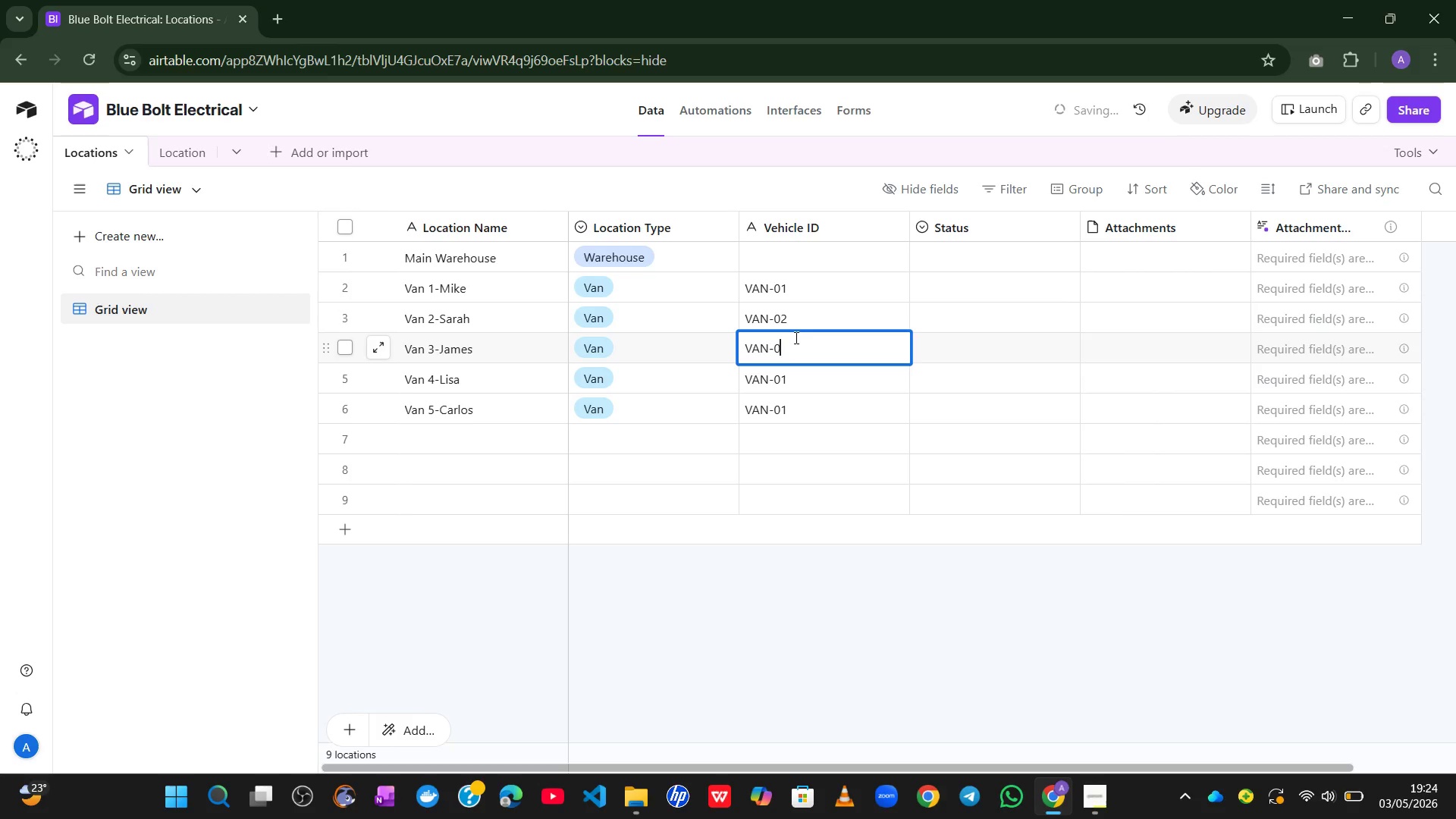 
key(3)
 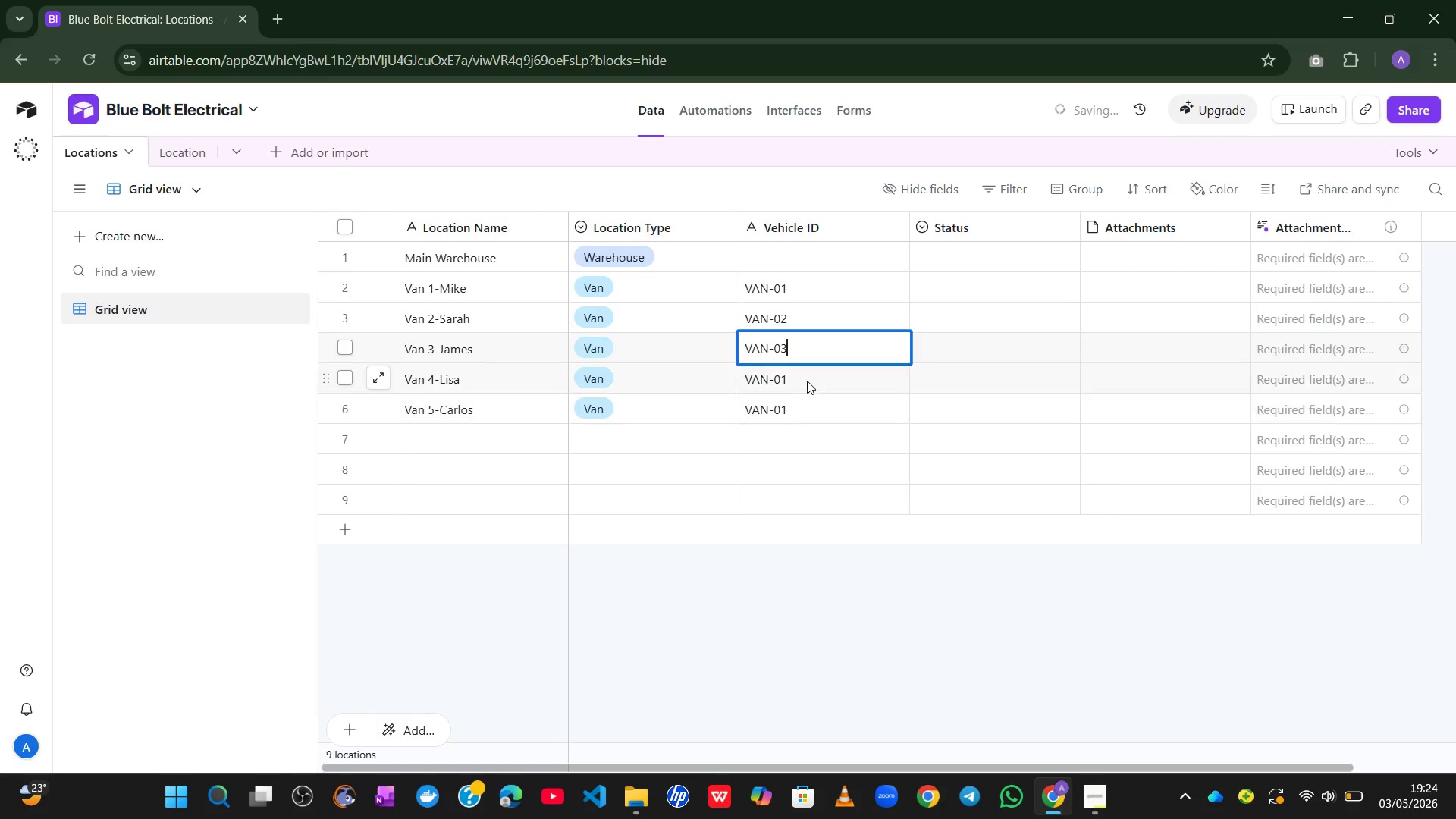 
double_click([807, 380])
 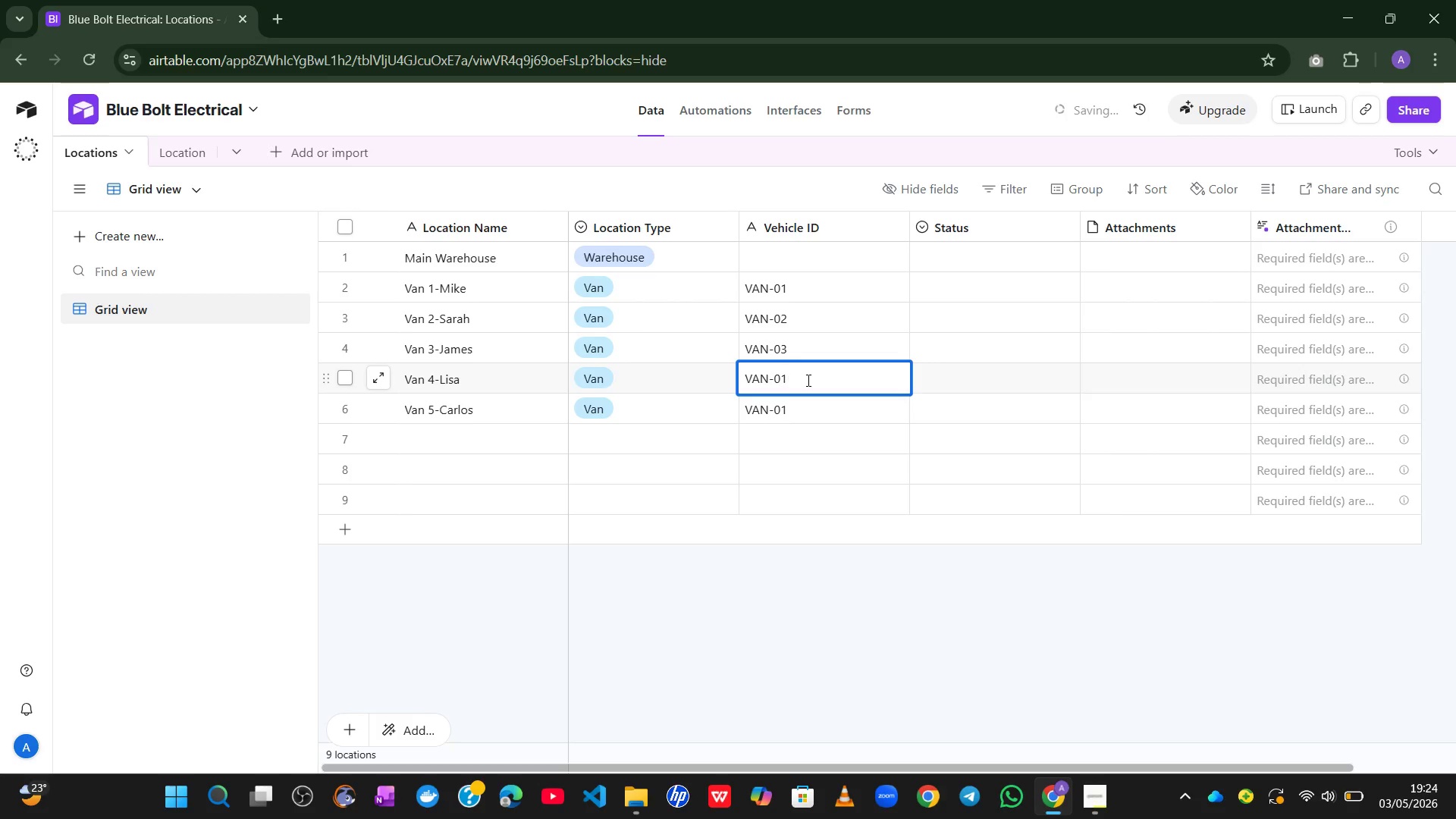 
key(Backspace)
 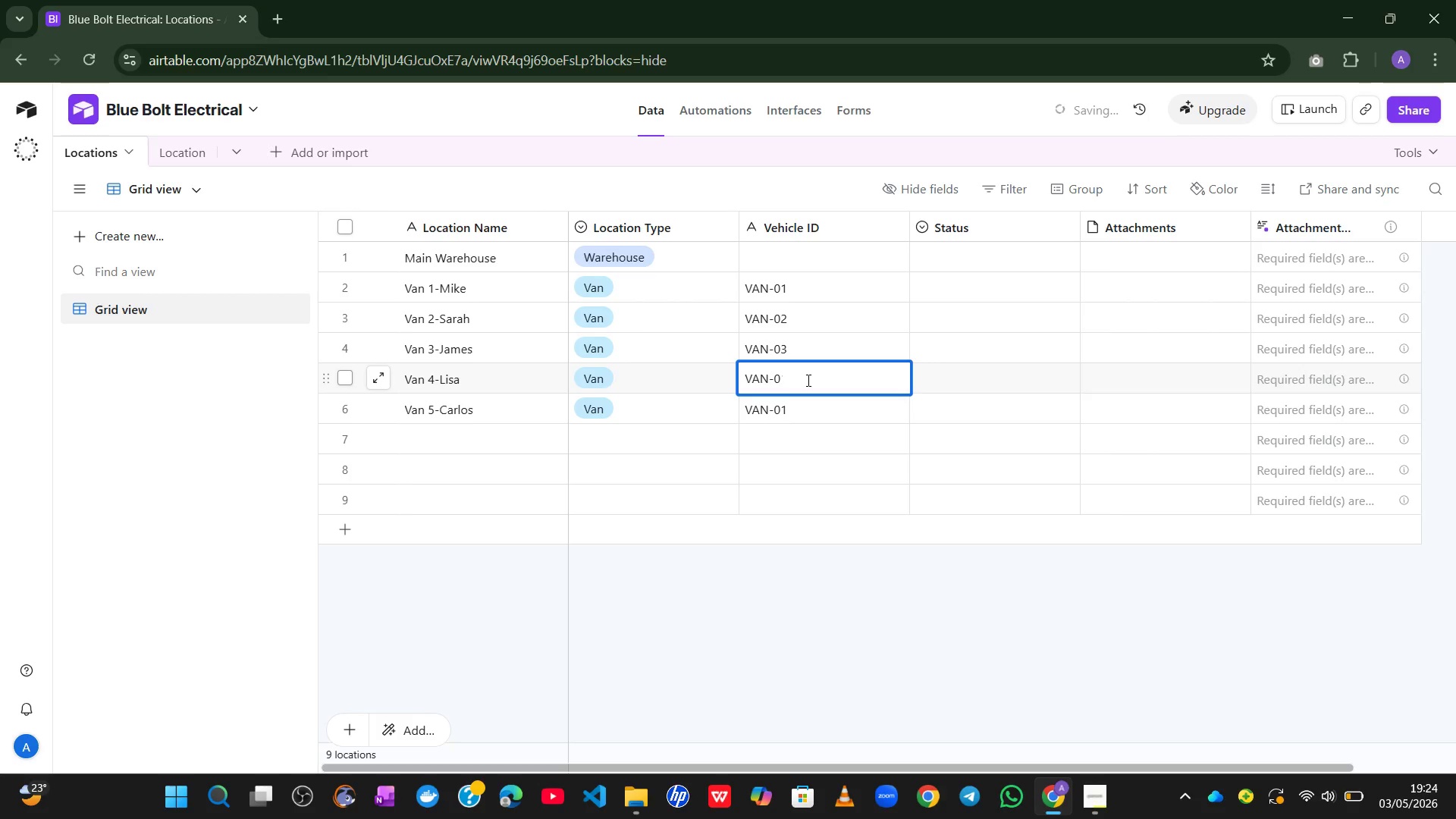 
key(4)
 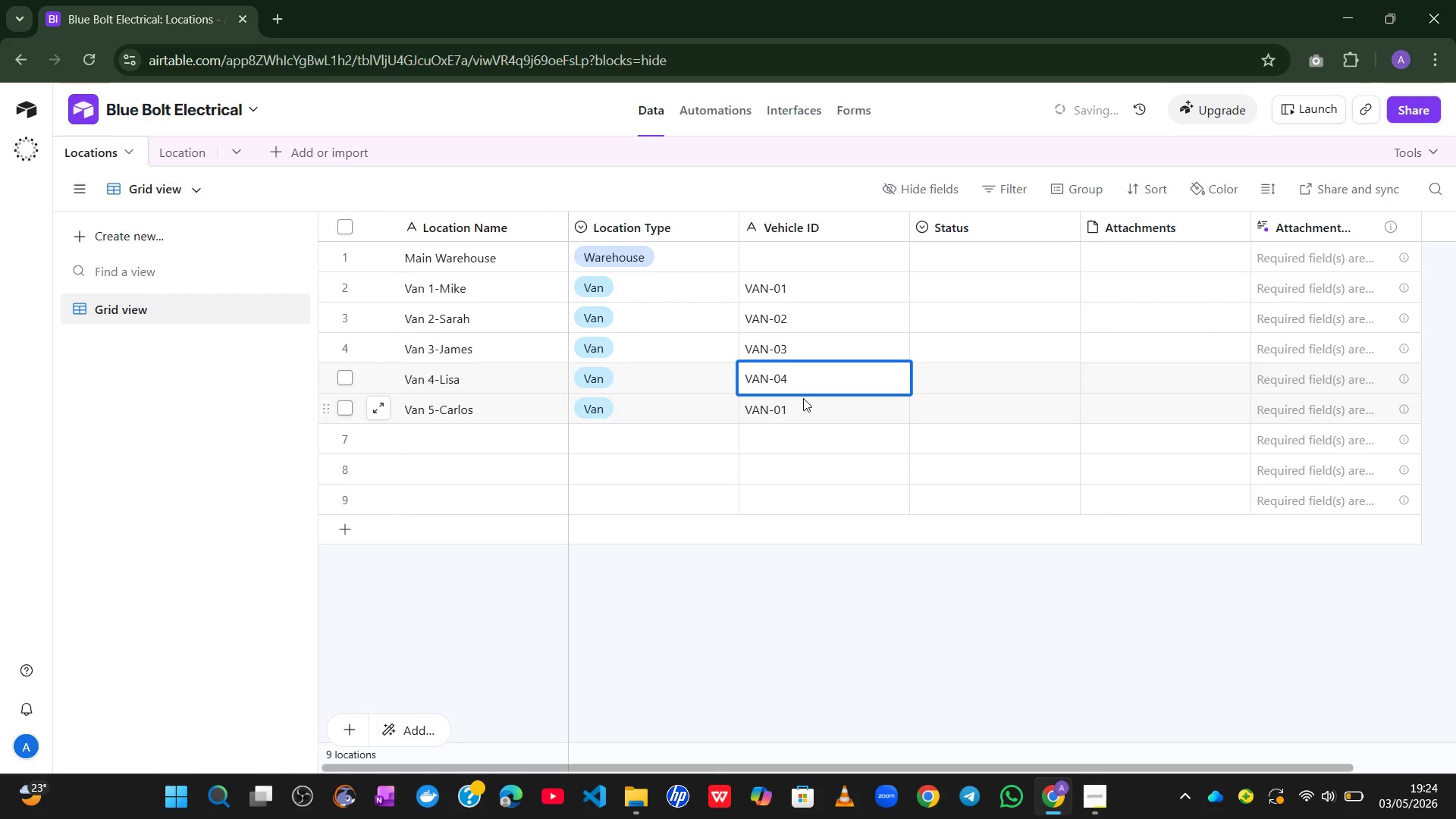 
double_click([803, 398])
 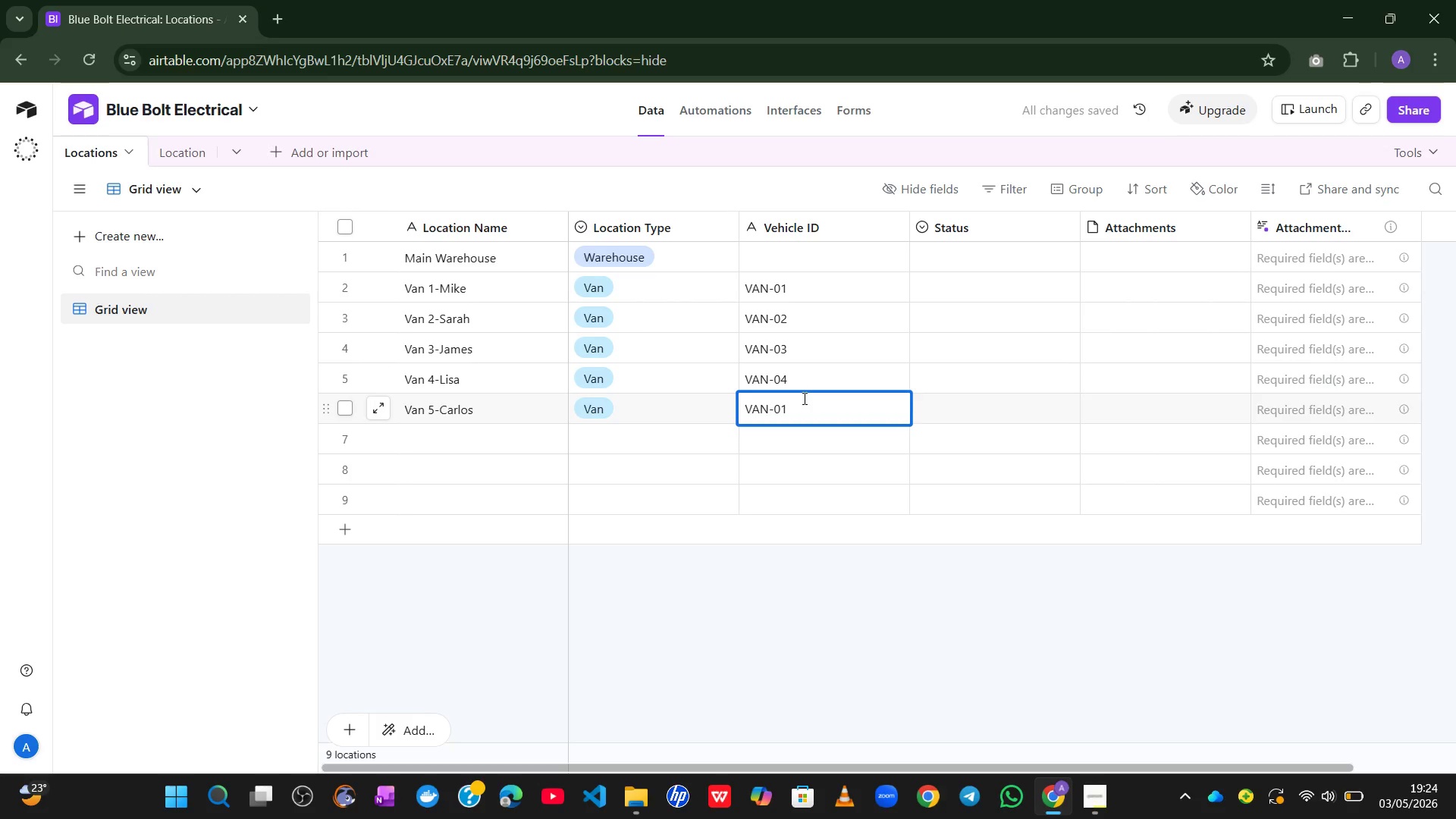 
key(Backspace)
 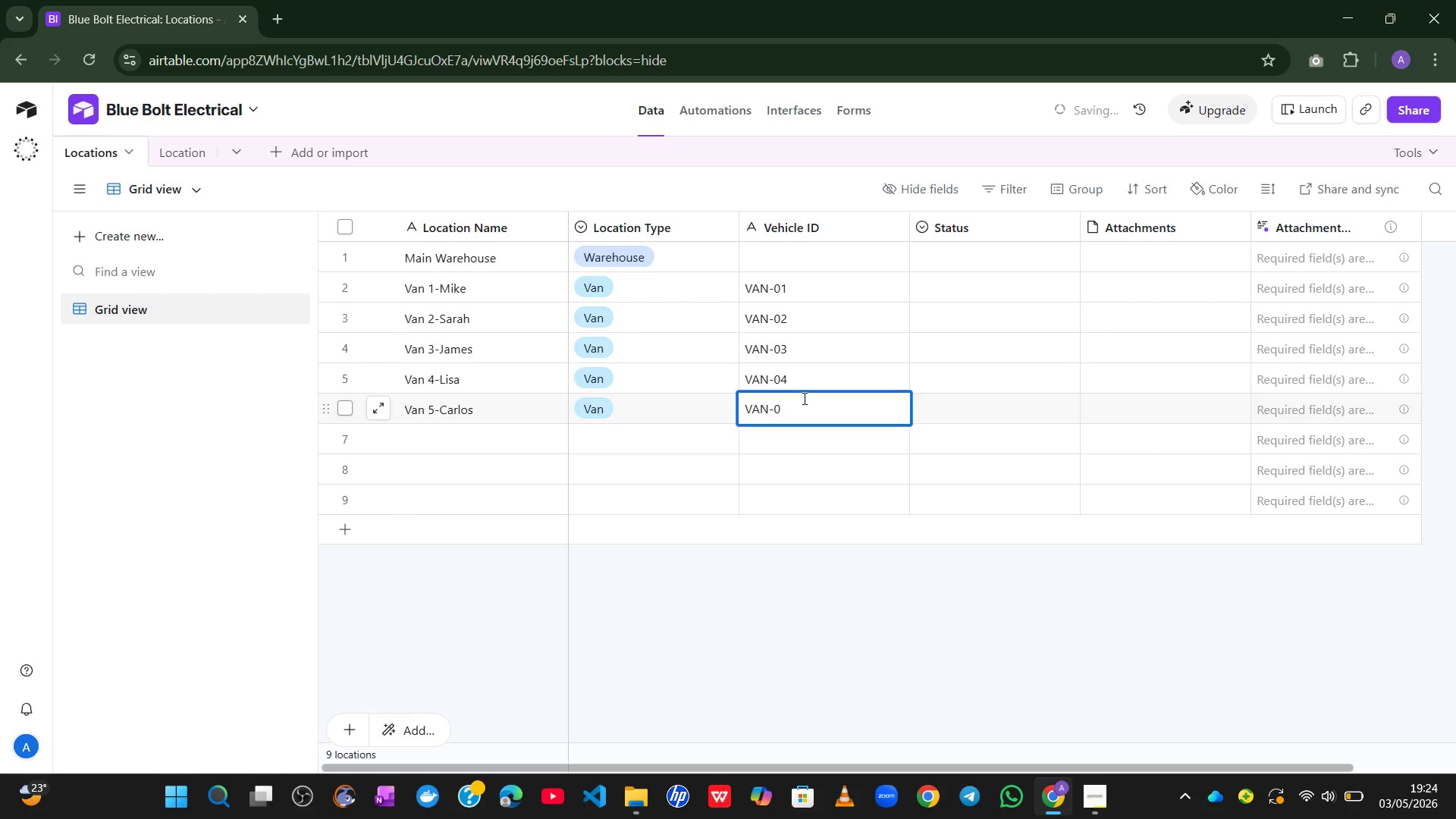 
key(5)
 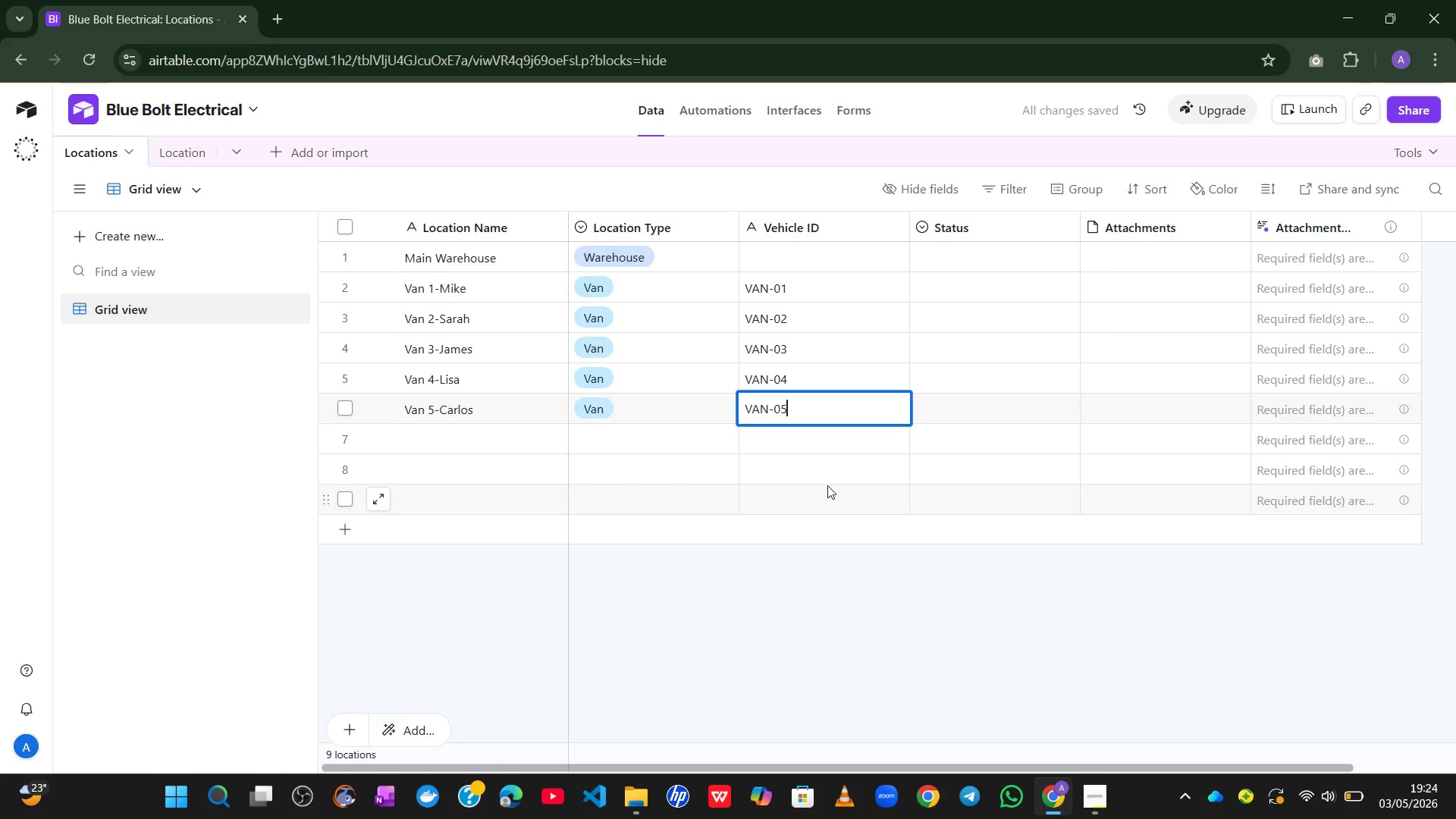 
wait(5.61)
 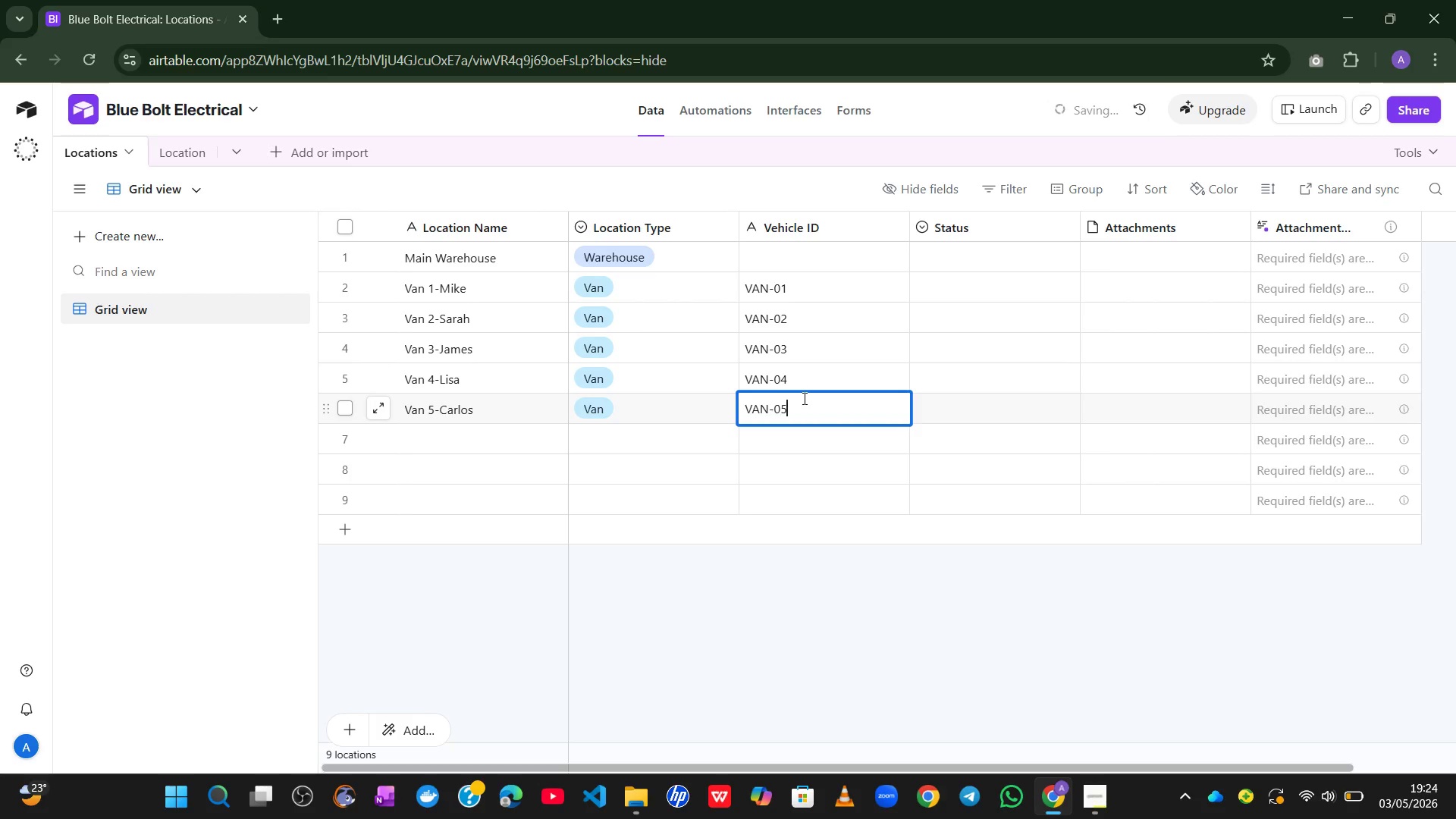 
left_click([992, 296])
 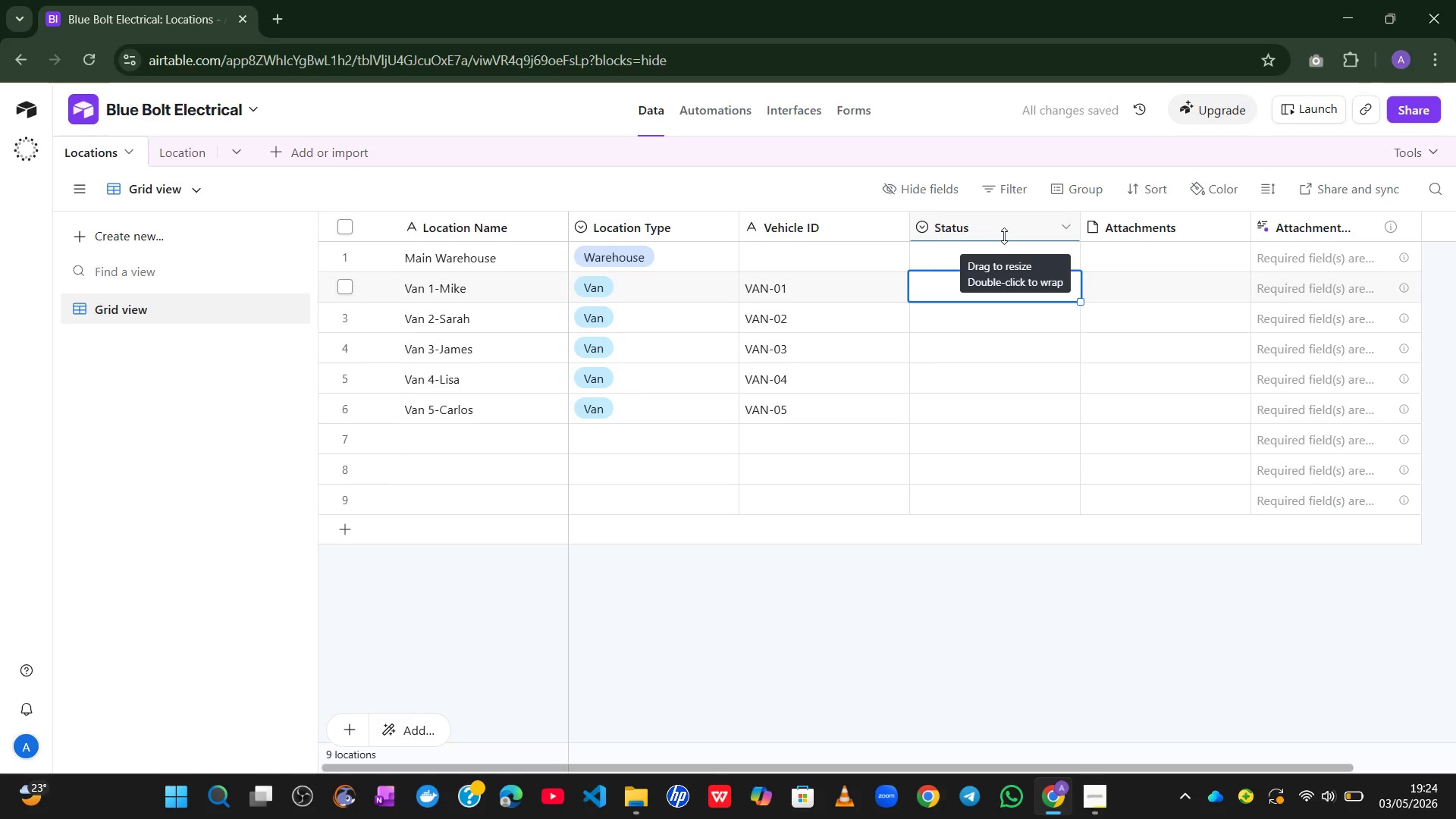 
right_click([1004, 236])
 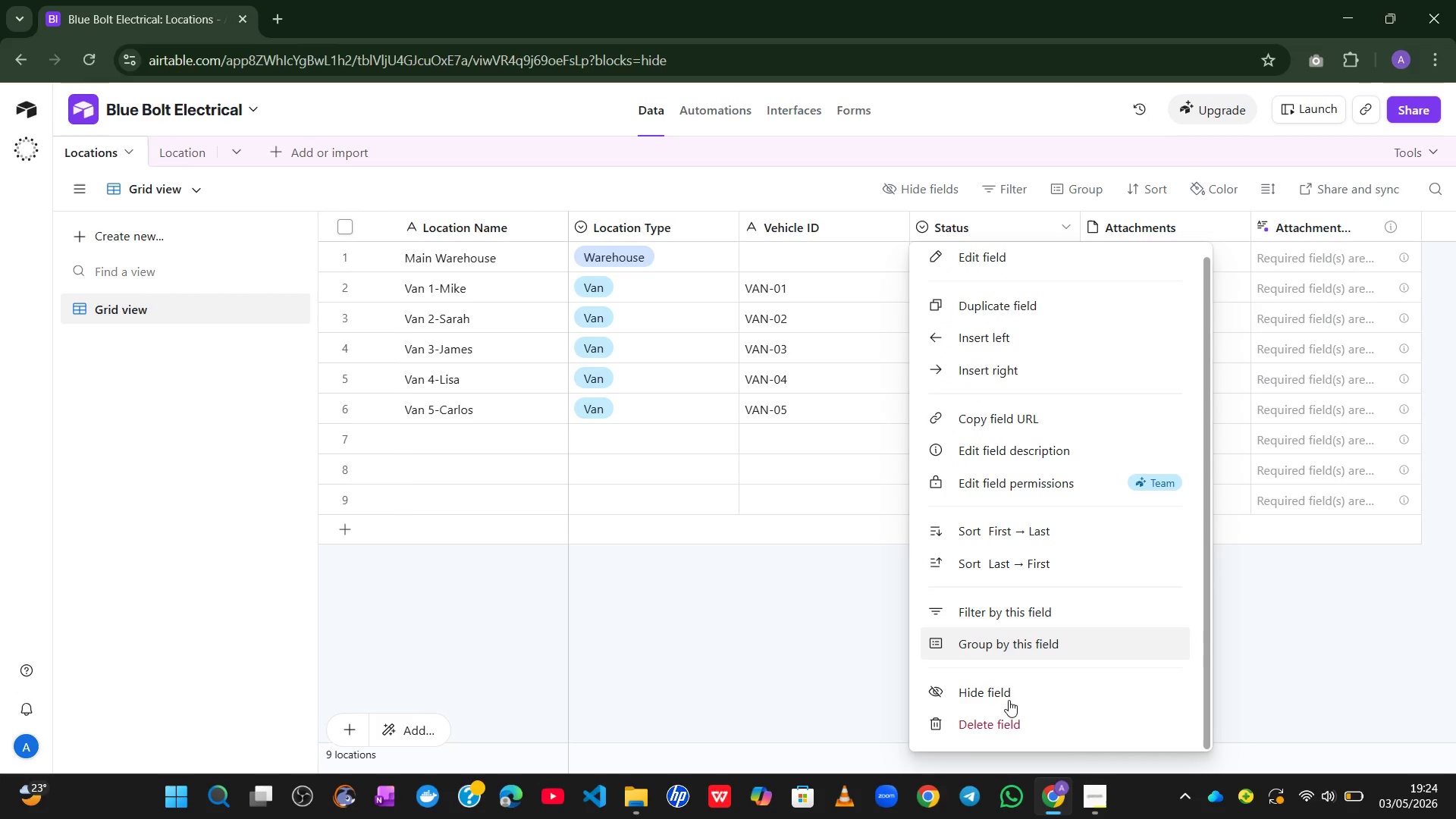 
left_click([997, 717])
 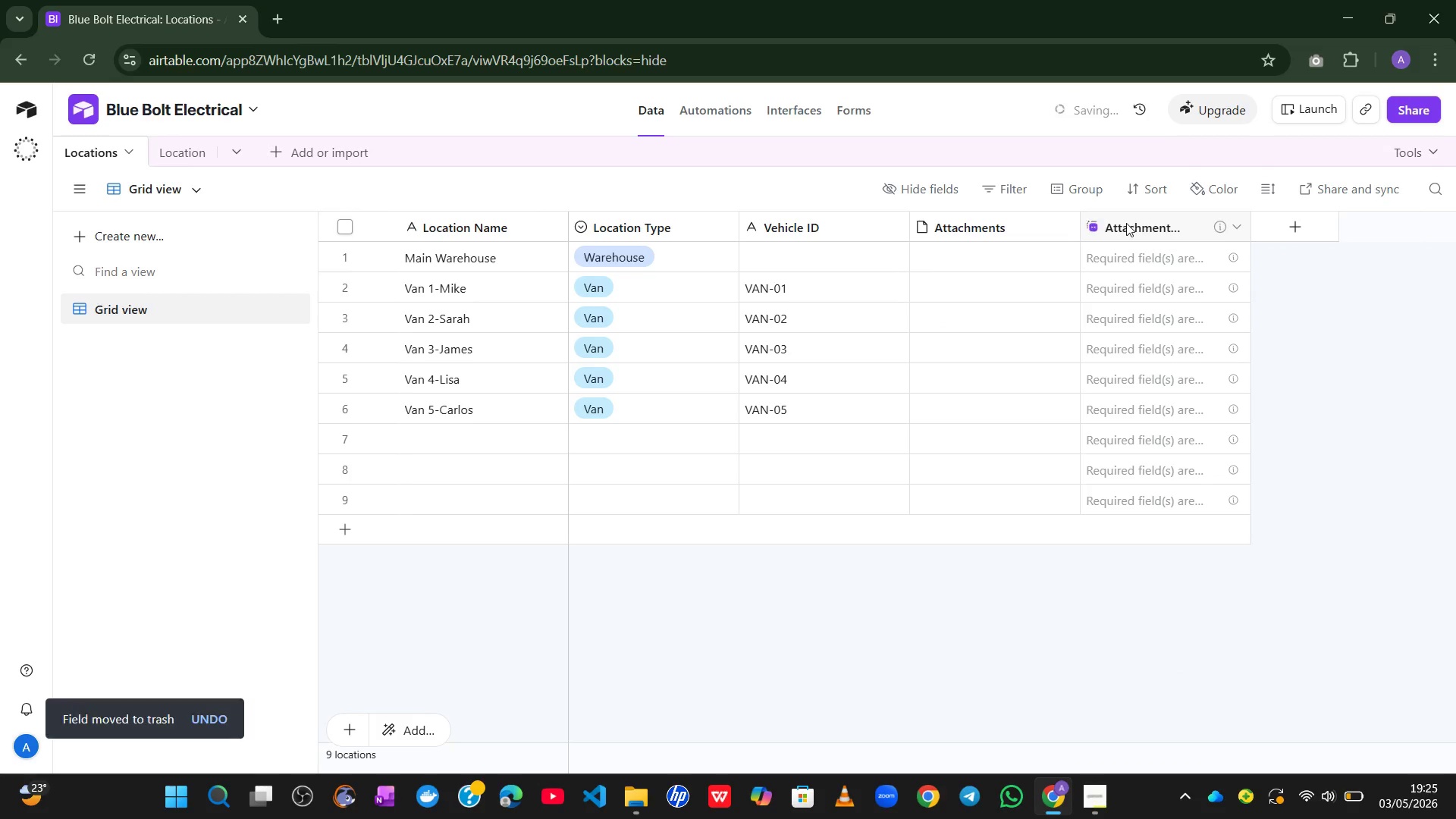 
right_click([1126, 223])
 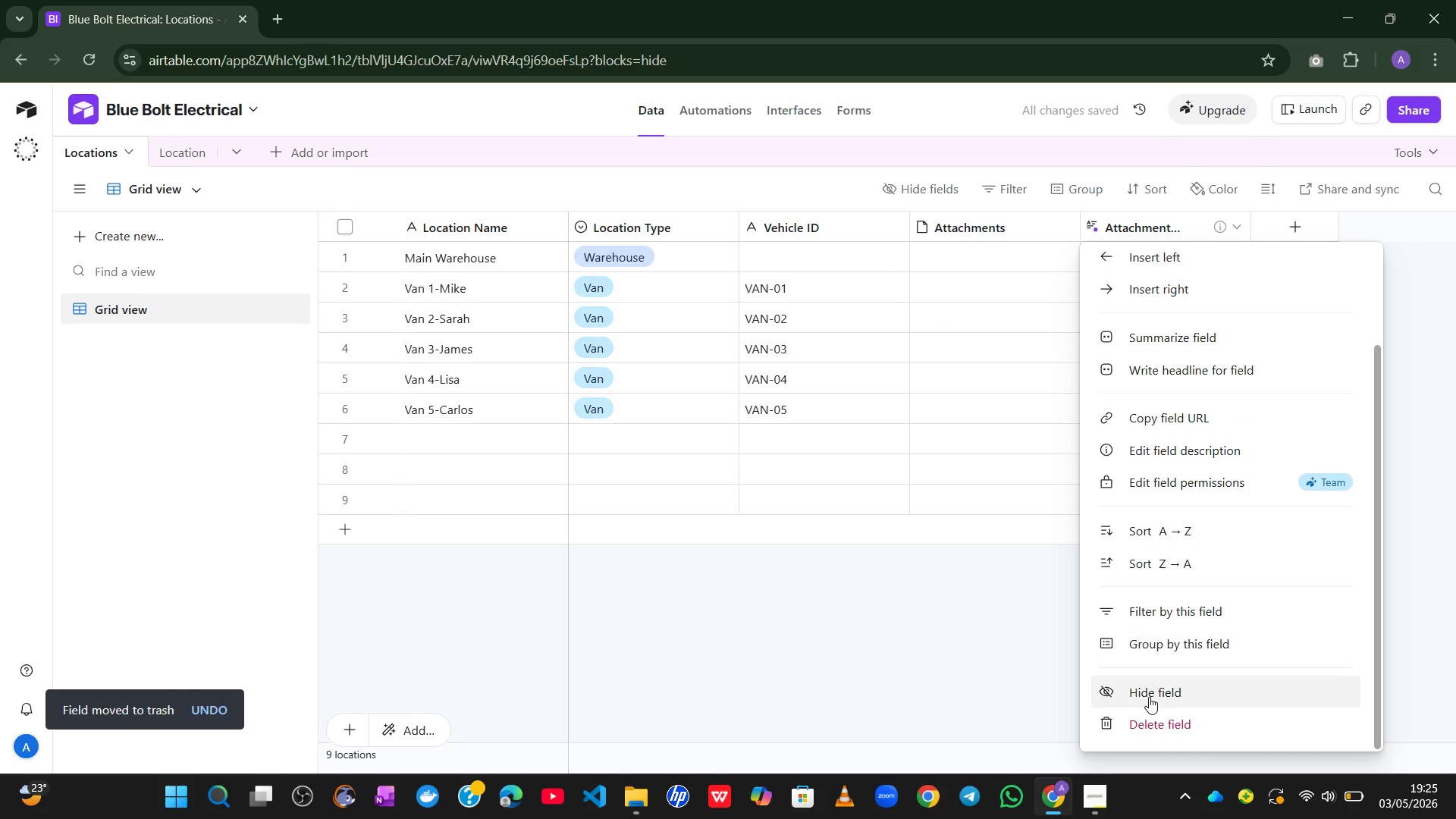 
left_click([1143, 717])
 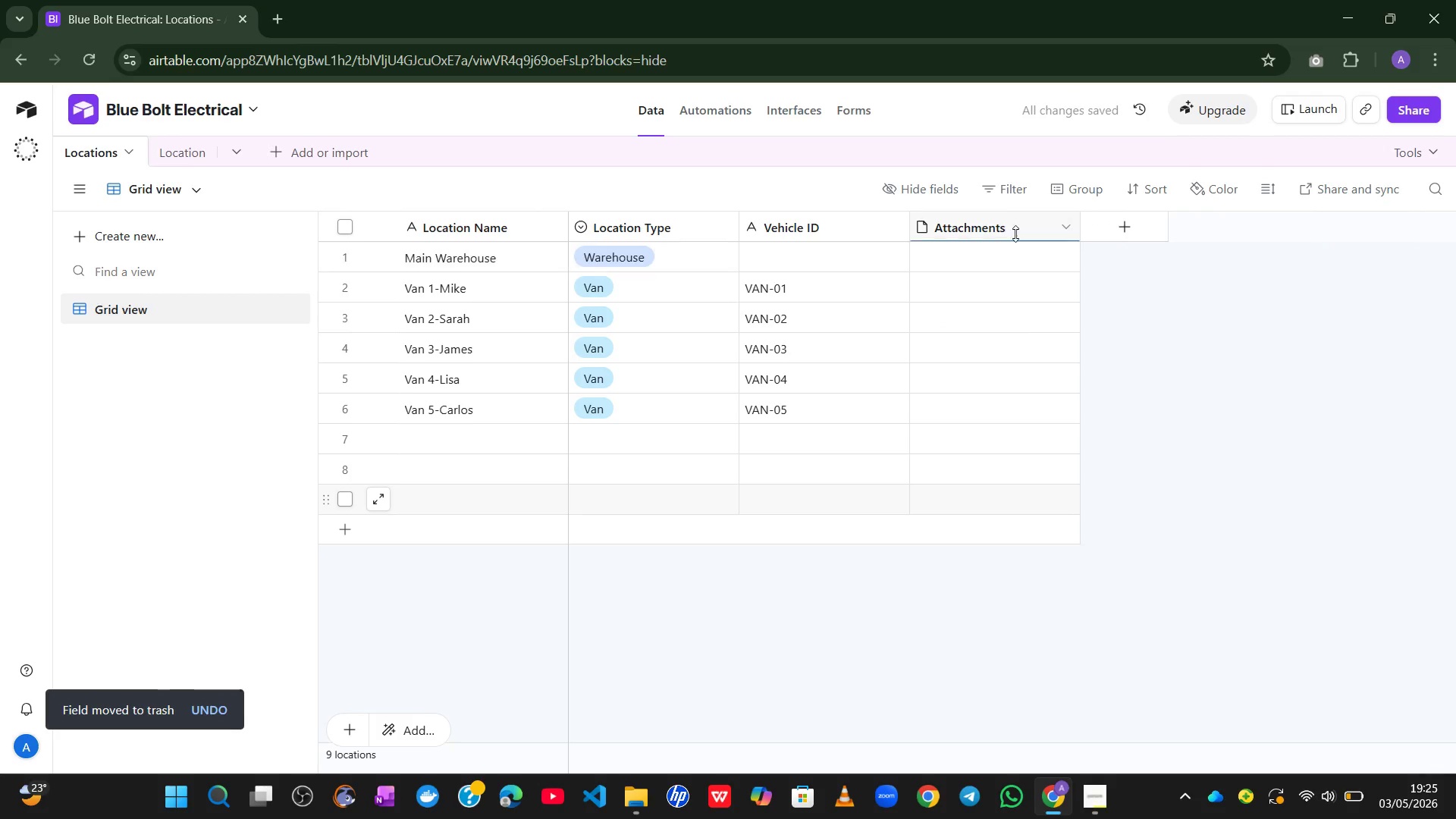 
right_click([1015, 226])
 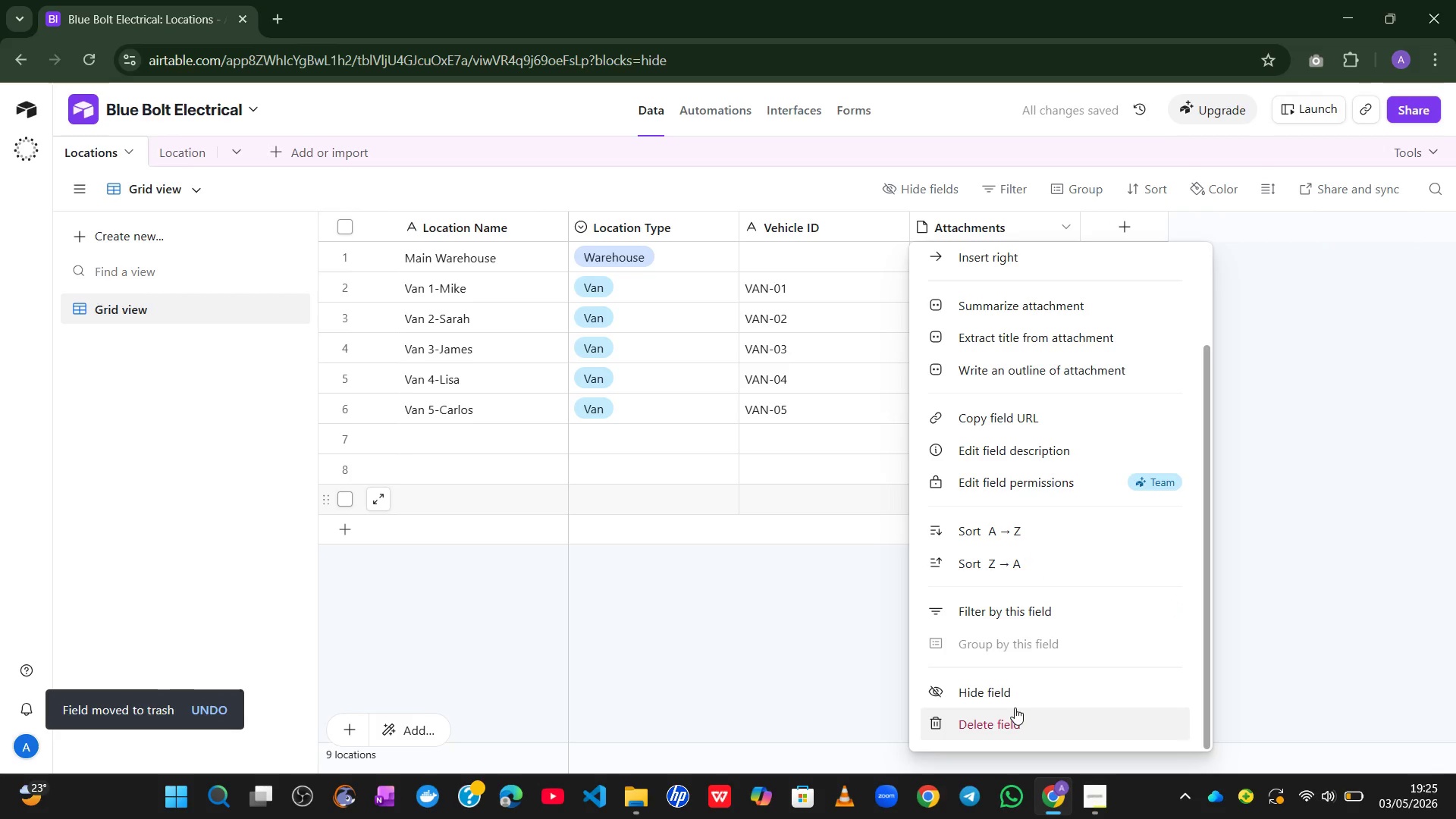 
left_click([1015, 708])
 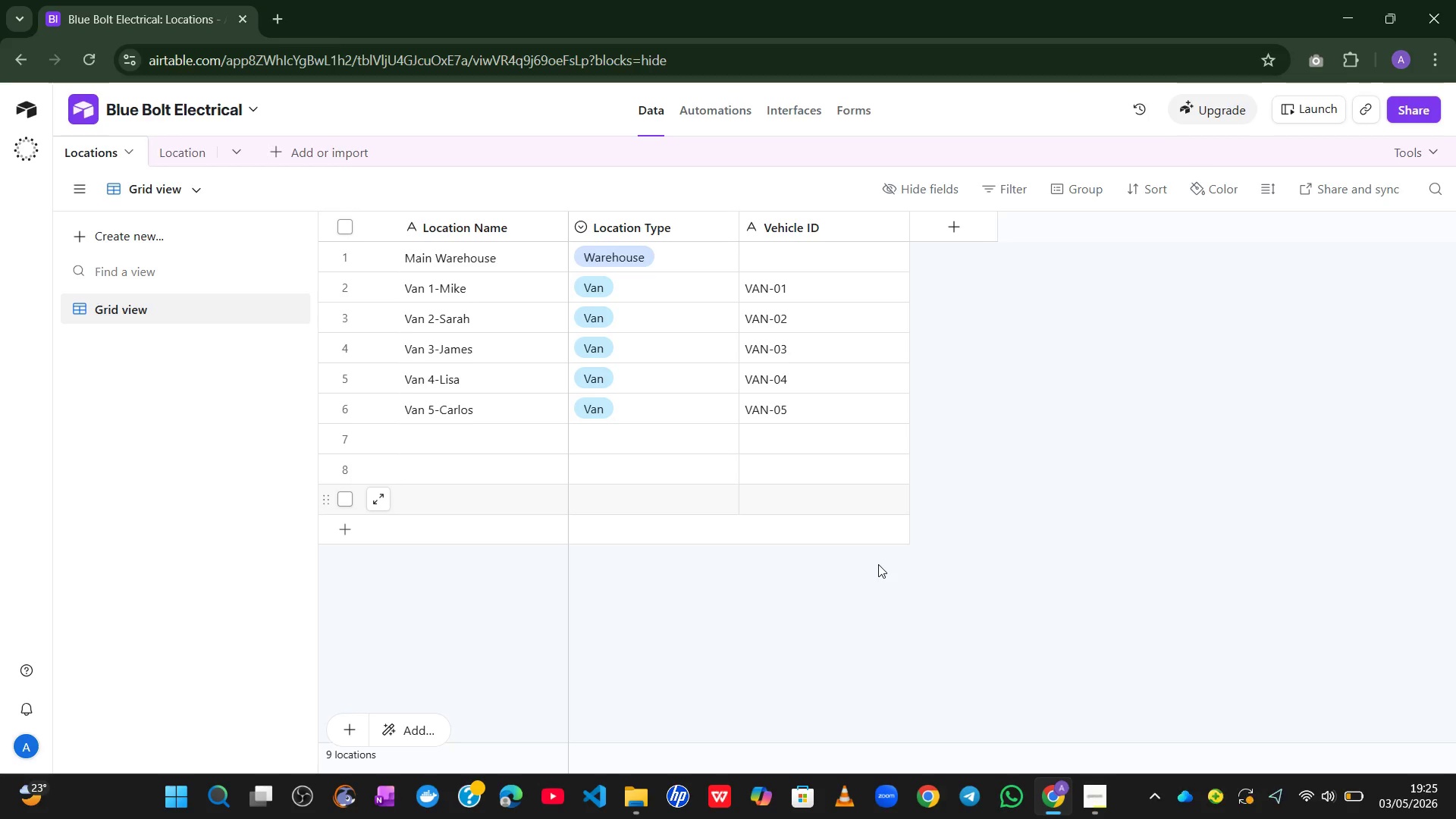 
wait(36.62)
 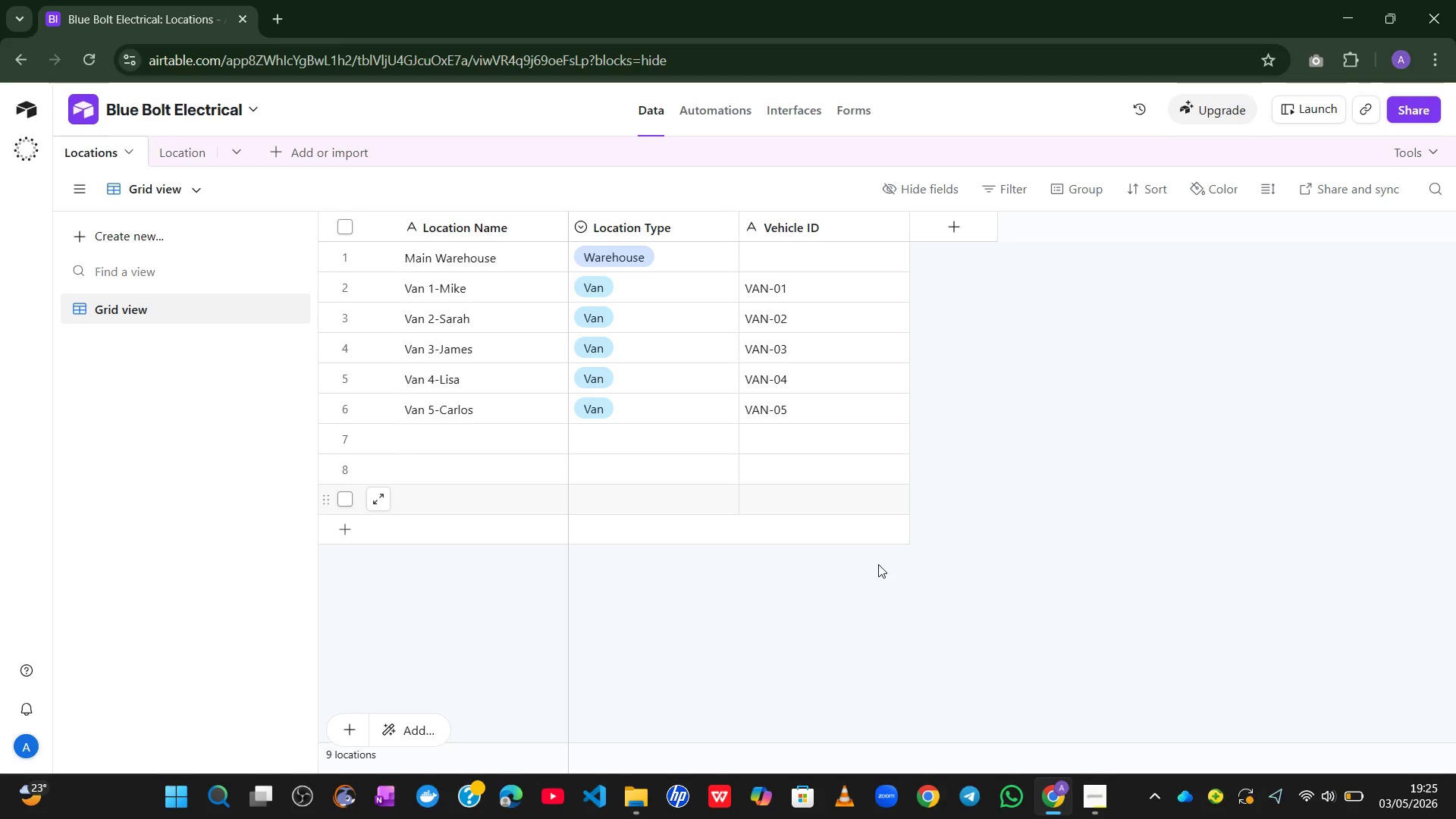 
double_click([187, 156])
 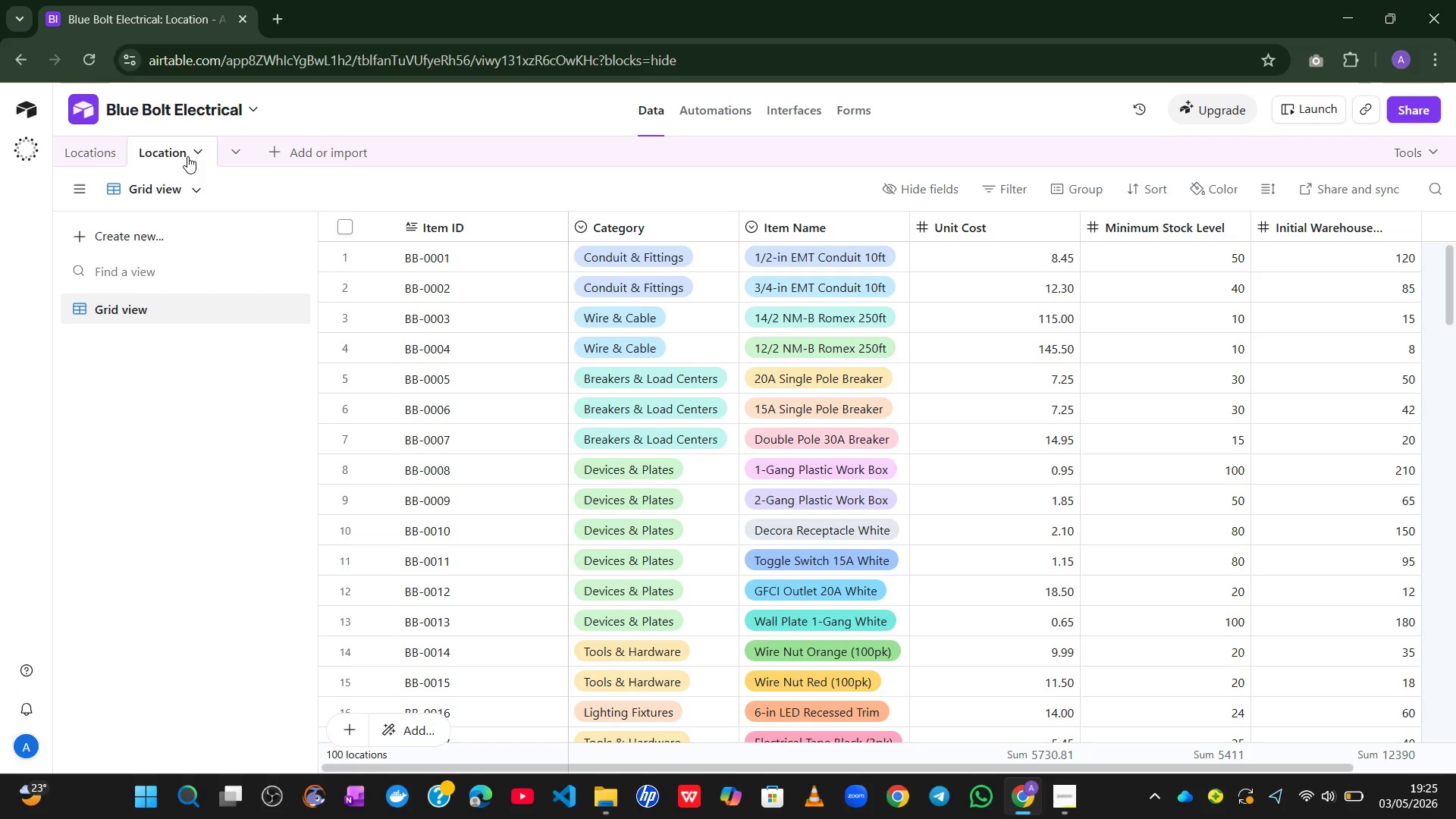 
double_click([187, 156])
 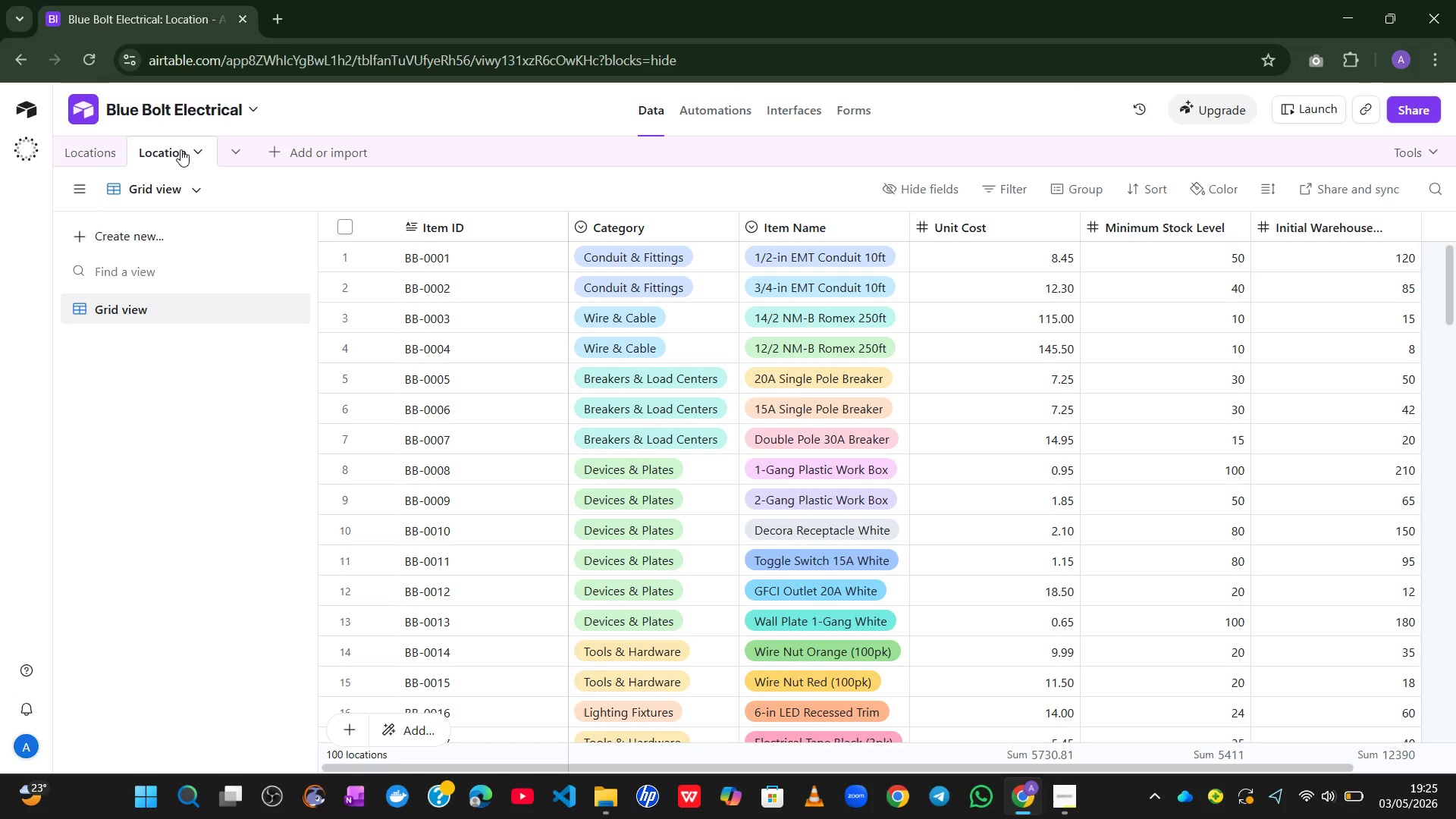 
double_click([180, 149])
 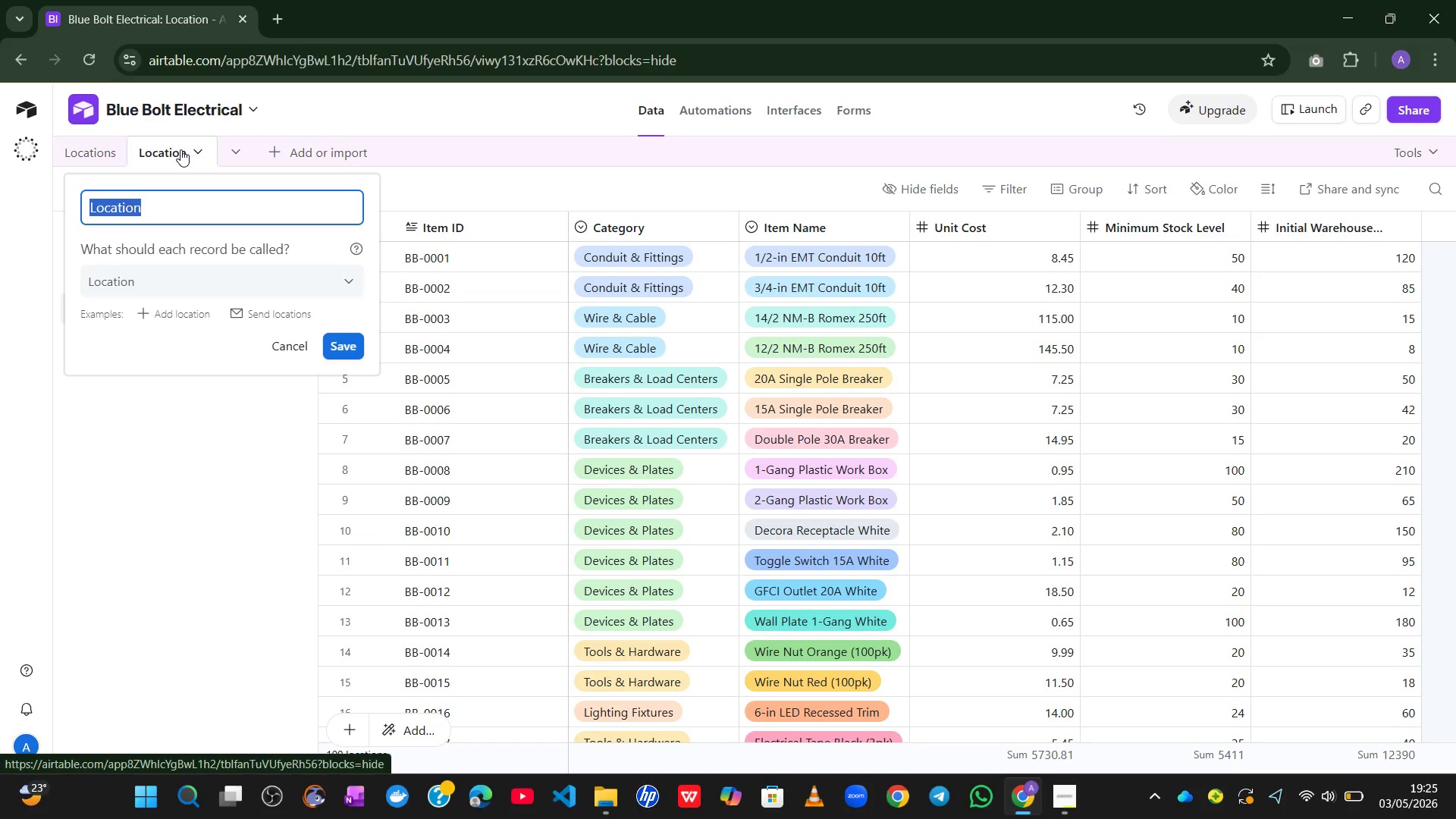 
type(Parts Catalog)
 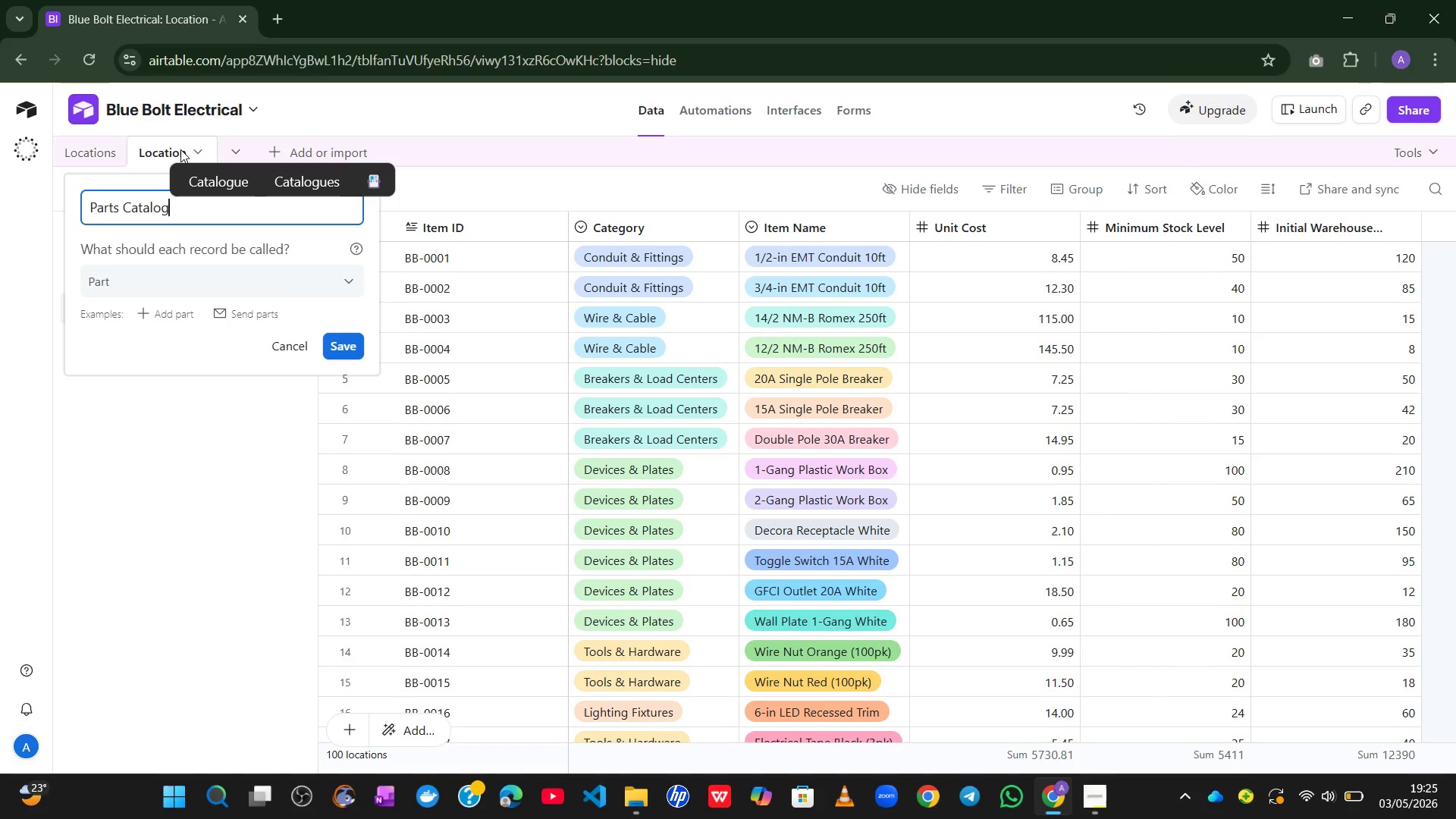 
key(Enter)
 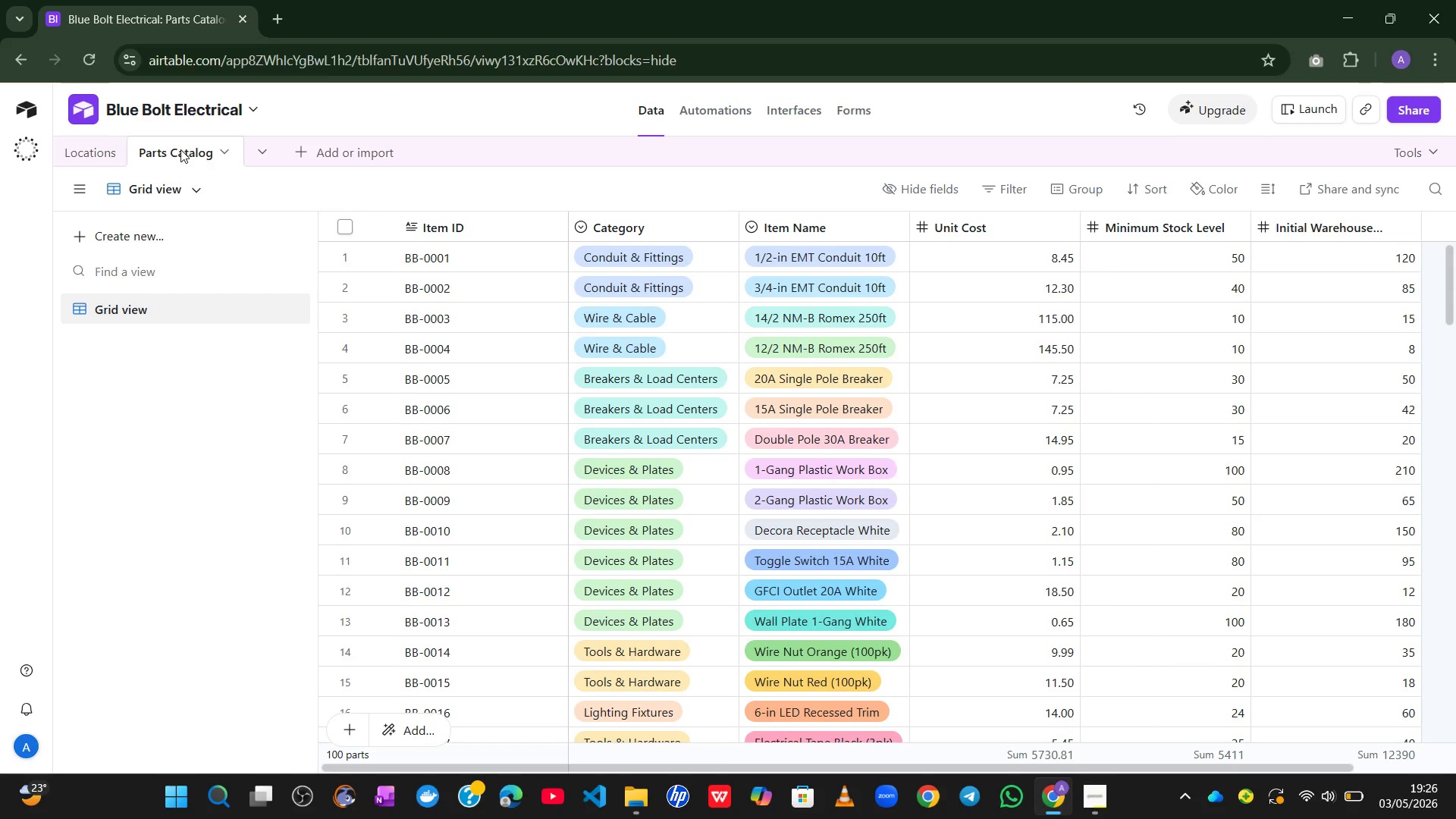 
wait(34.2)
 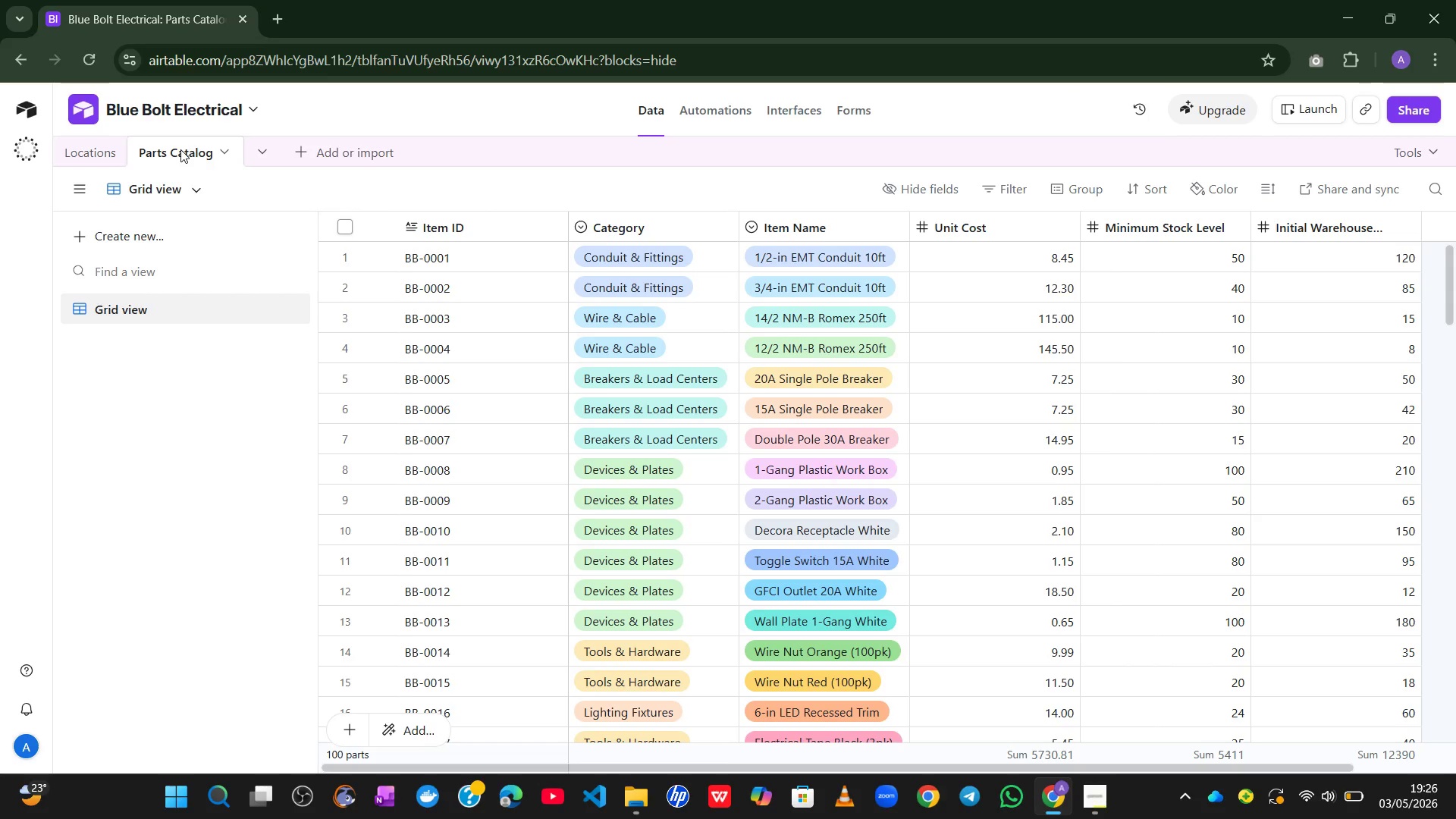 
double_click([987, 220])
 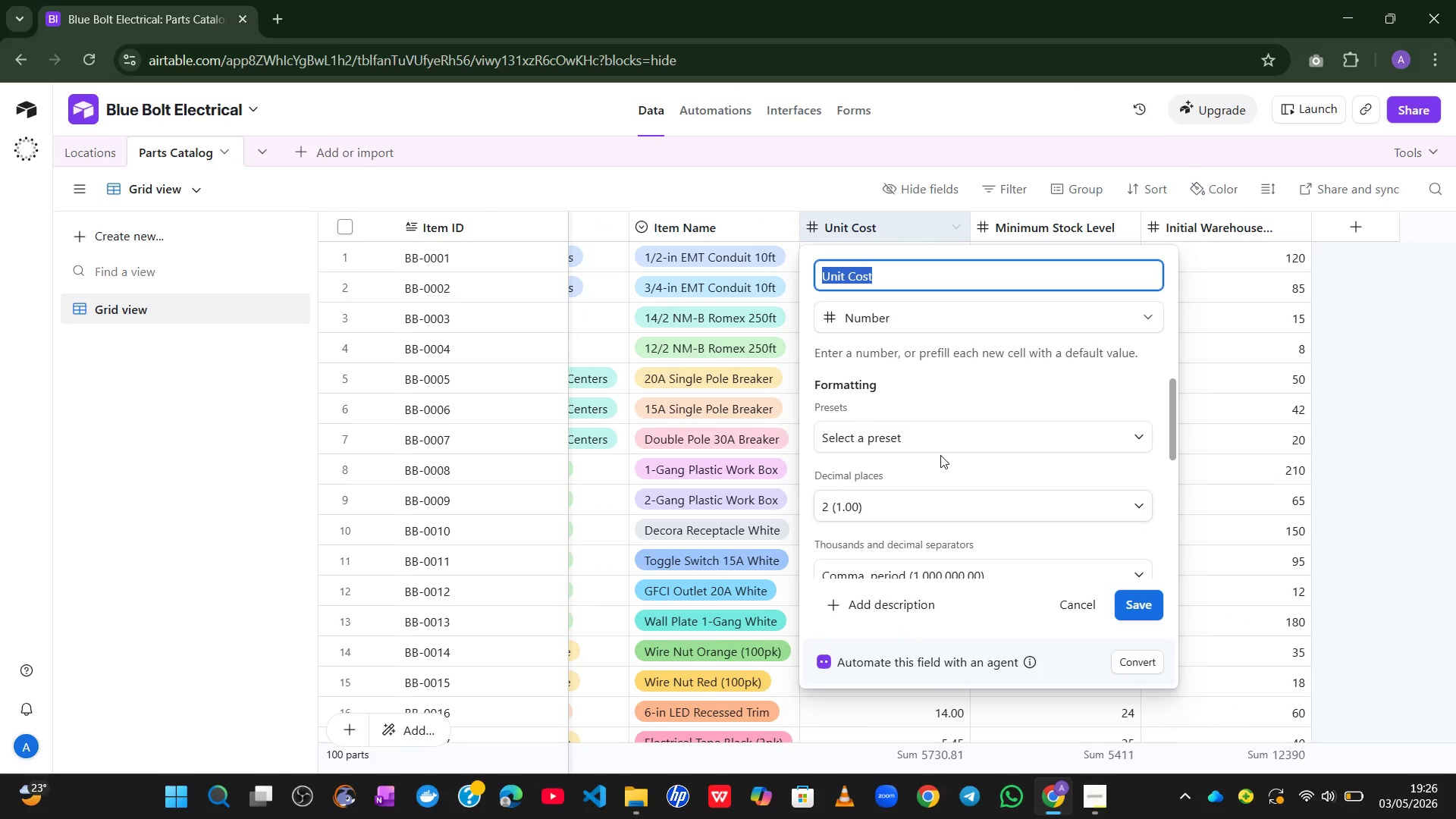 
left_click([1025, 318])
 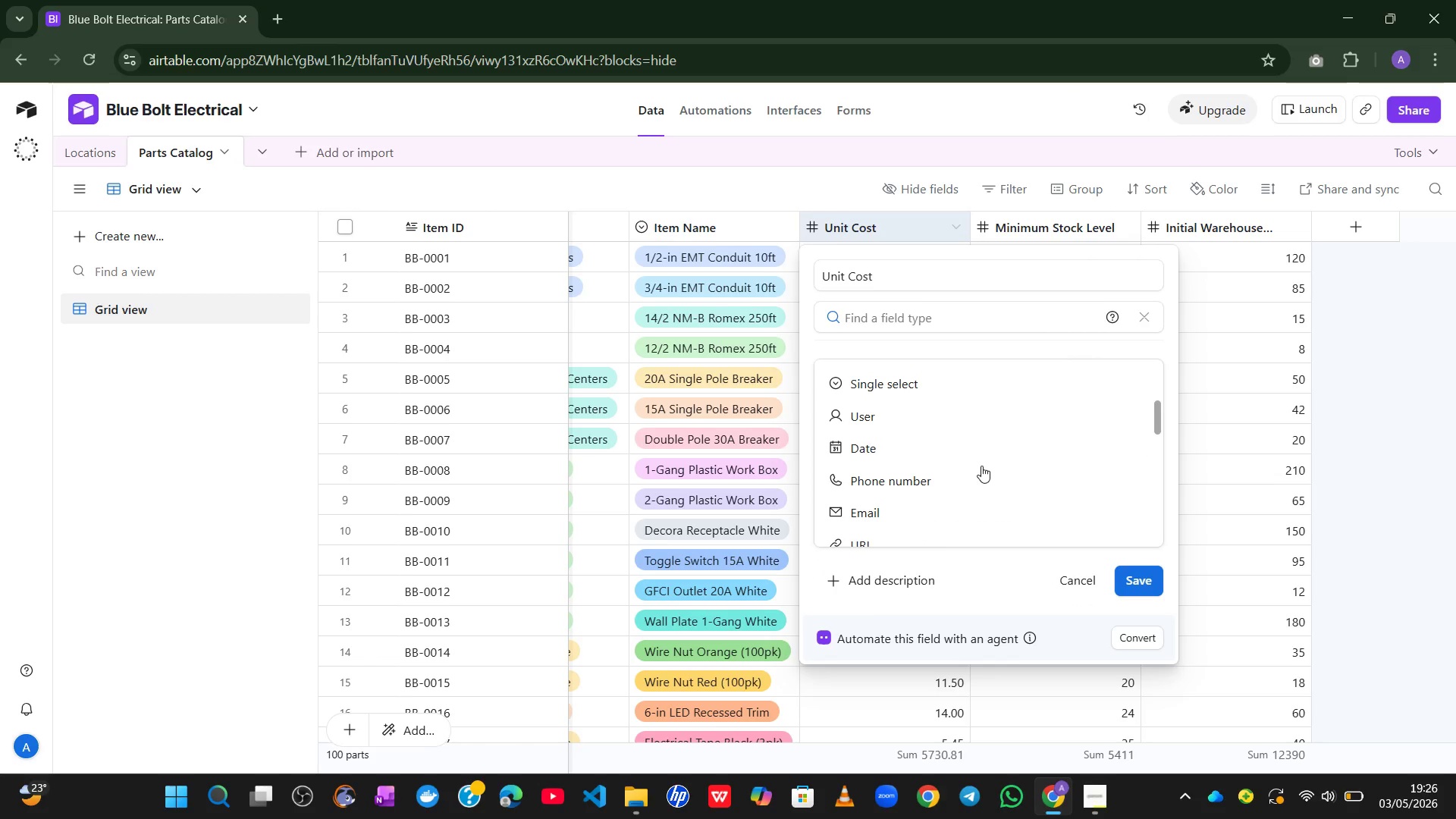 
mouse_move([958, 491])
 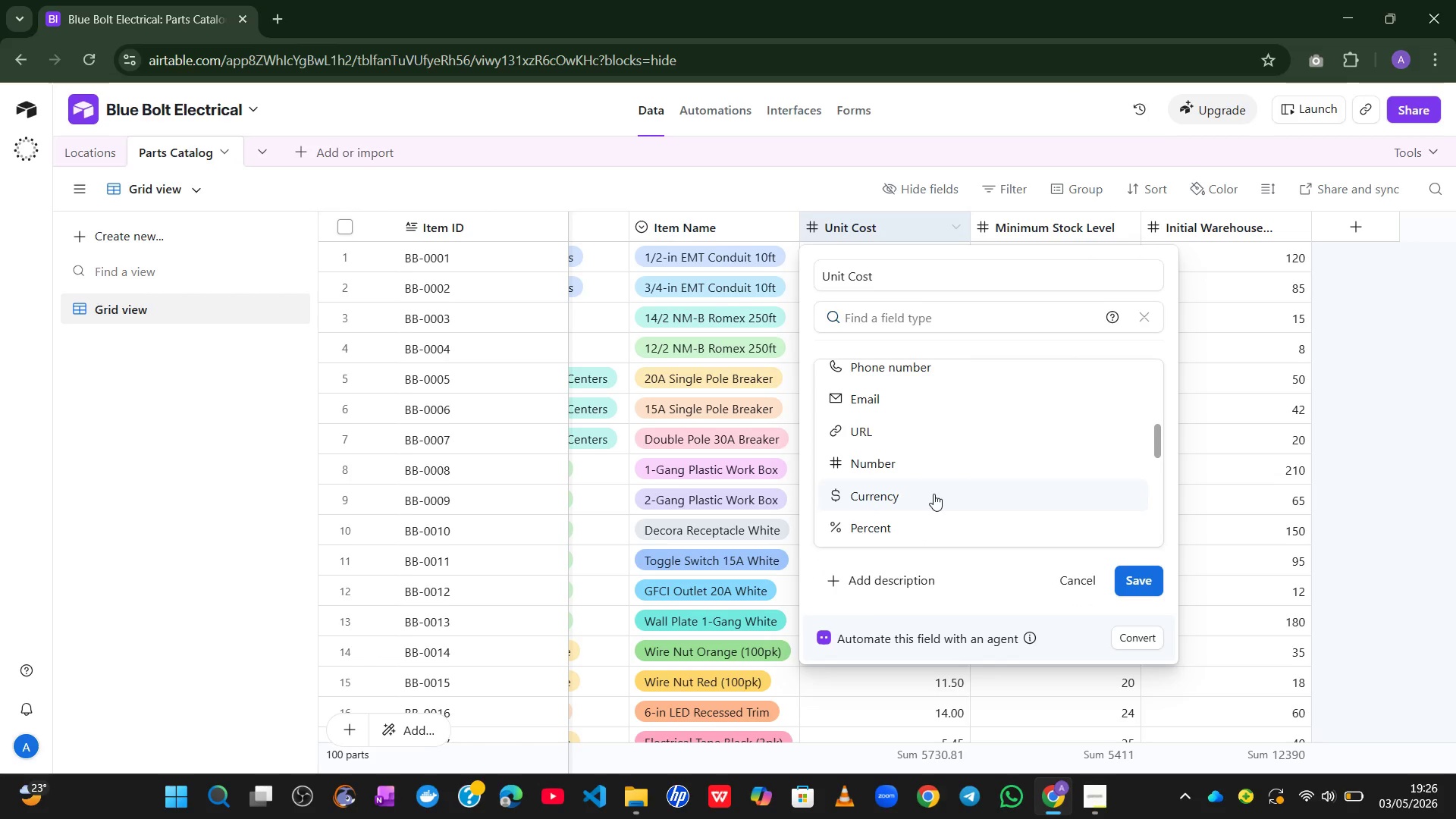 
left_click([934, 494])
 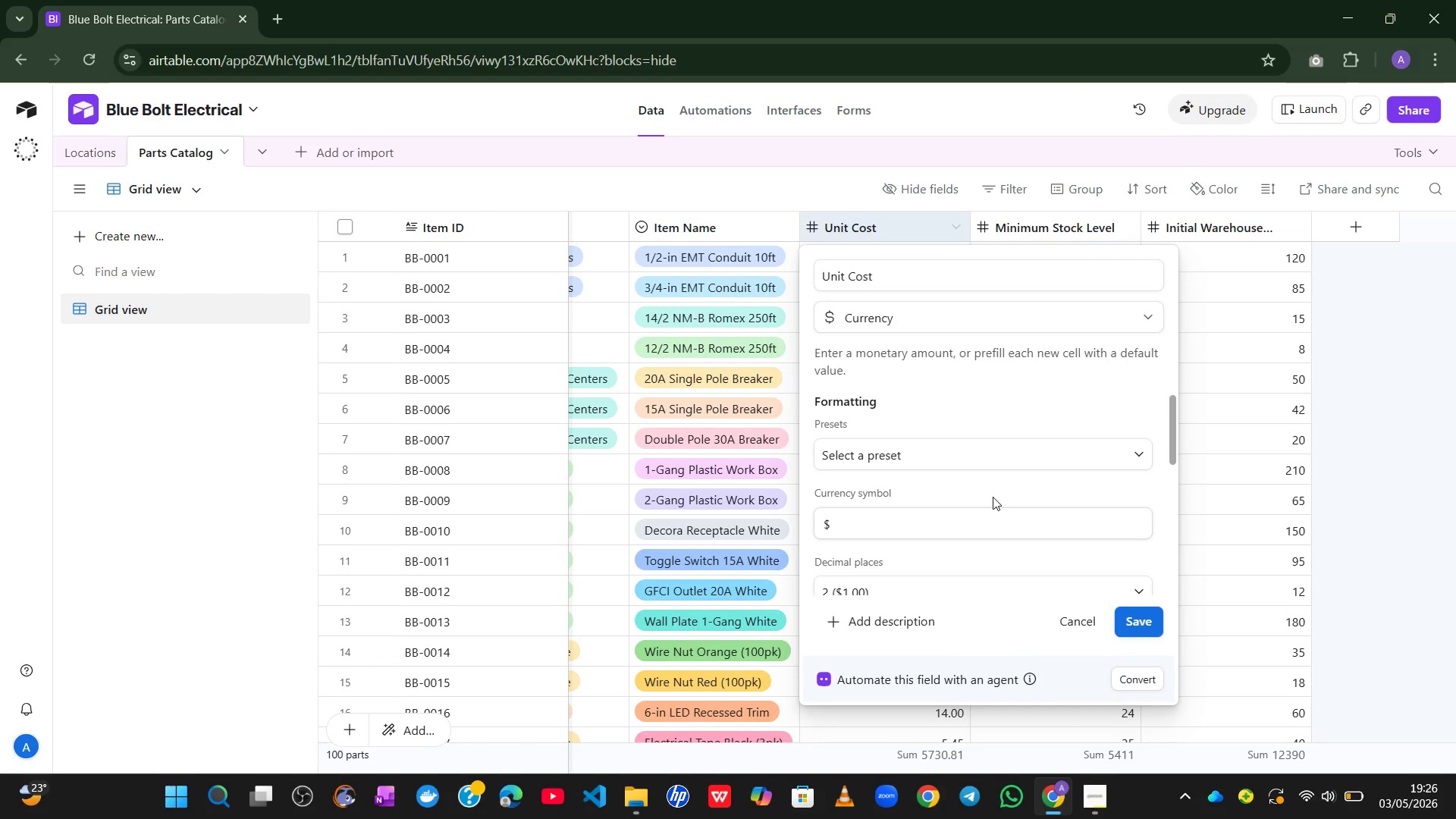 
wait(8.0)
 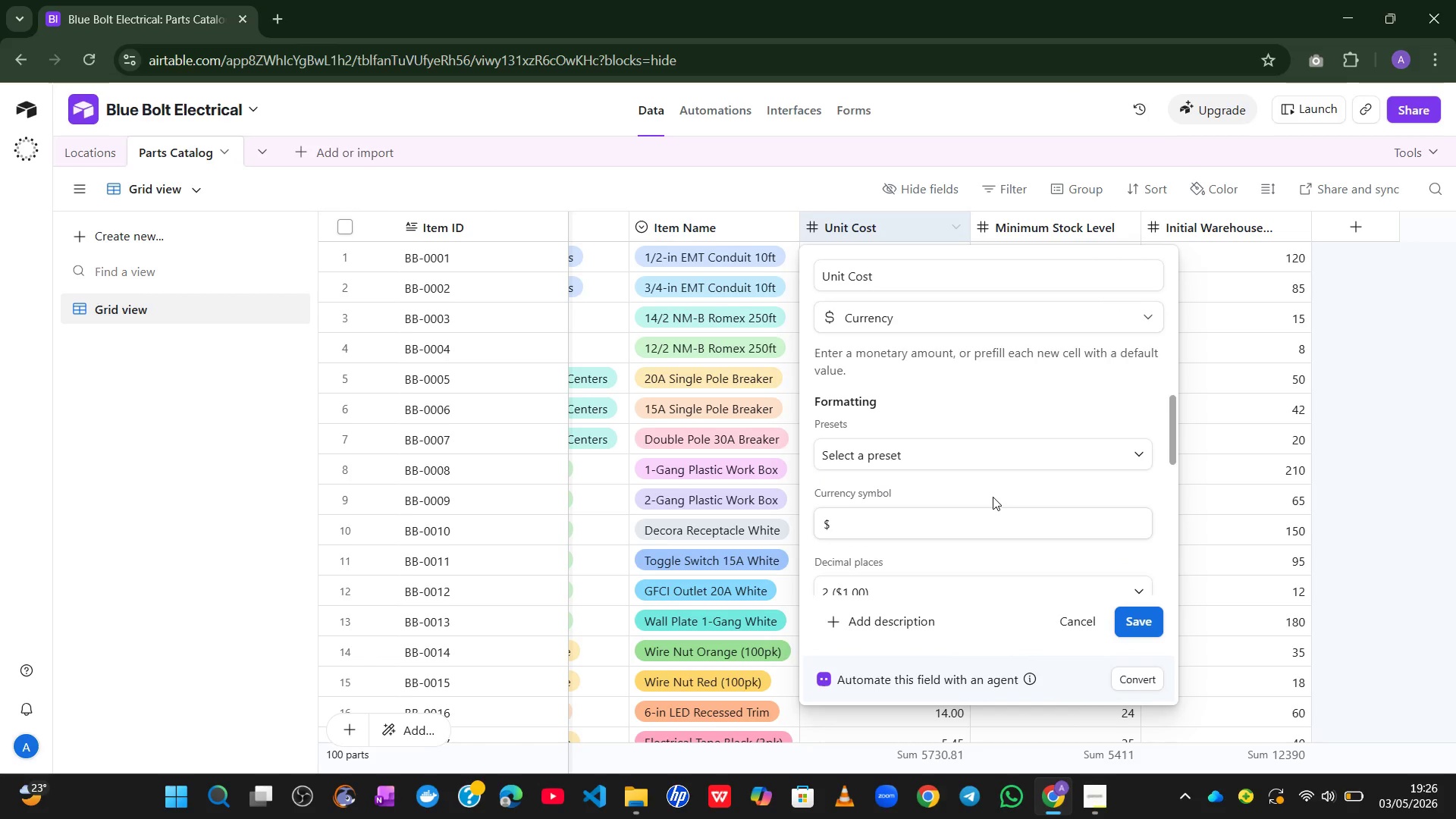 
left_click([1144, 618])
 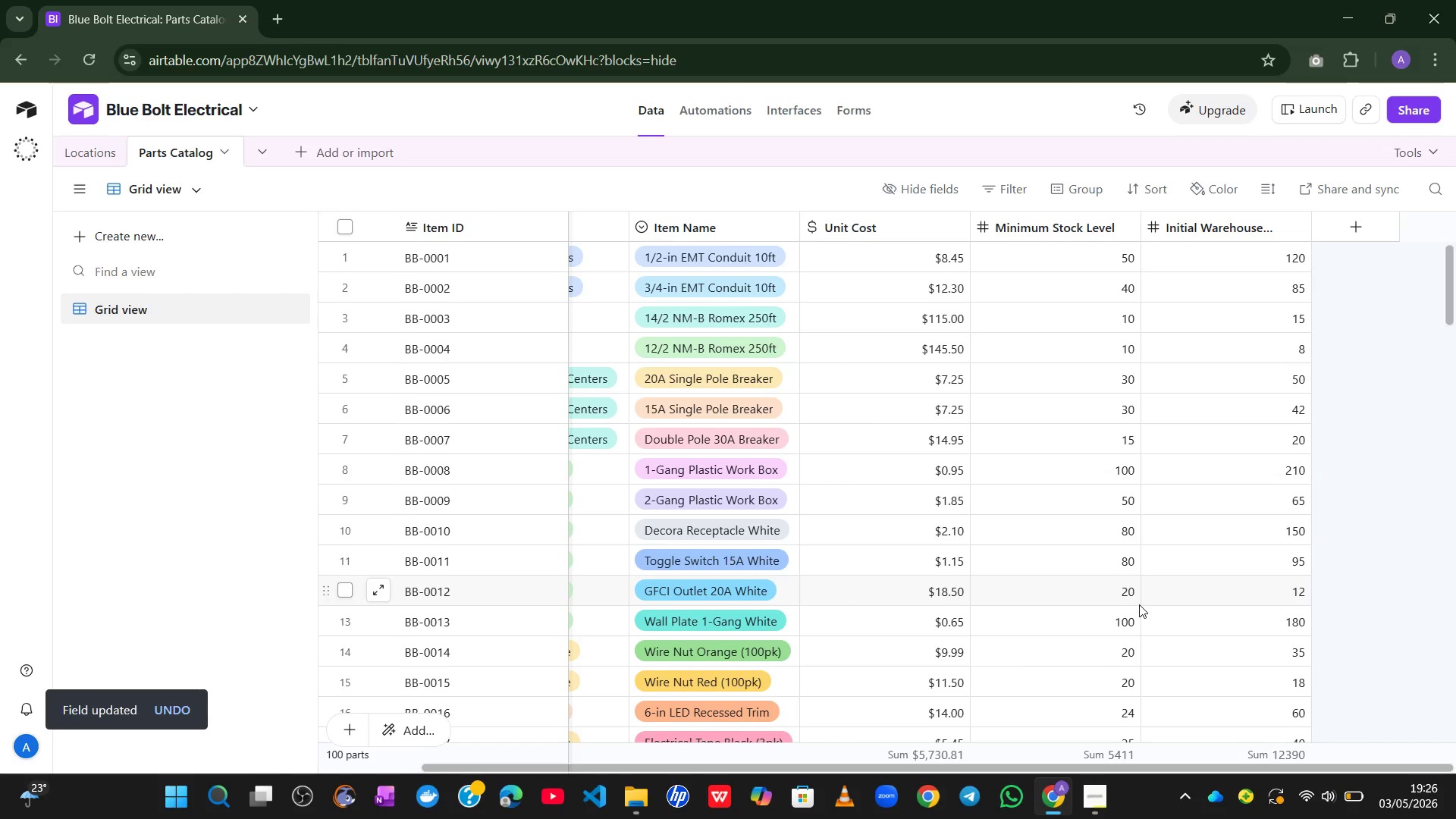 
wait(12.03)
 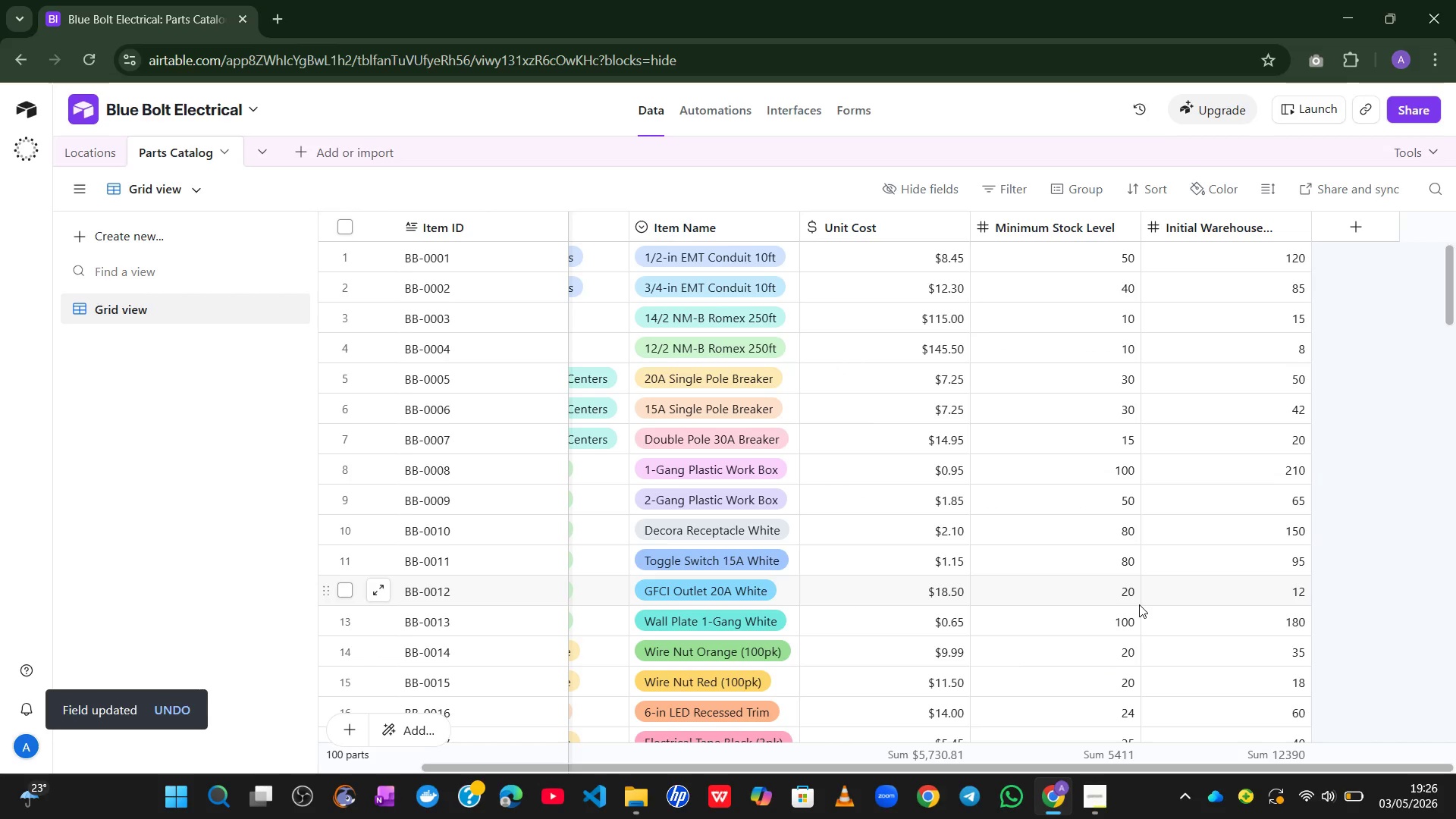 
double_click([905, 239])
 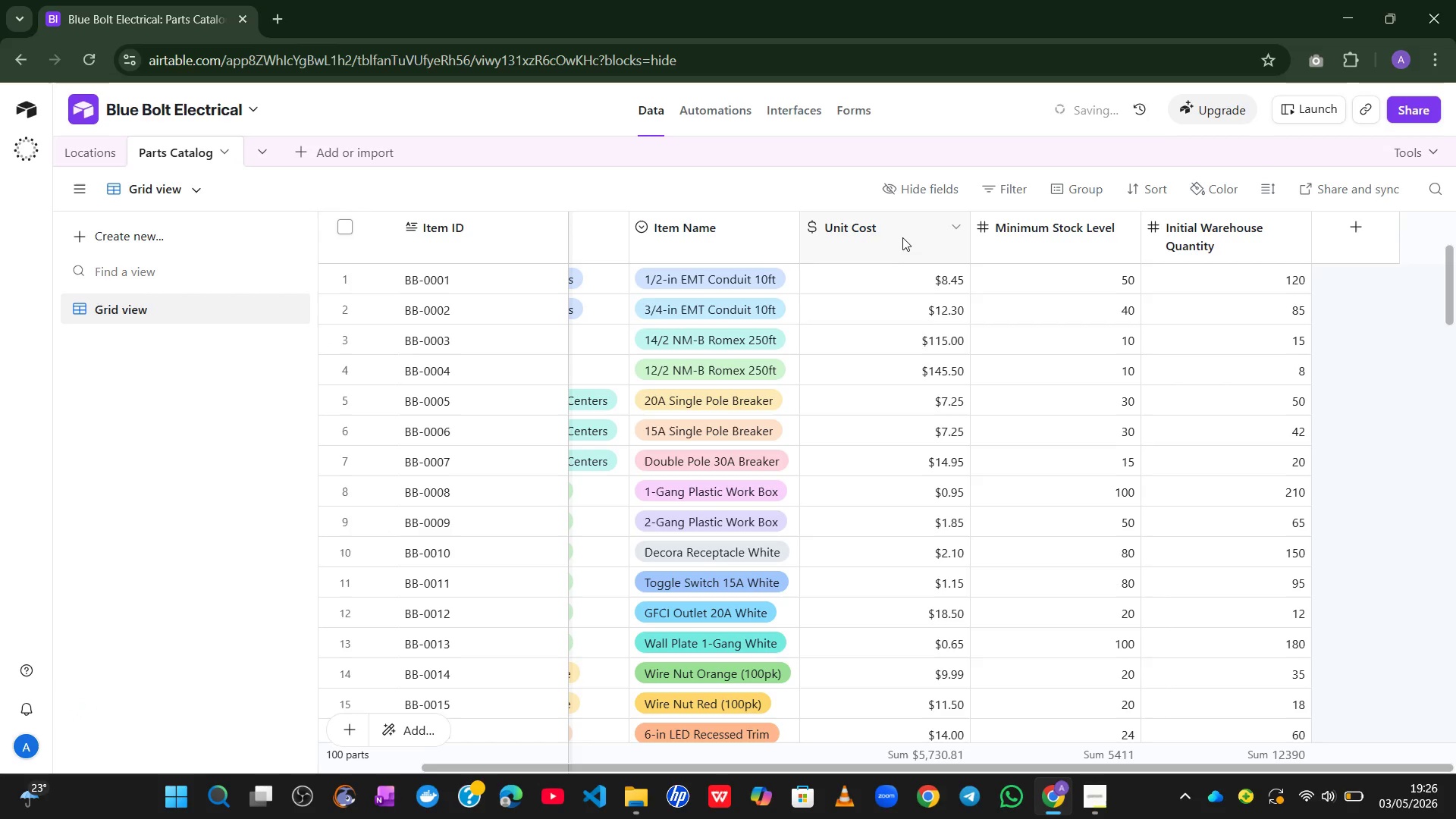 
double_click([902, 237])
 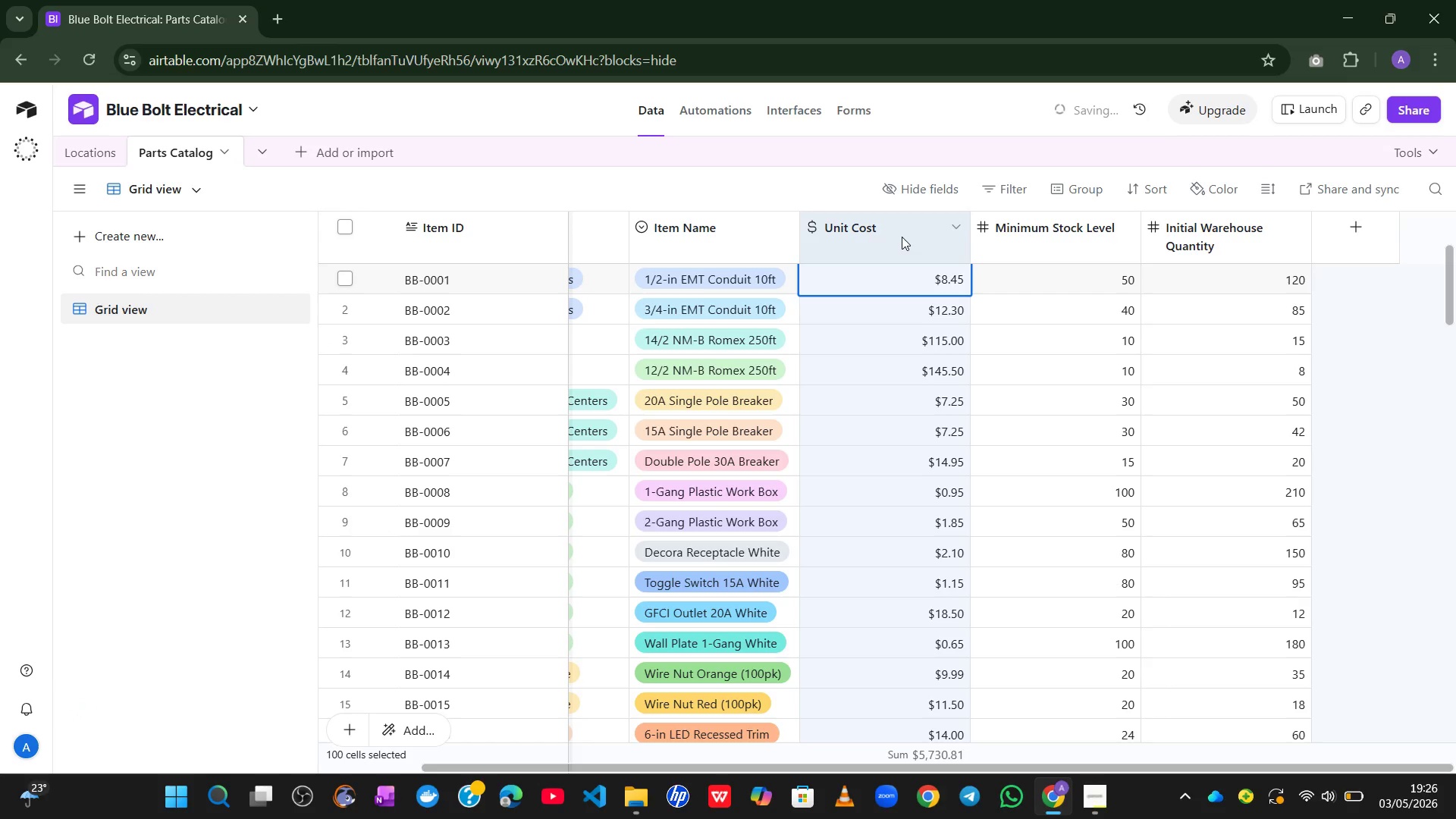 
triple_click([902, 237])
 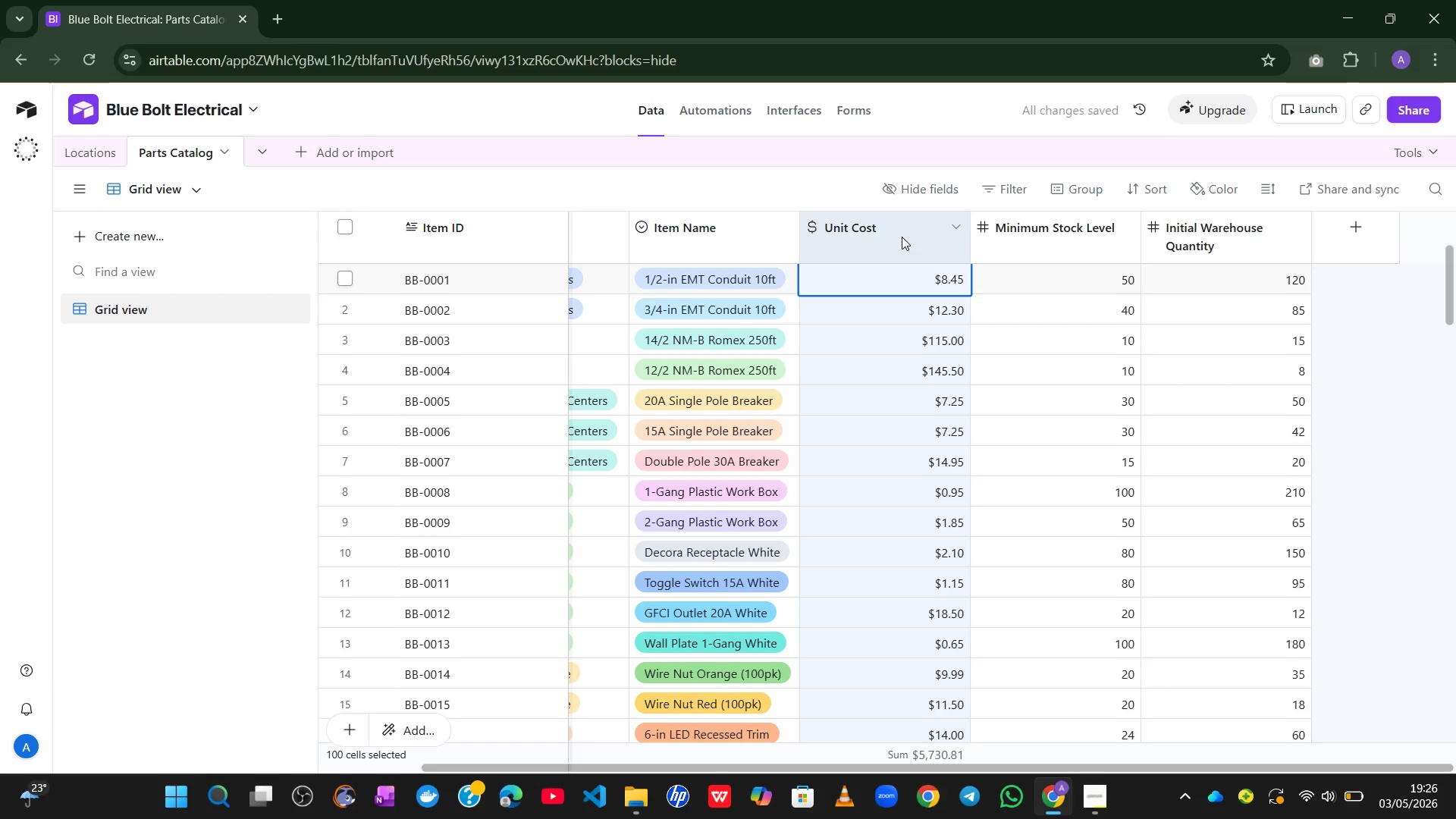 
triple_click([902, 237])
 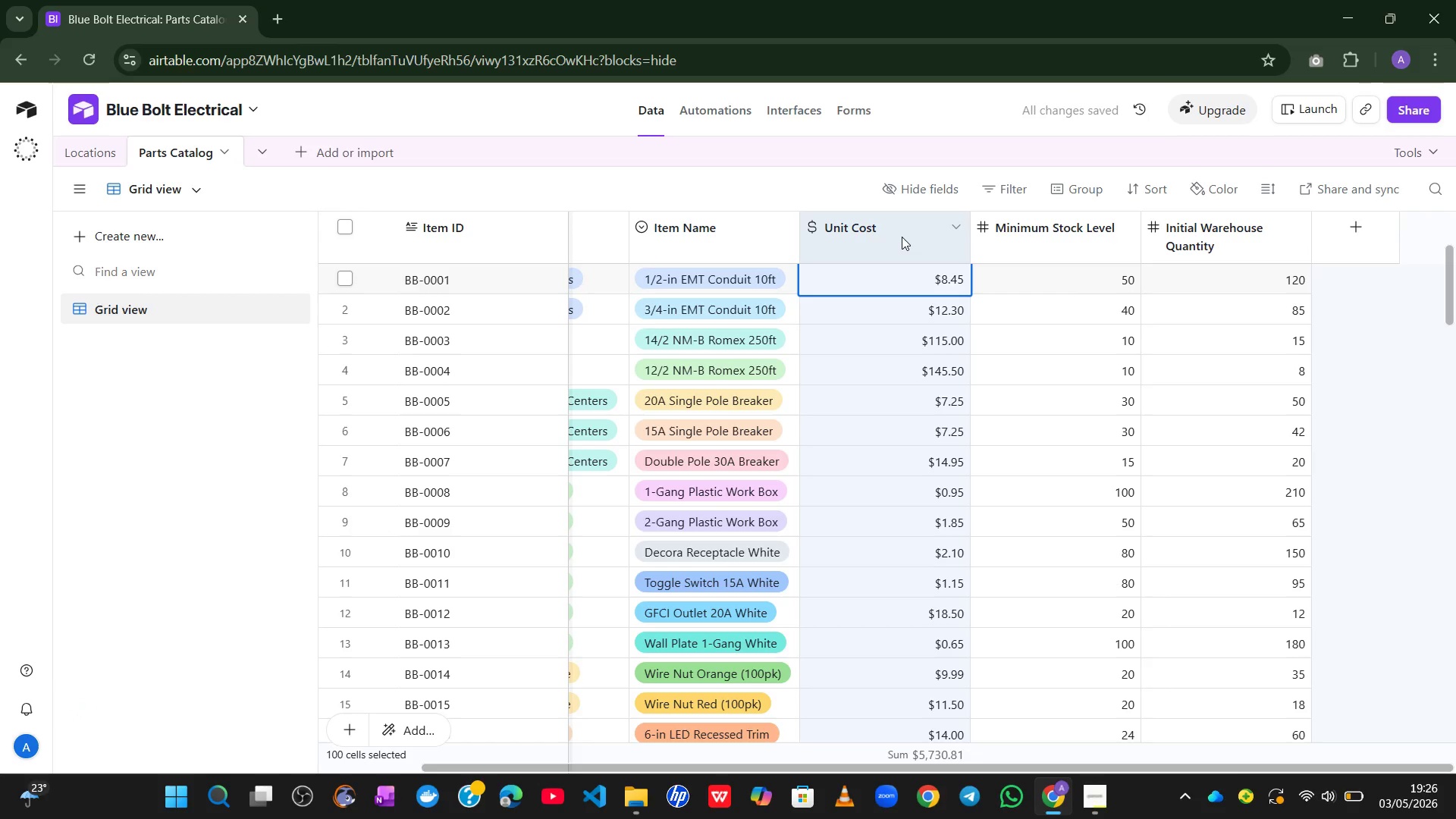 
double_click([902, 237])
 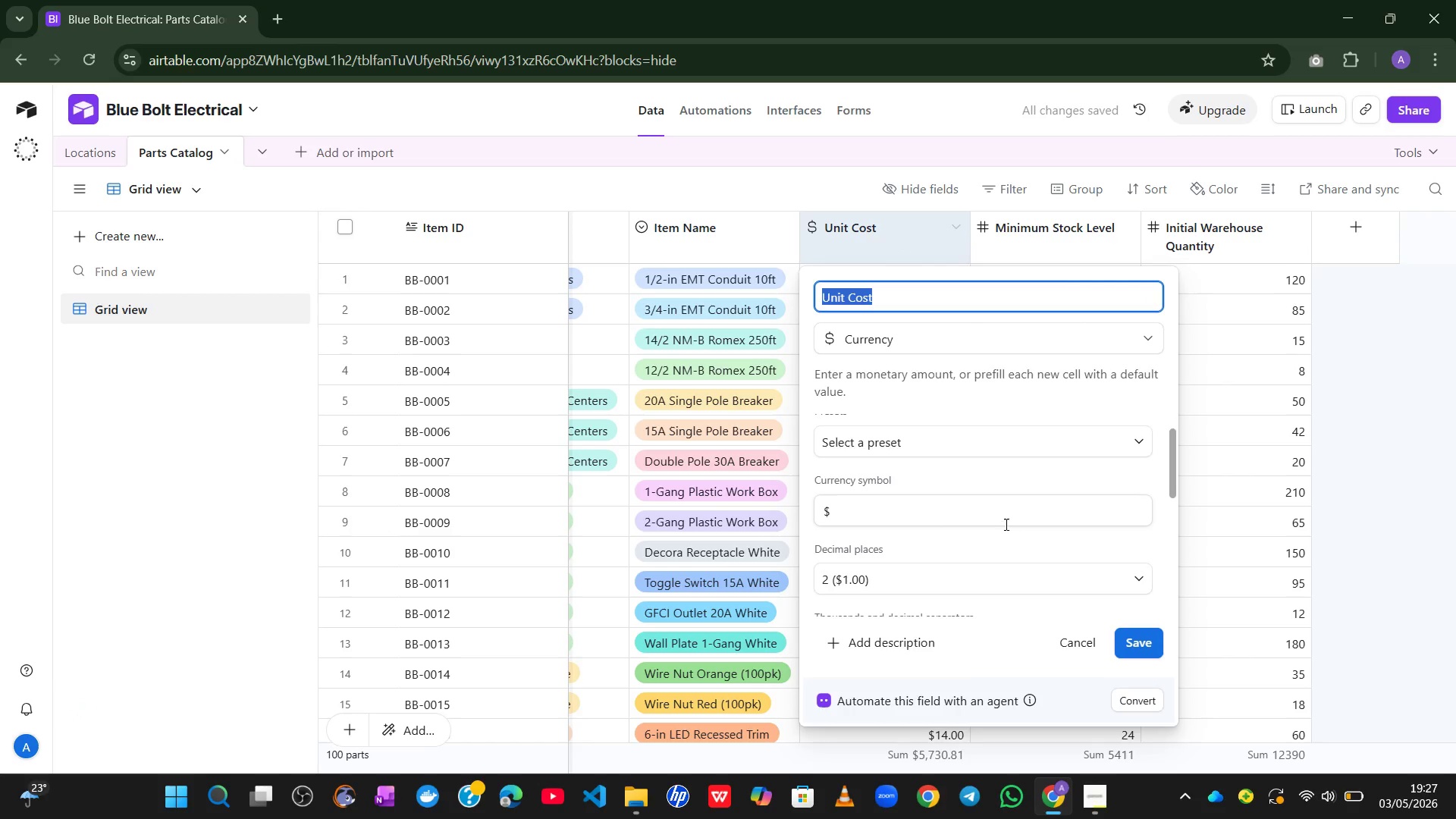 
left_click([1136, 640])
 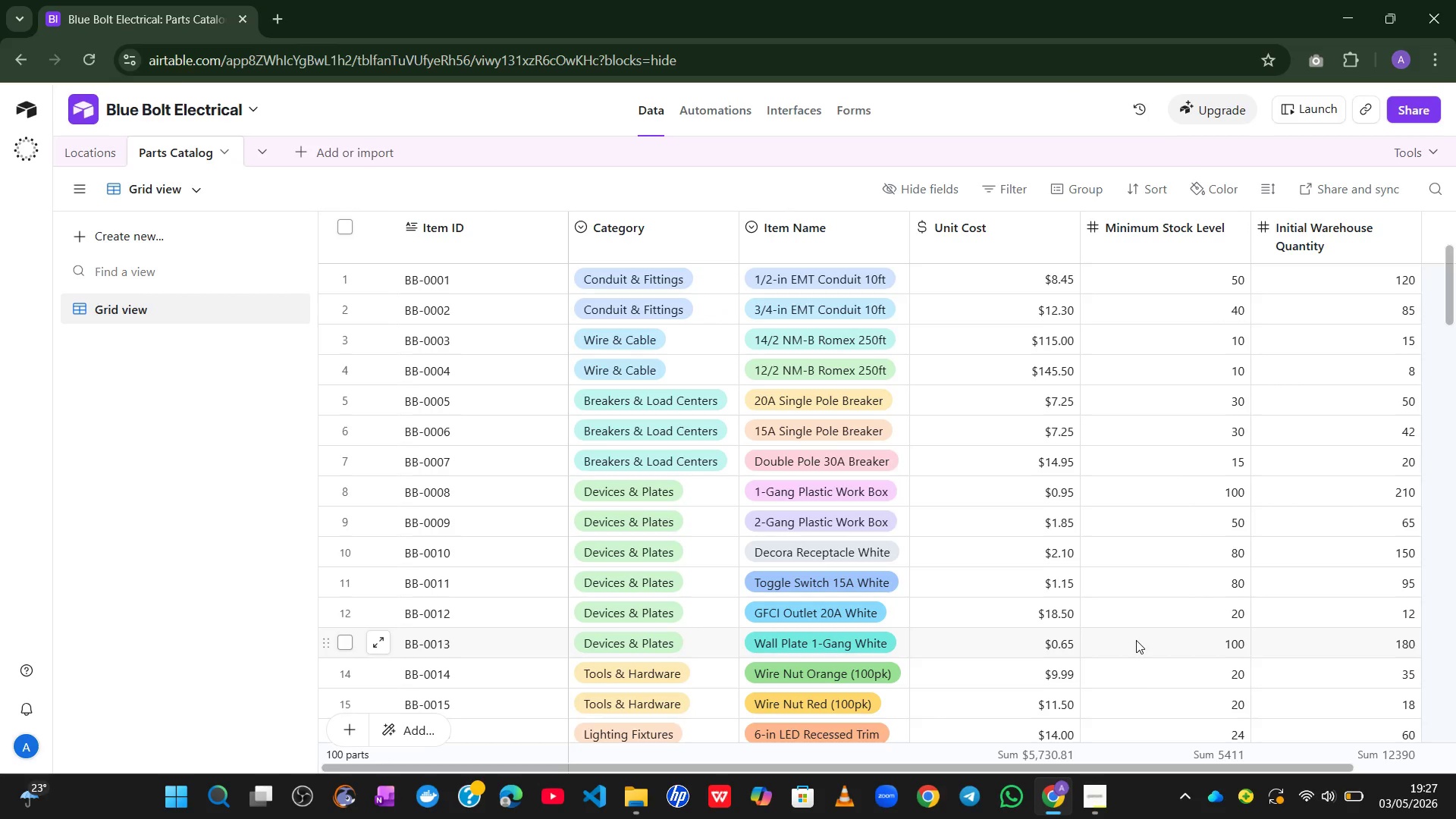 
wait(24.56)
 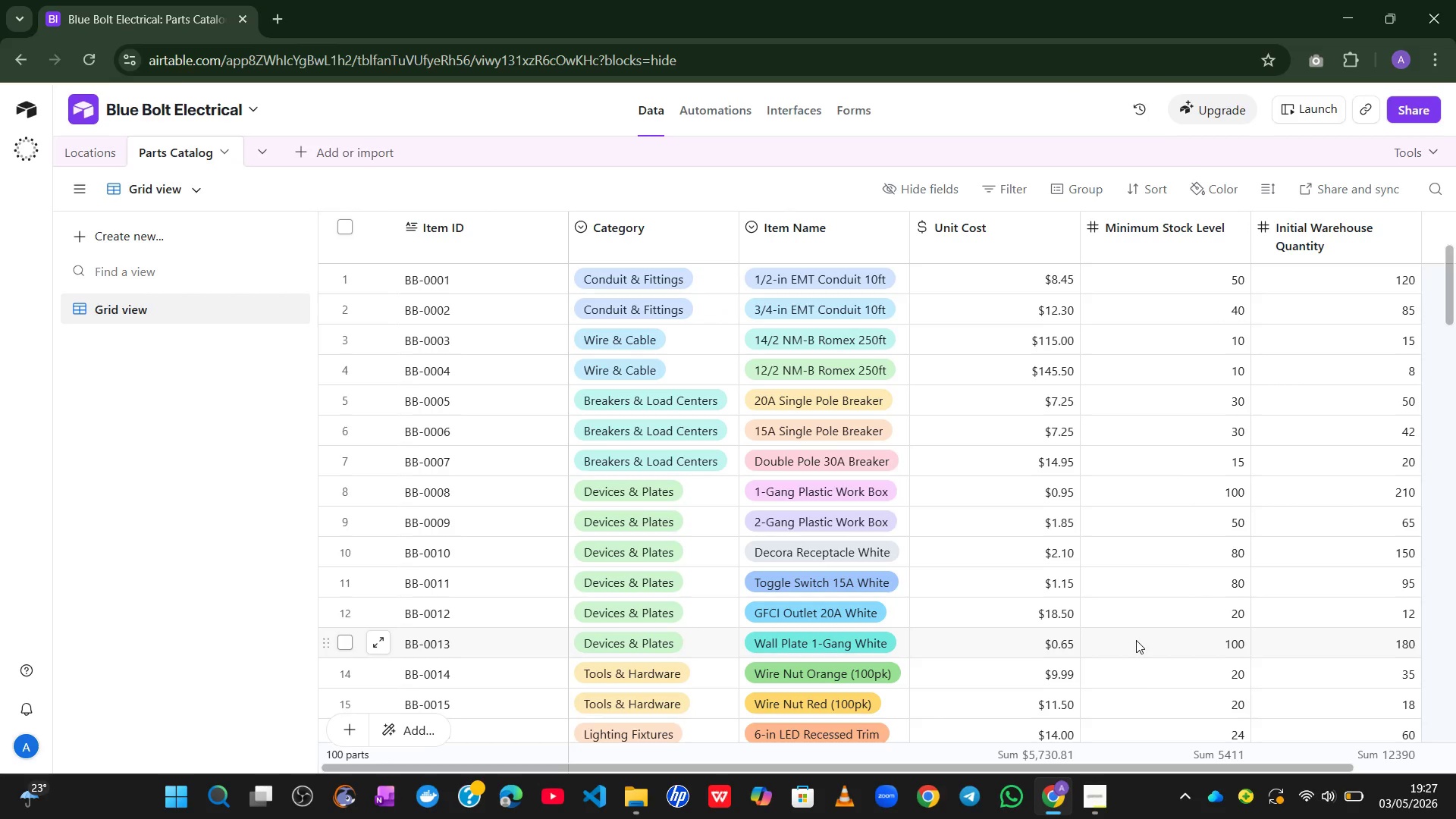 
left_click([1136, 640])
 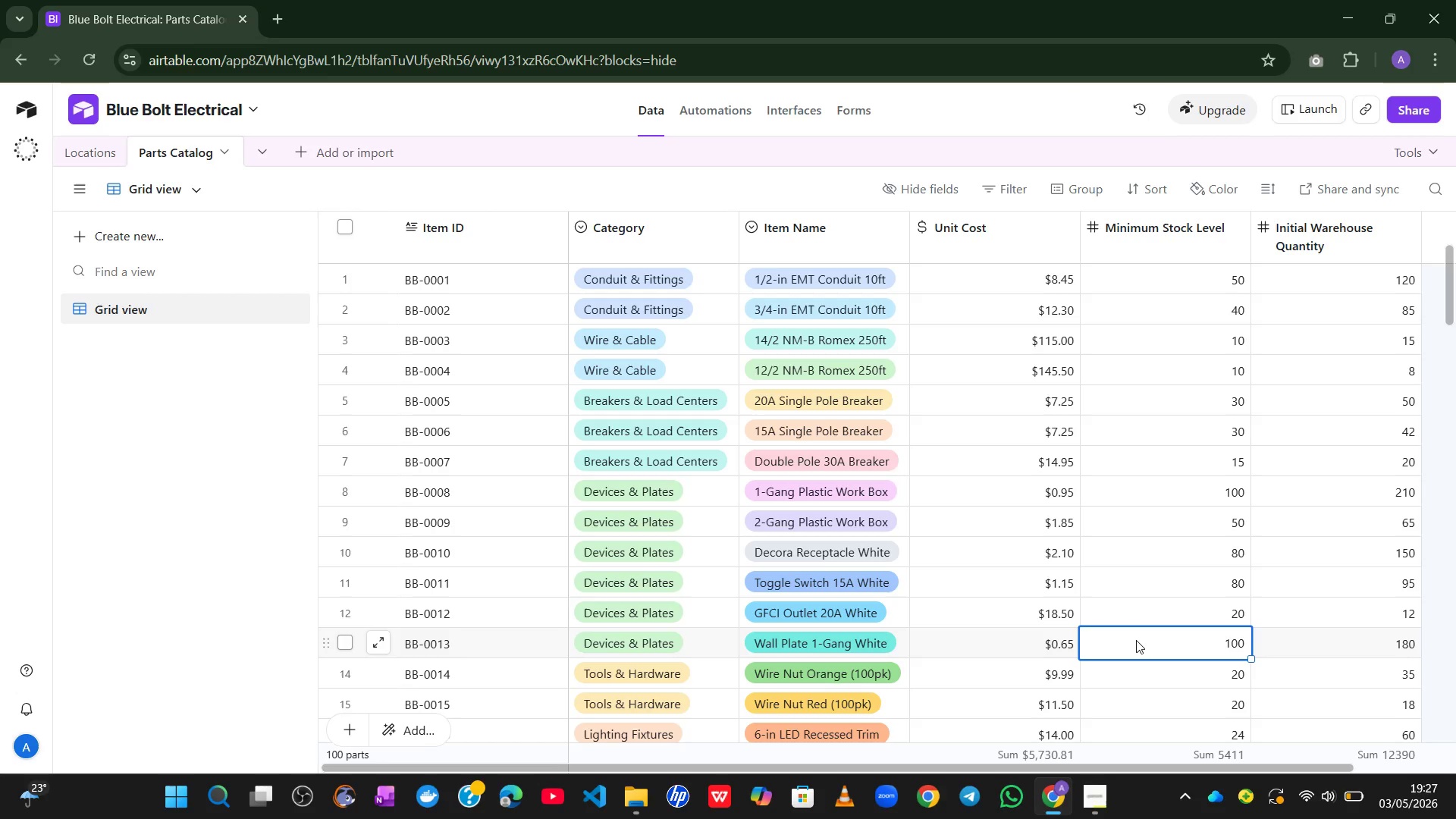 
wait(14.27)
 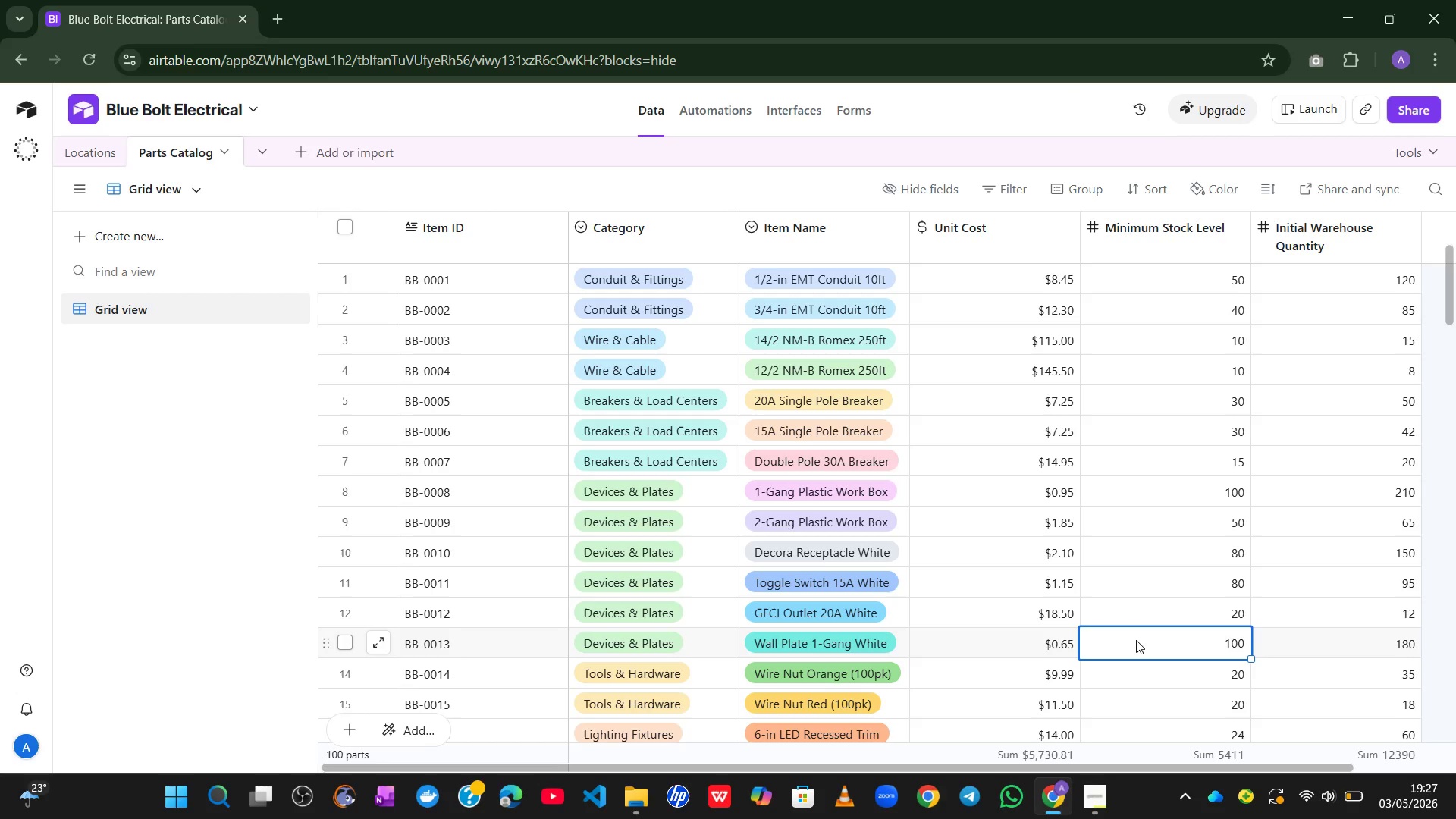 
mouse_move([854, 581])
 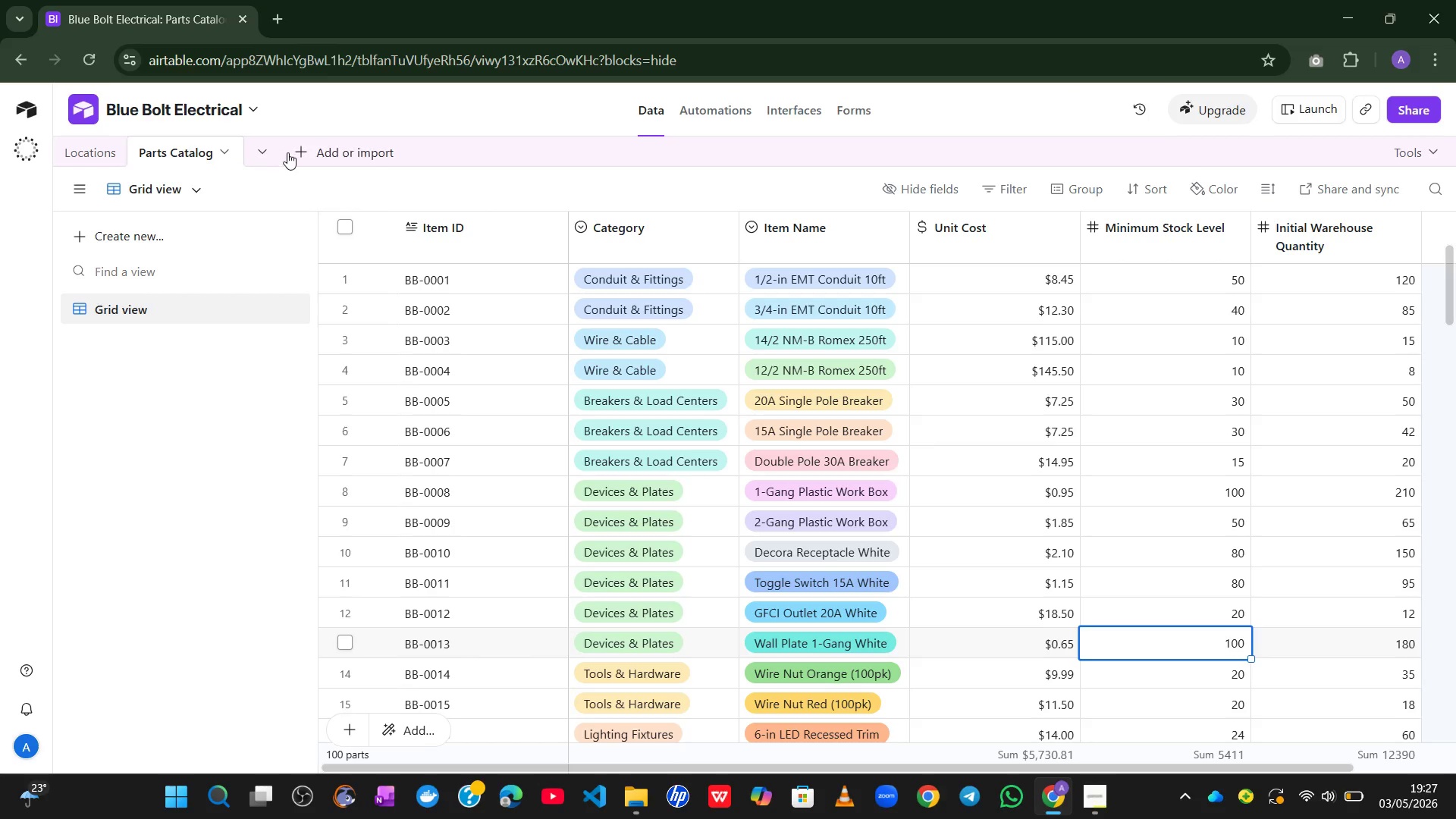 
left_click([292, 151])
 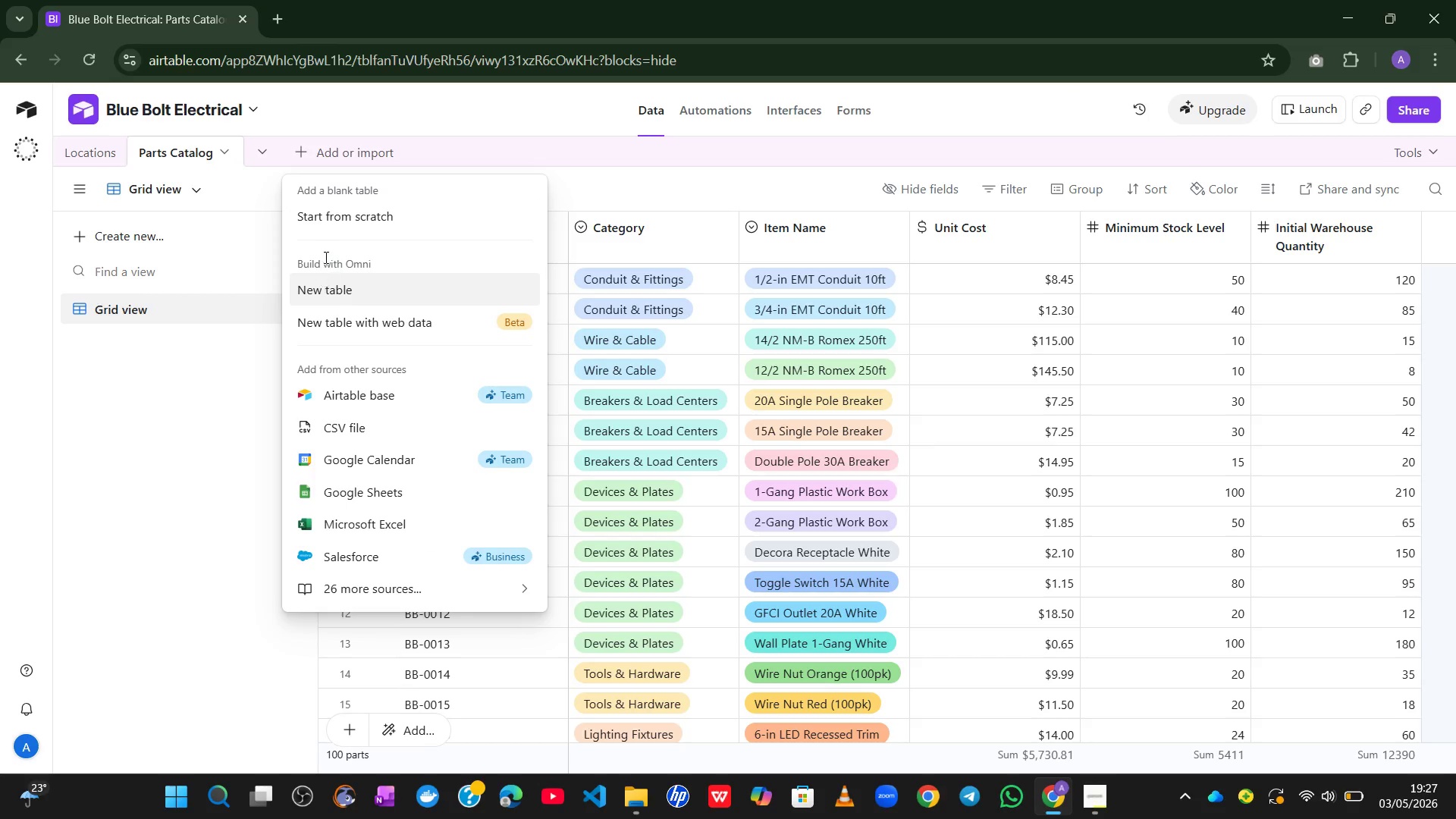 
left_click([335, 223])
 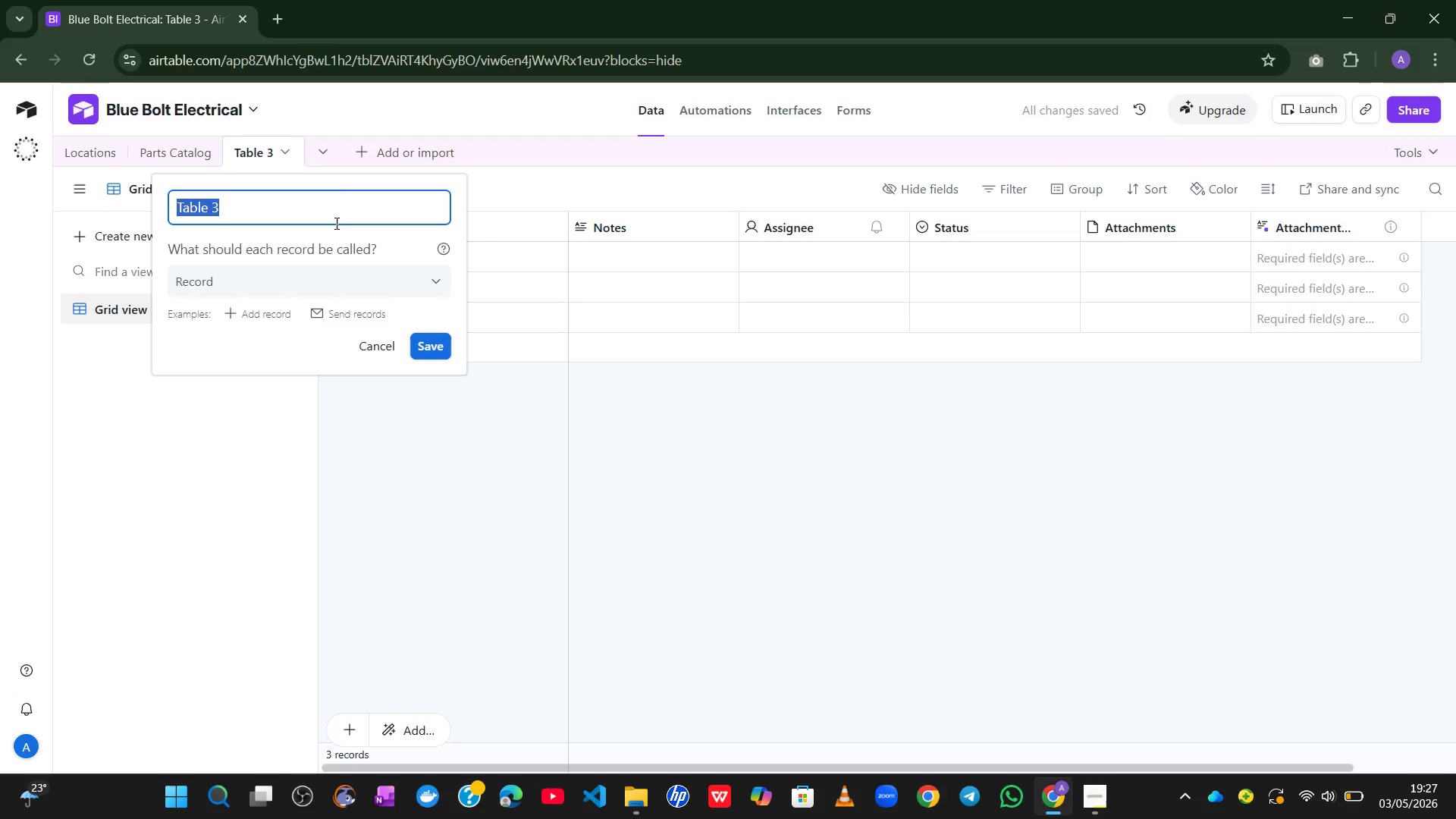 
type(Inventi)
 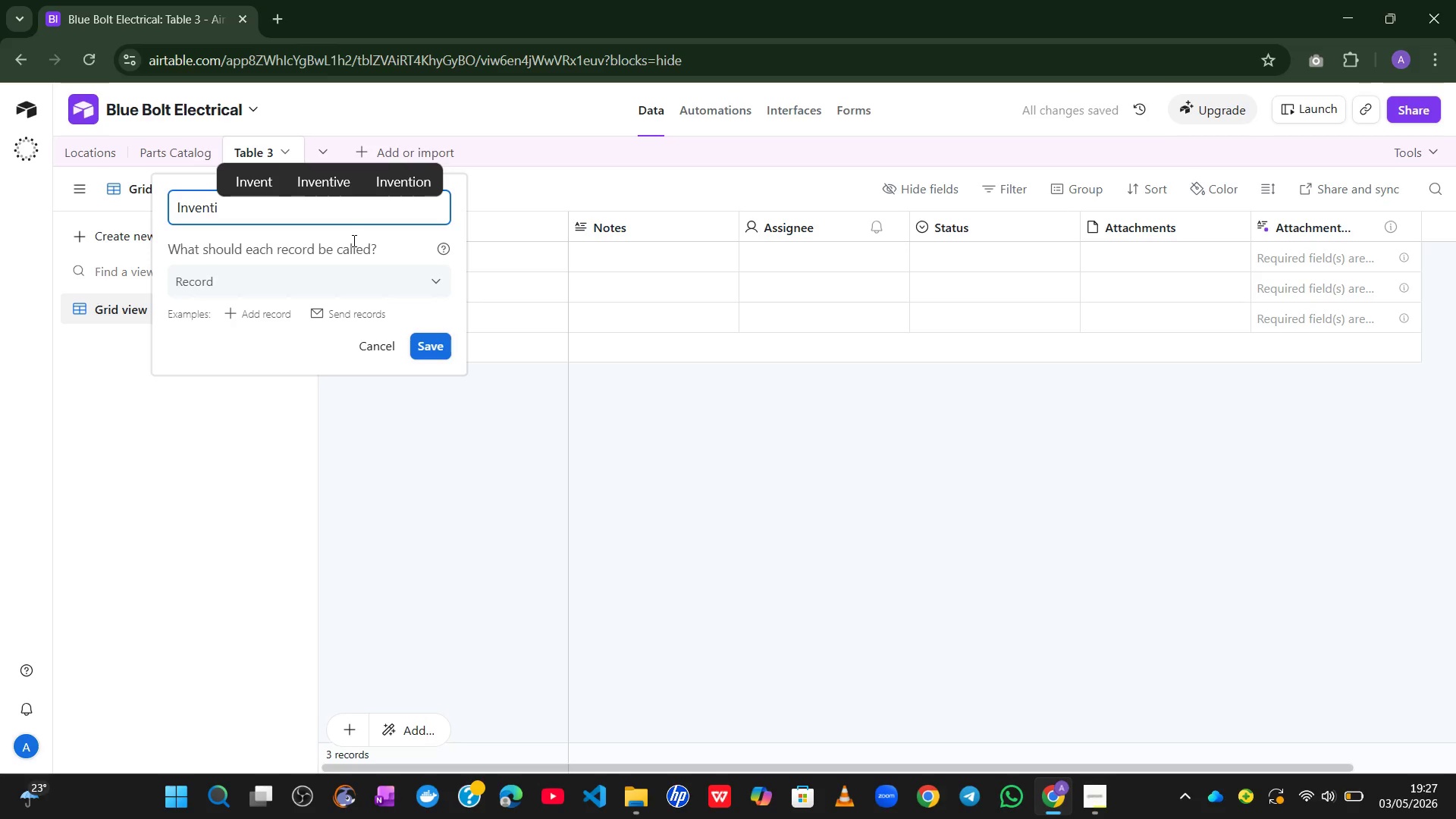 
key(Backspace)
type(ory Logs)
 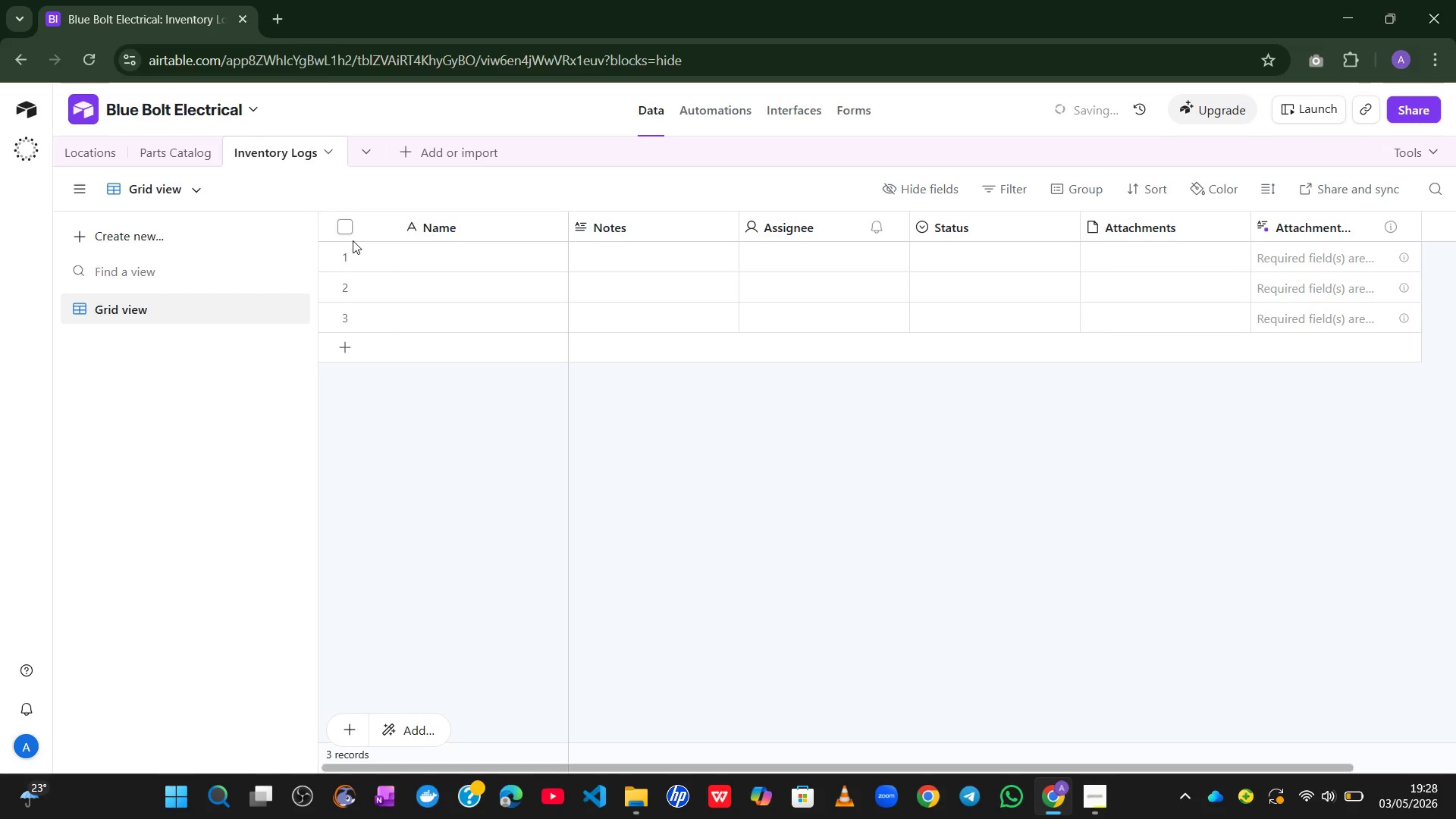 
 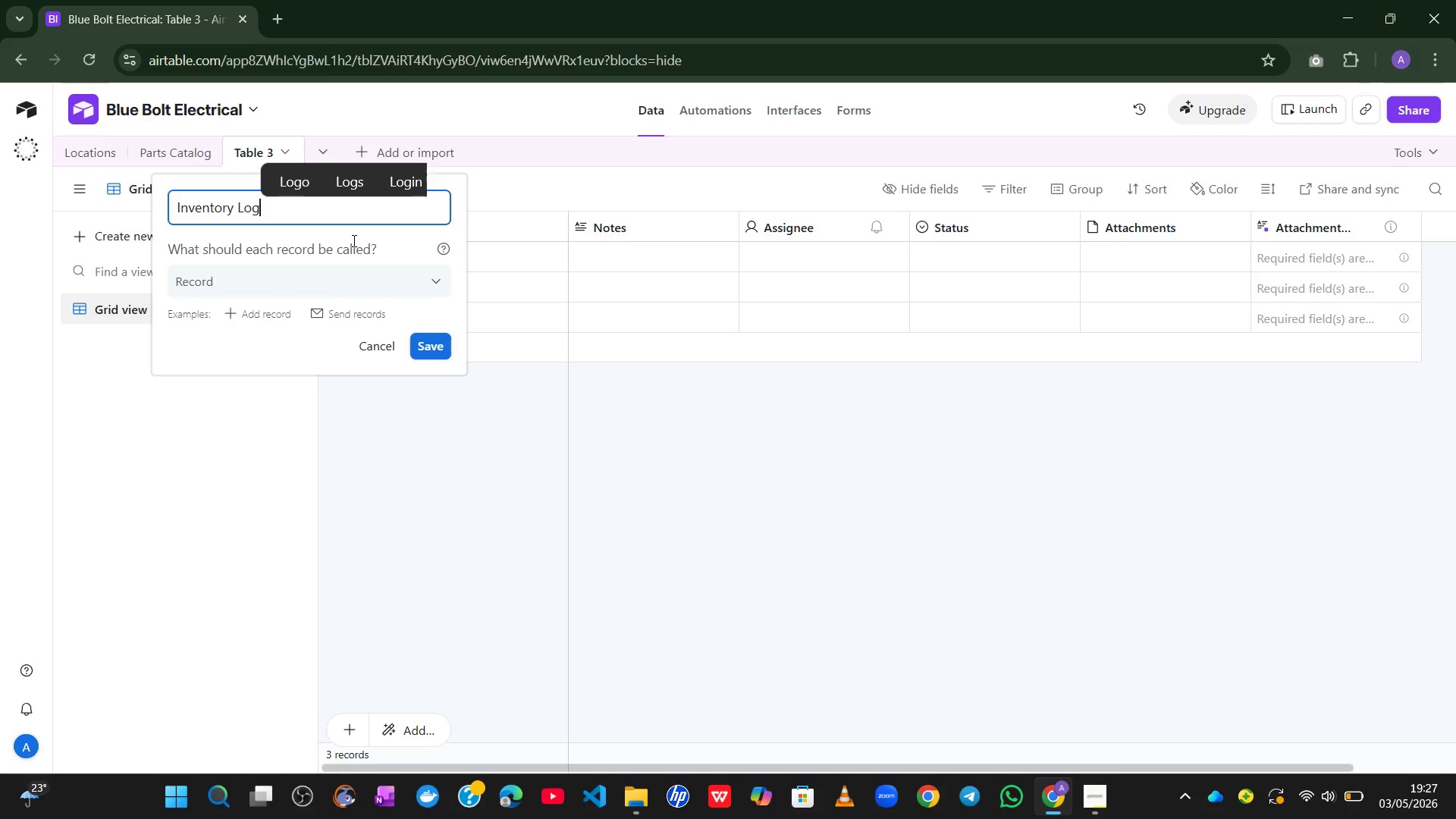 
key(Enter)
 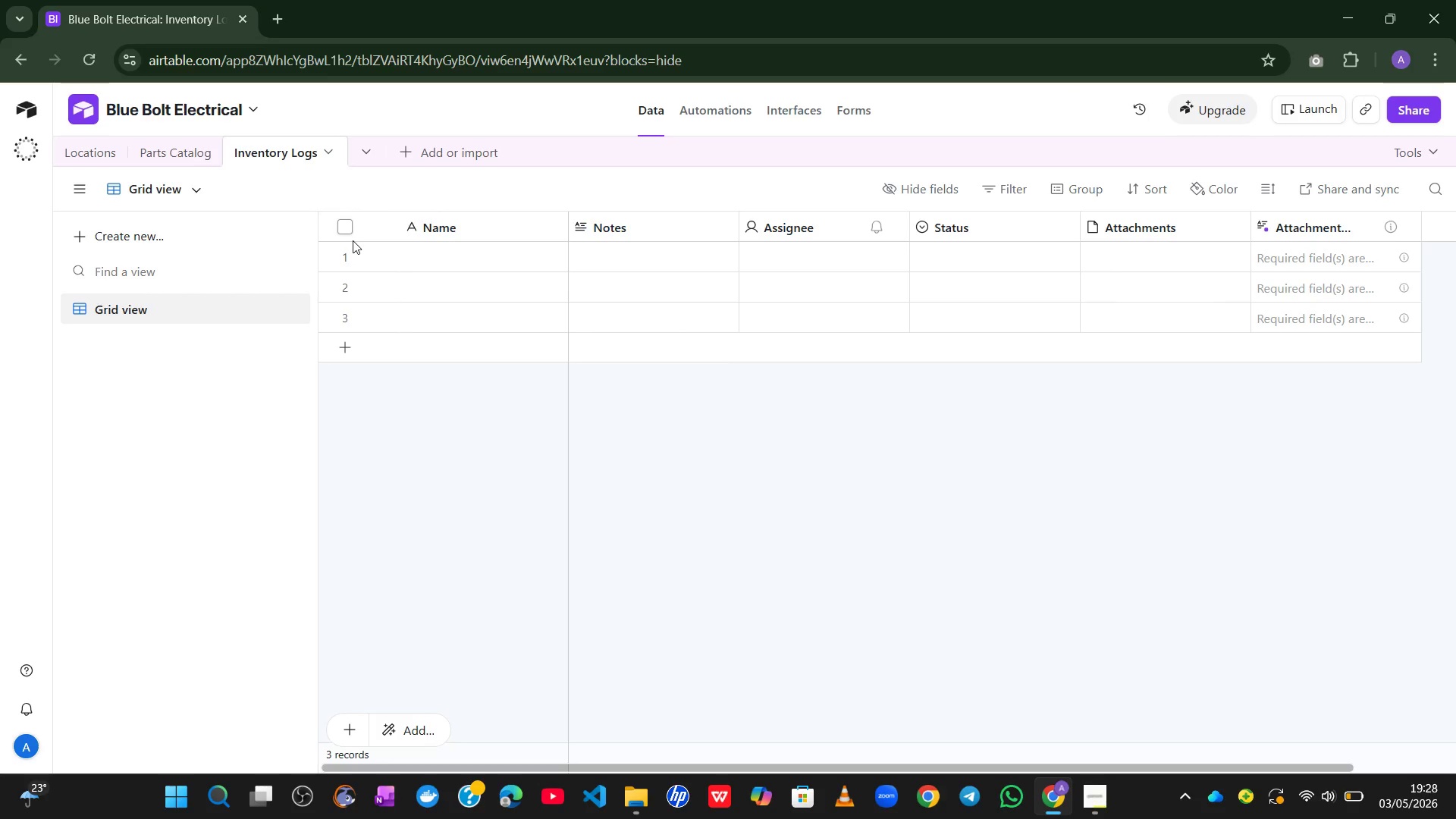 
wait(14.52)
 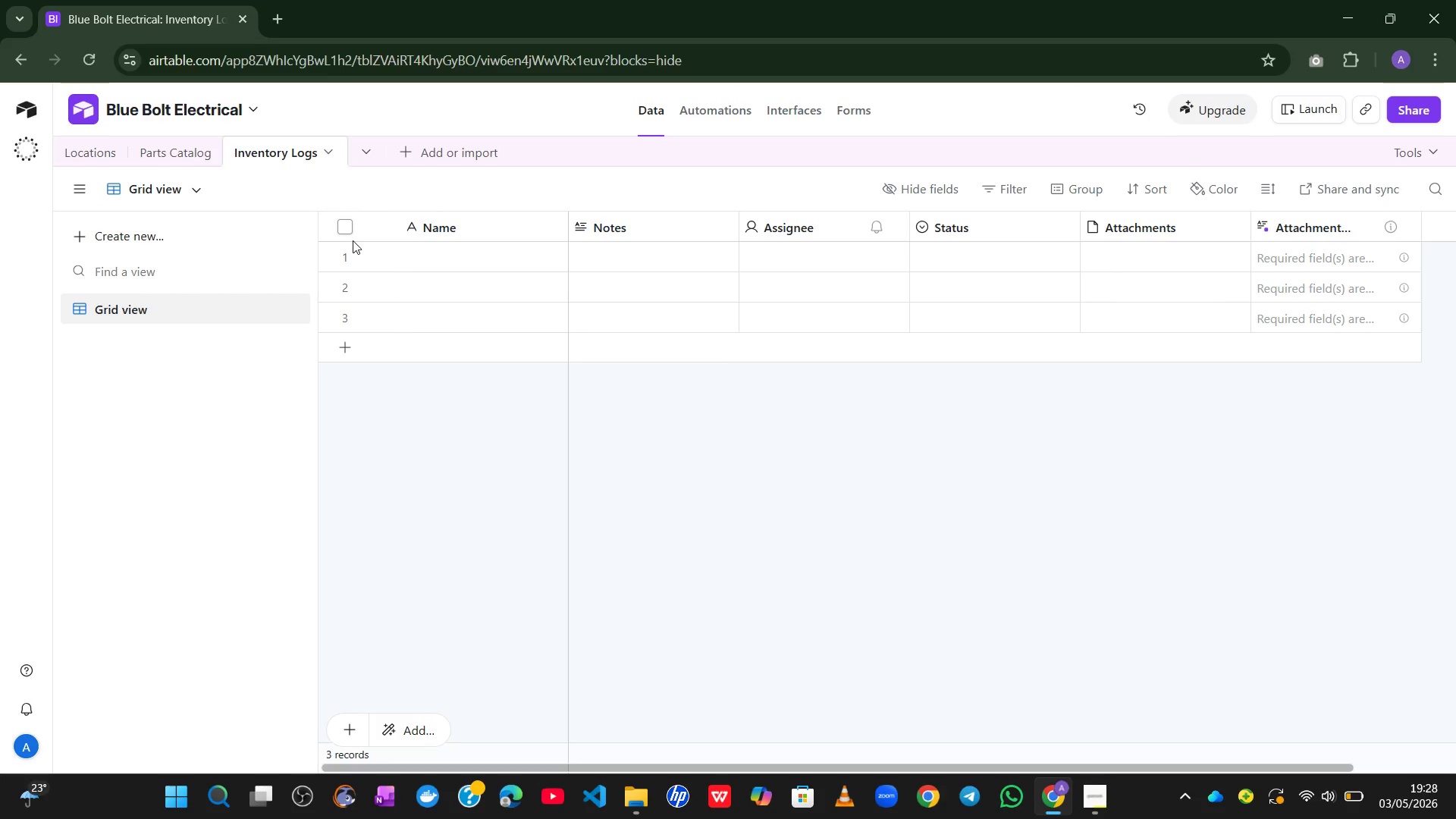 
double_click([462, 225])
 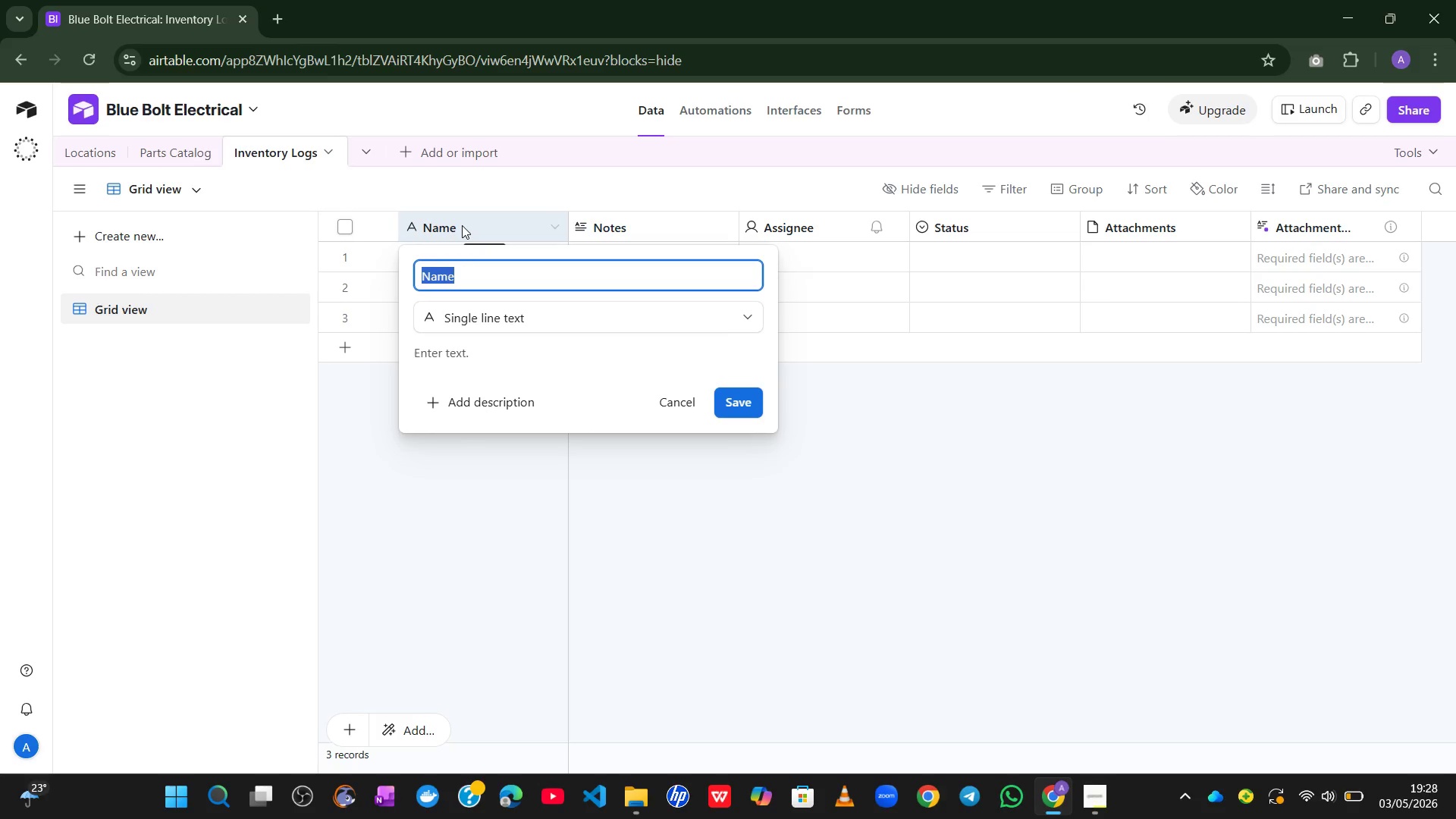 
type(Log id)
 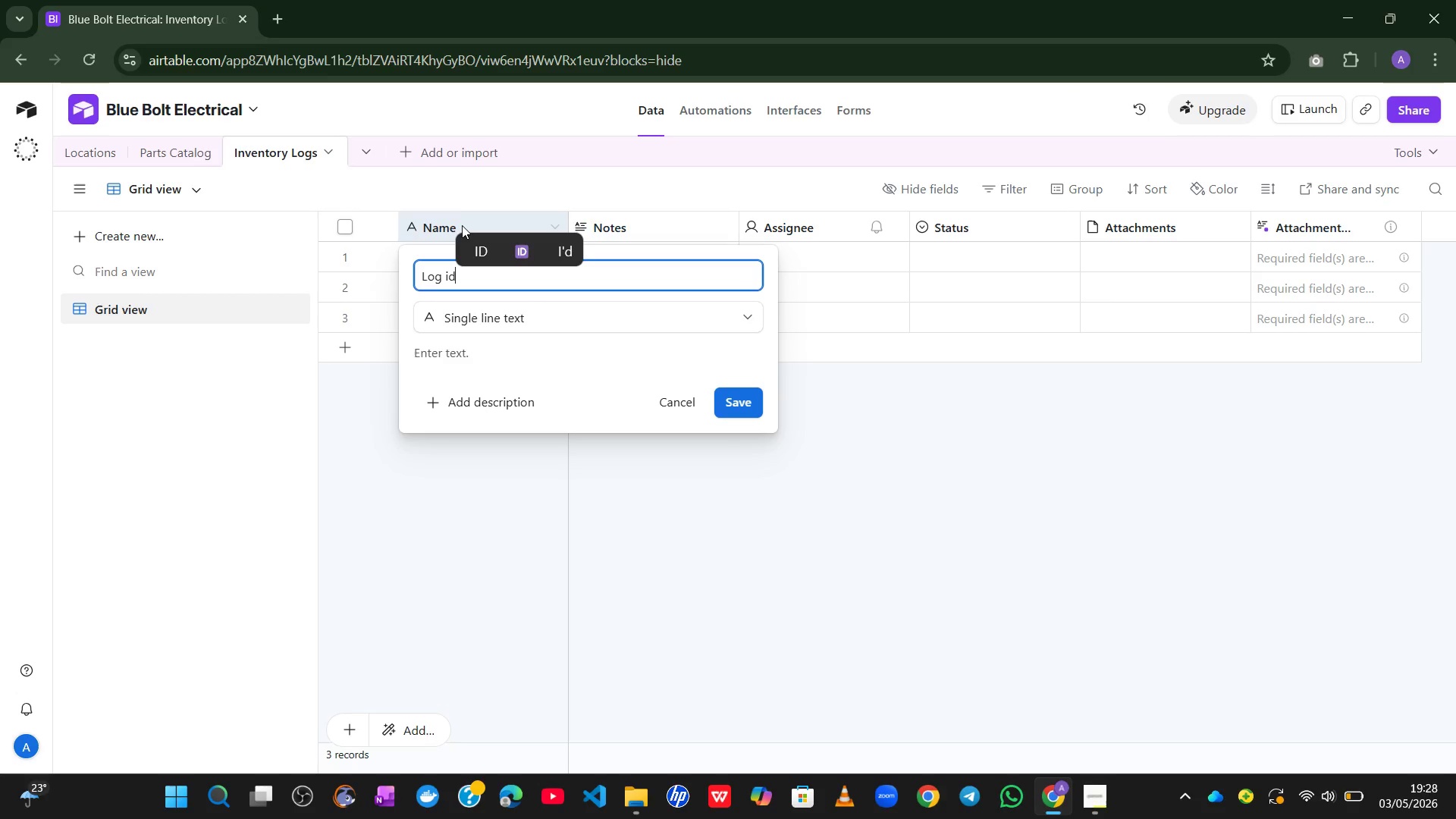 
left_click([474, 237])
 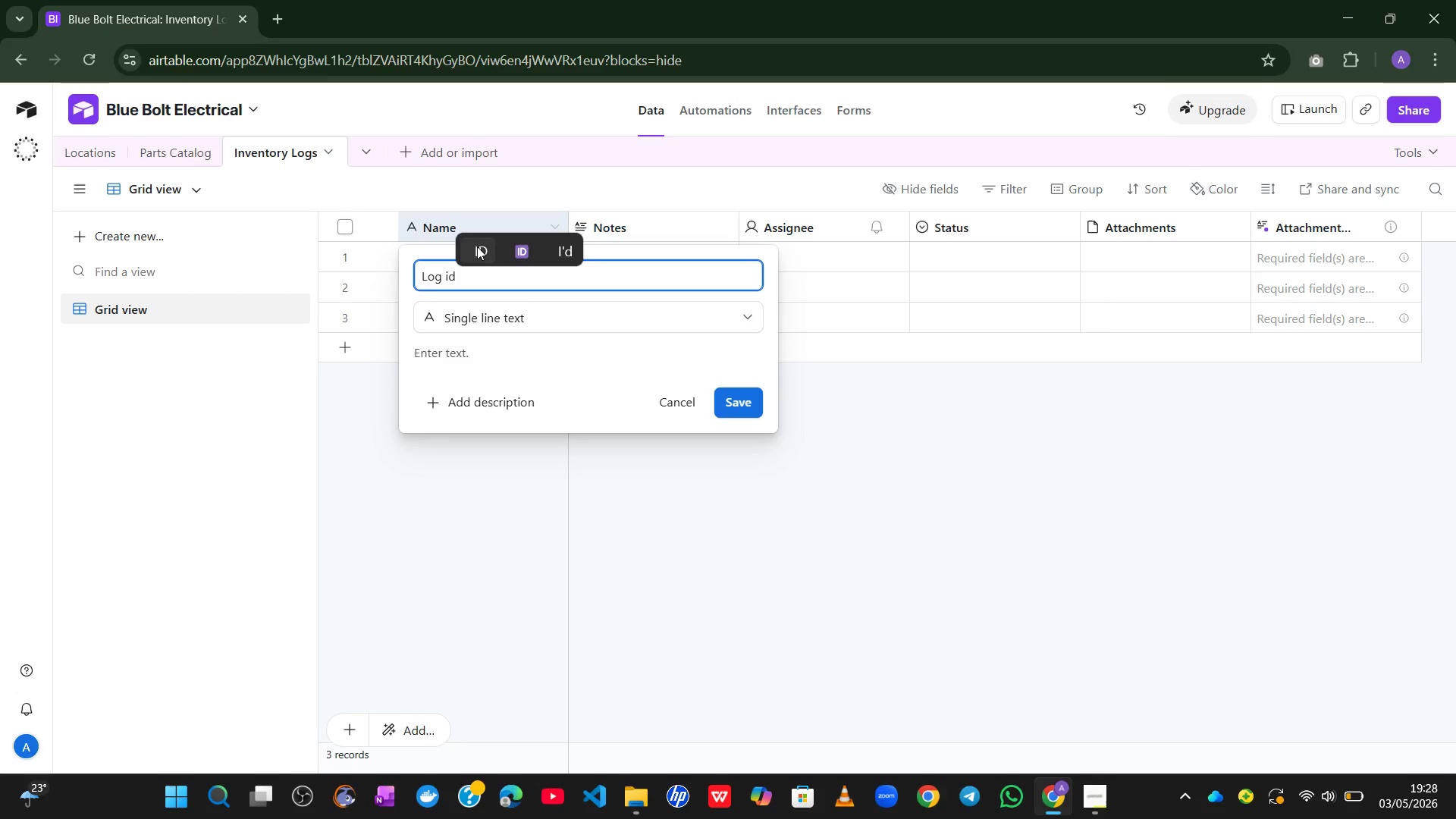 
left_click([478, 249])
 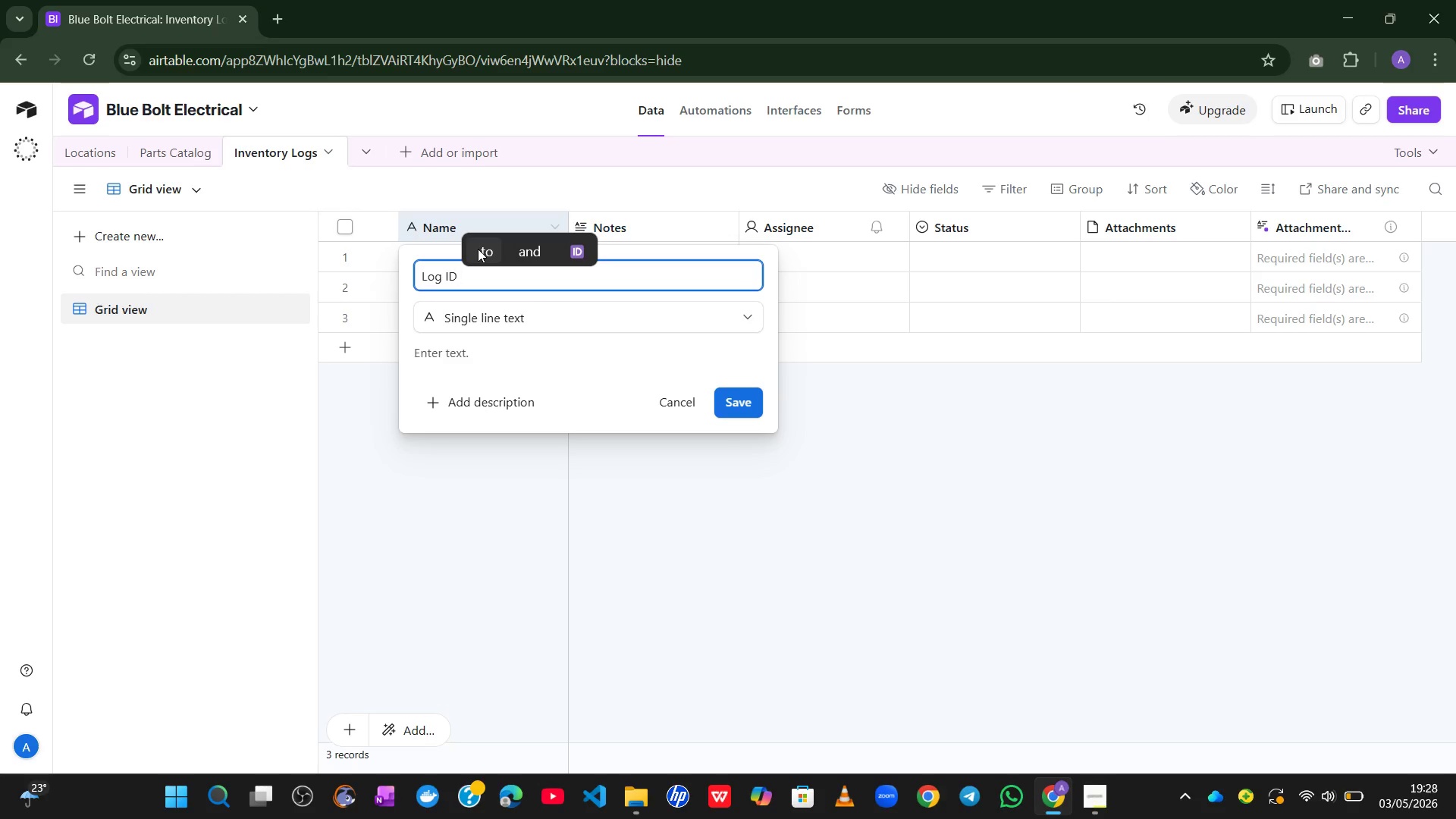 
key(Backspace)
 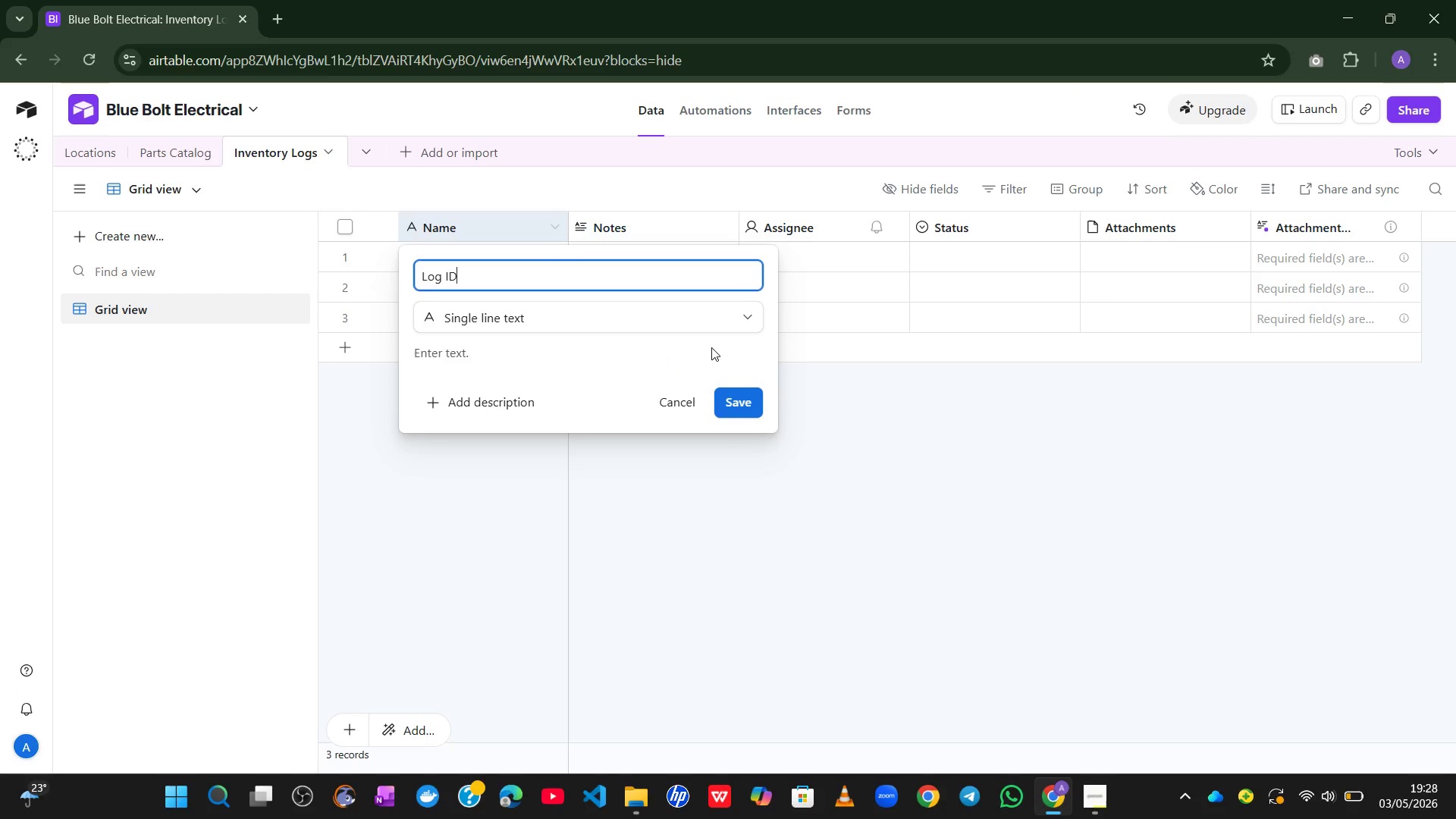 
left_click([742, 402])
 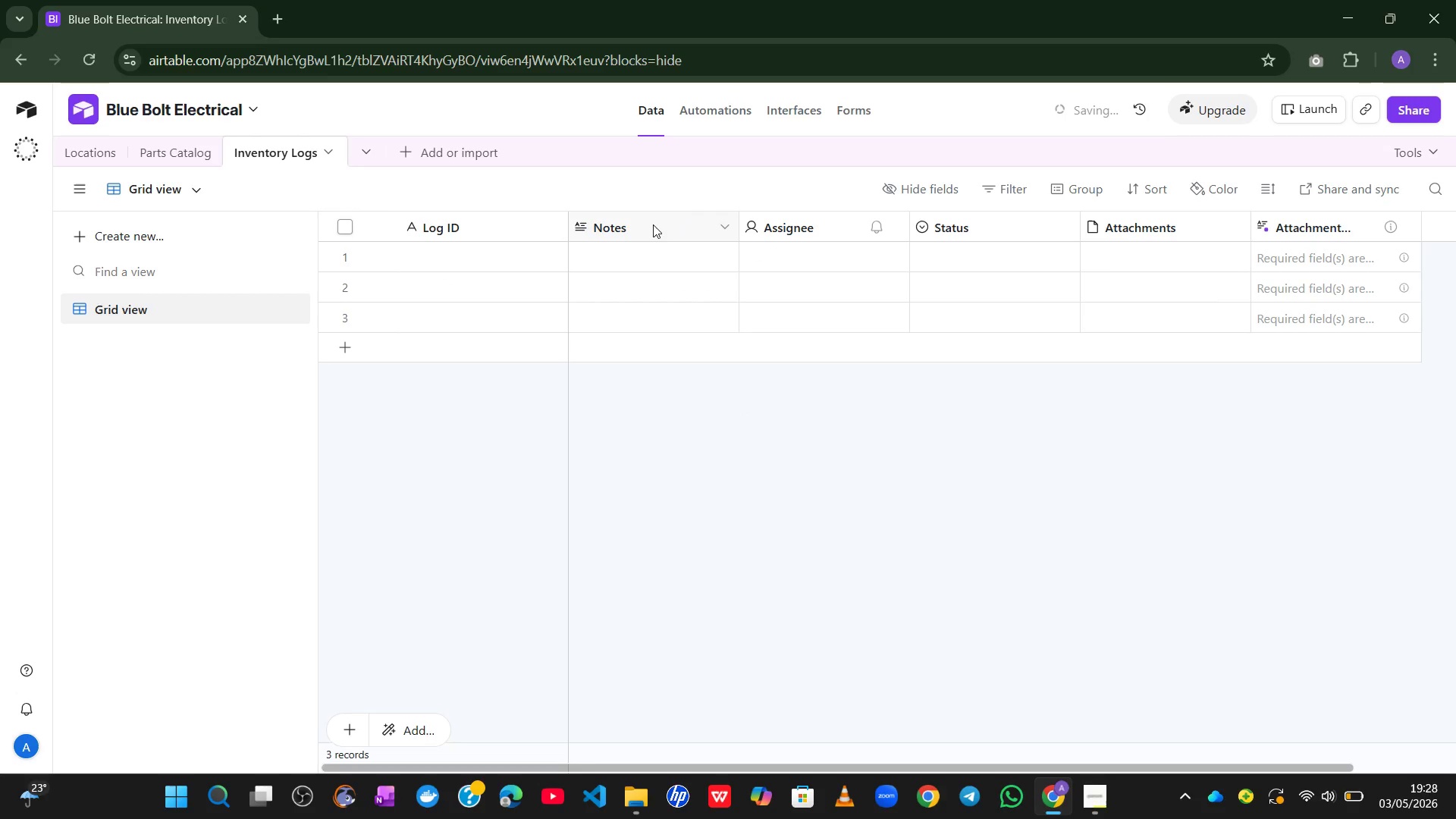 
double_click([653, 224])
 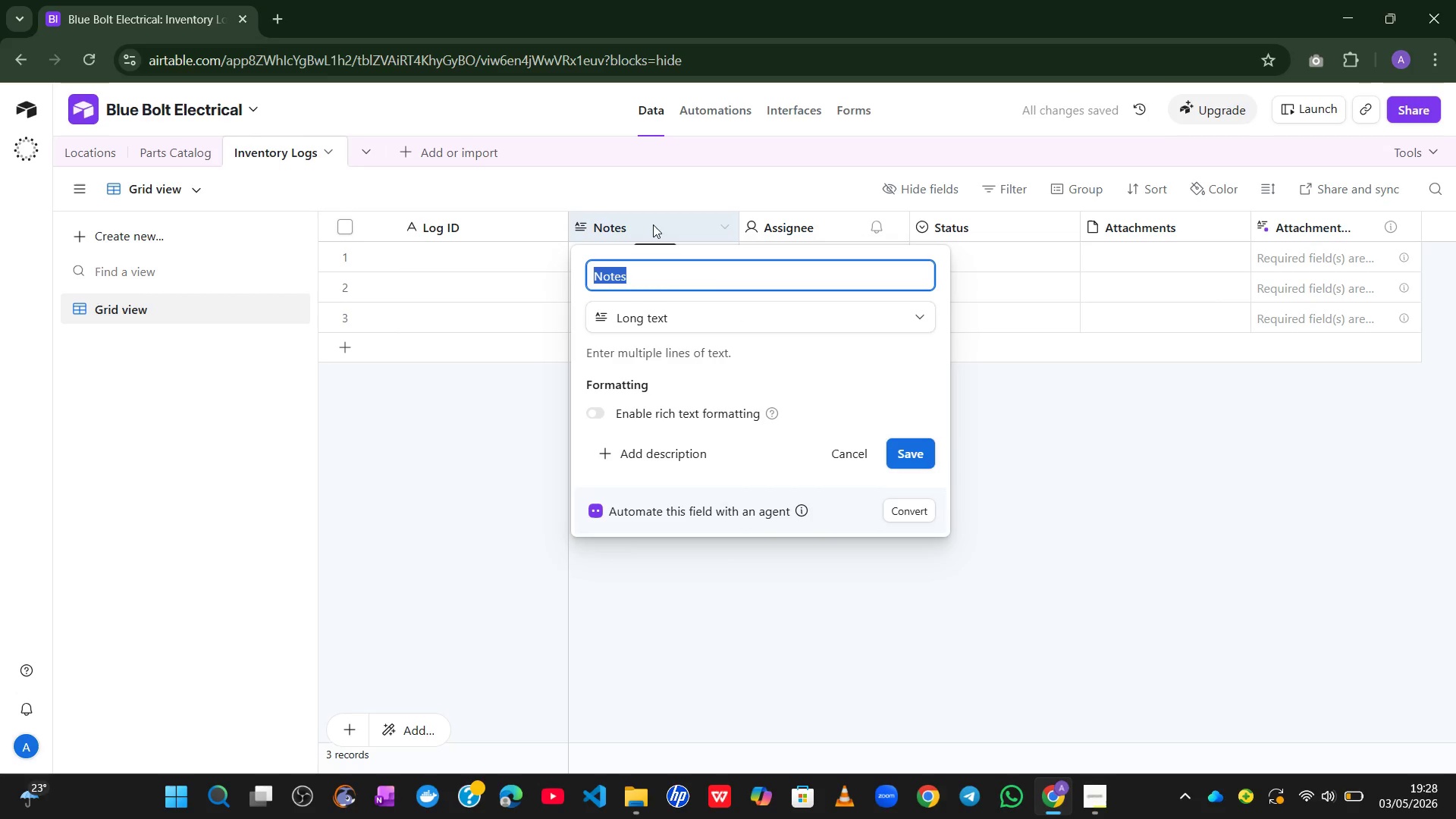 
type(Date)
 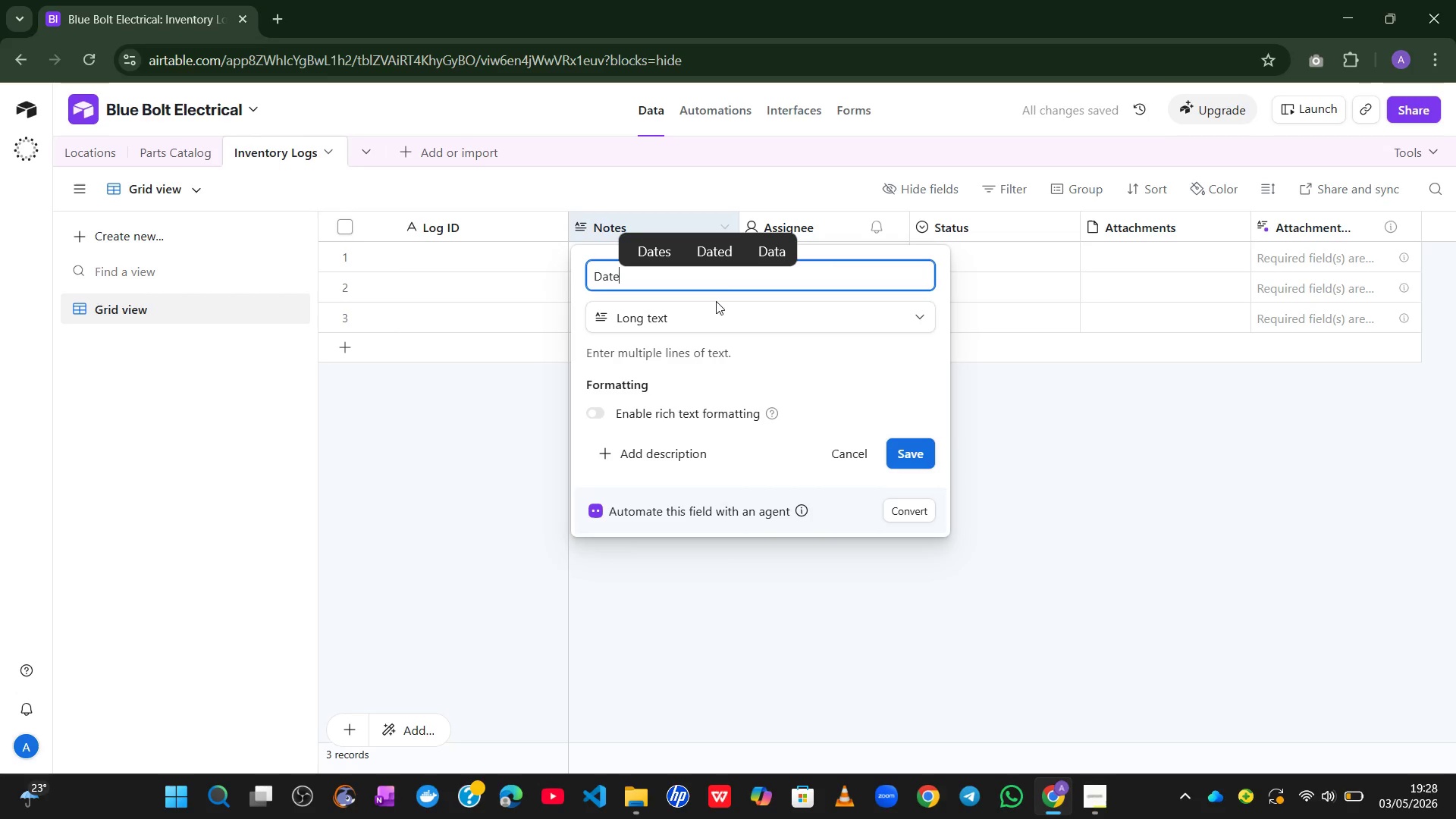 
left_click([717, 309])
 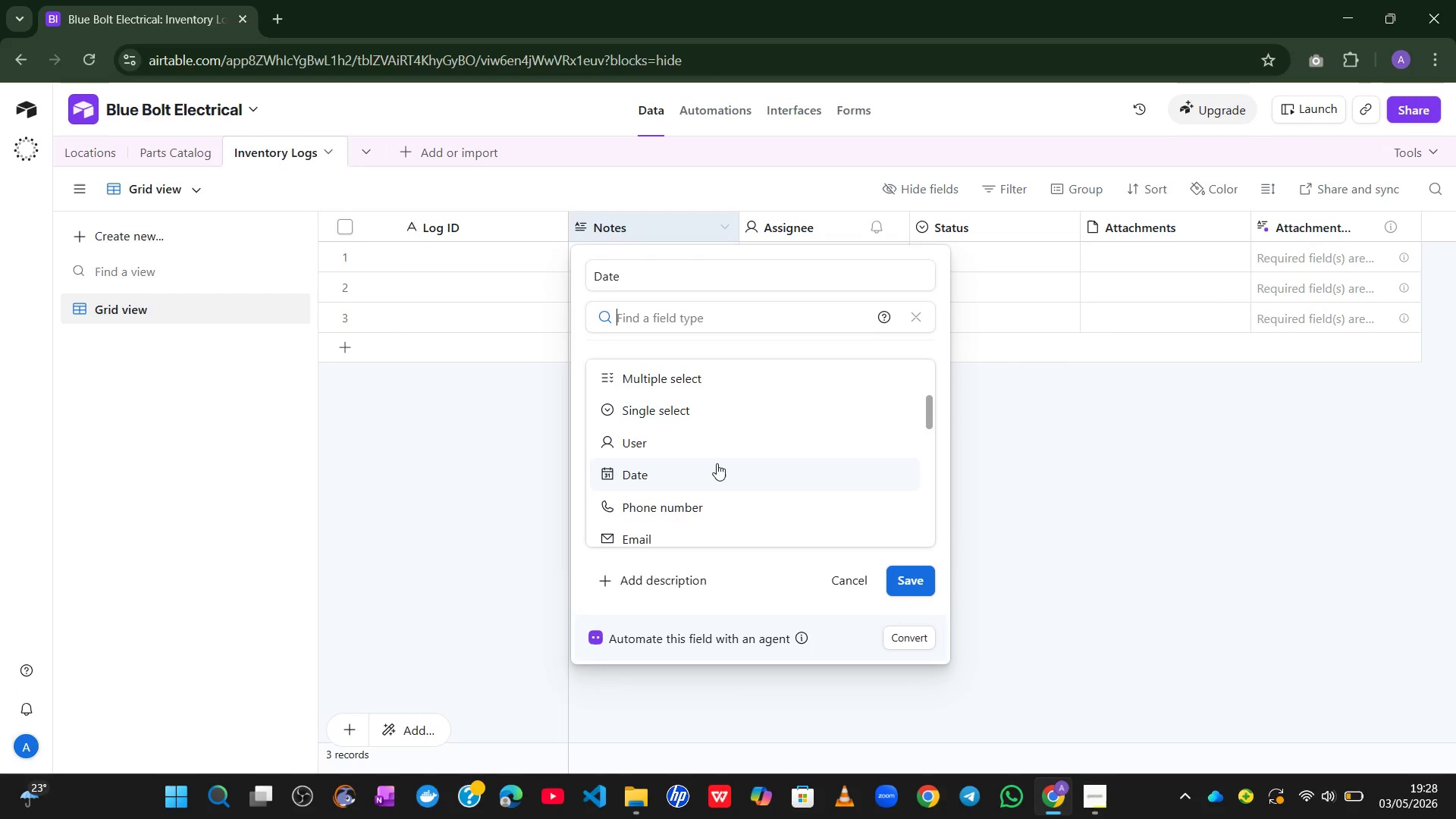 
left_click([672, 479])
 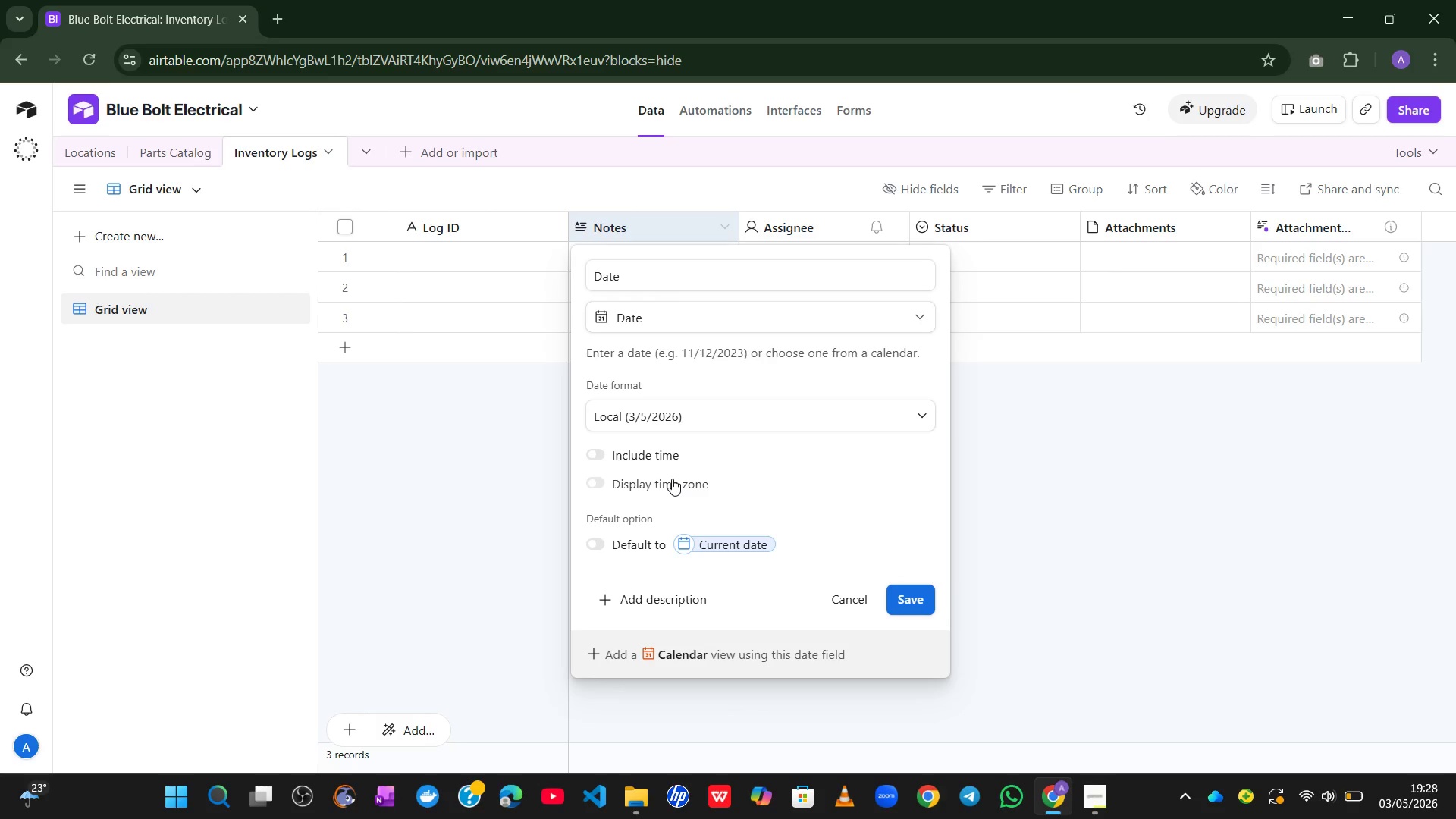 
wait(11.31)
 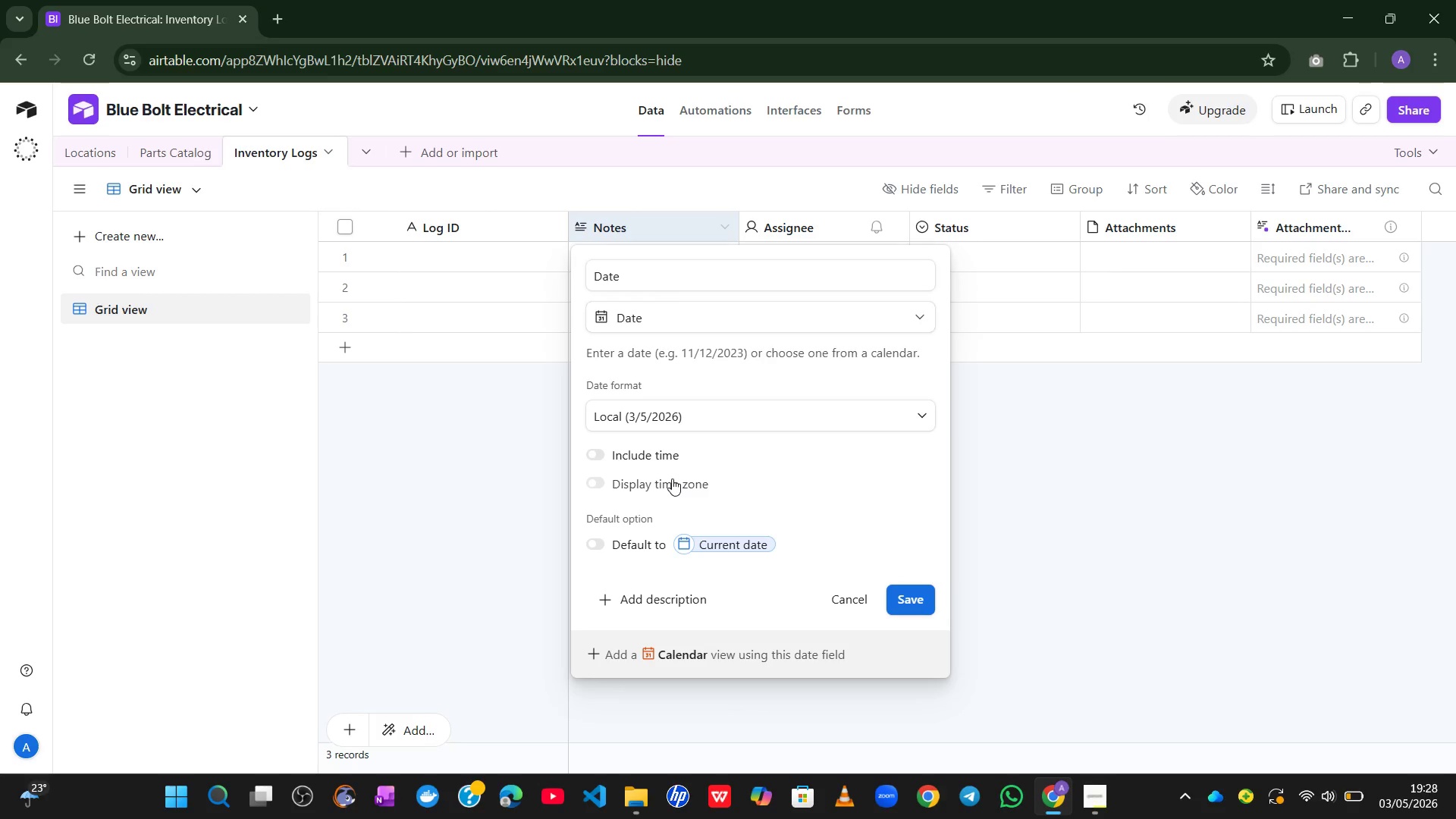 
left_click([902, 595])
 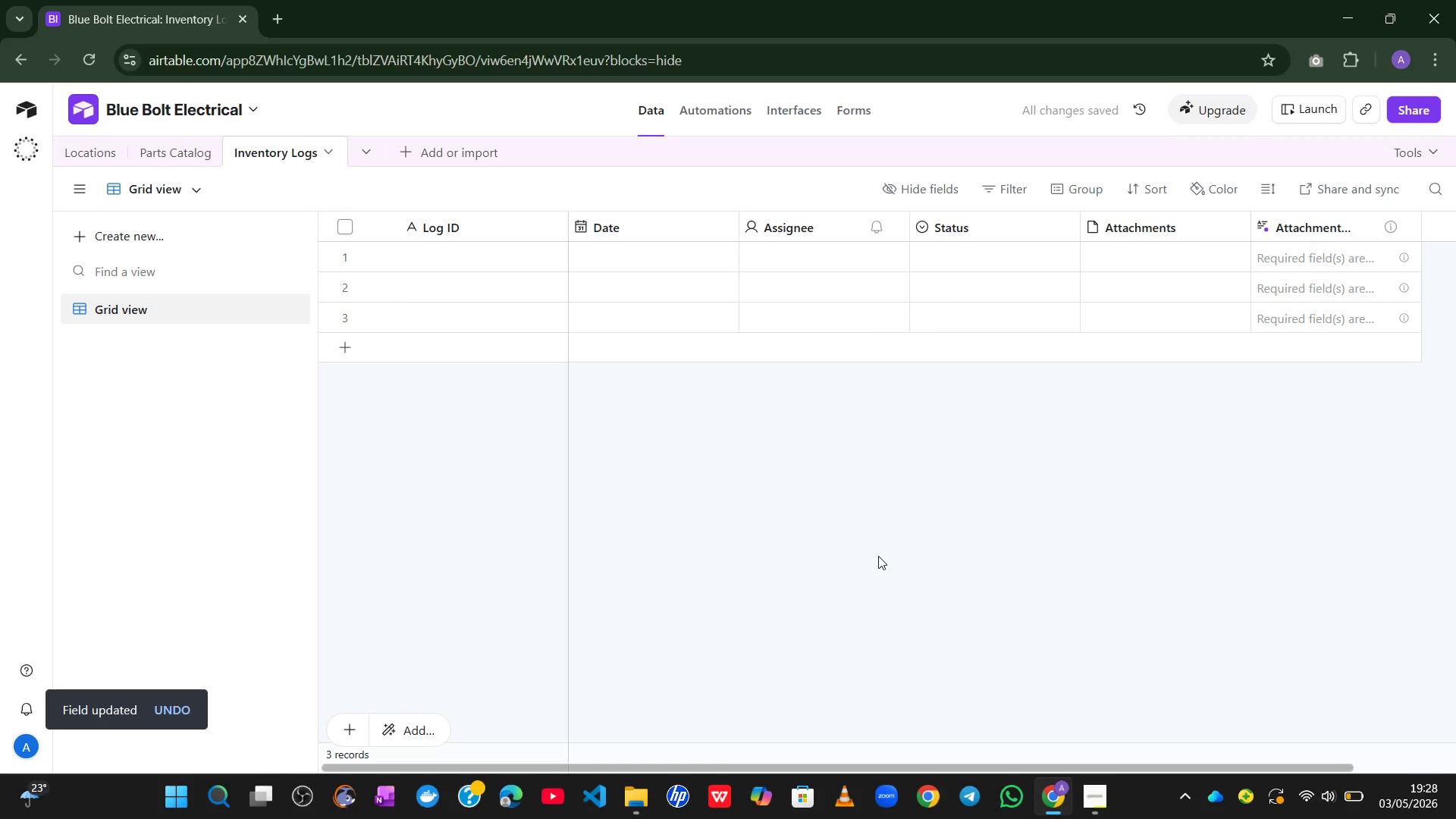 
wait(6.2)
 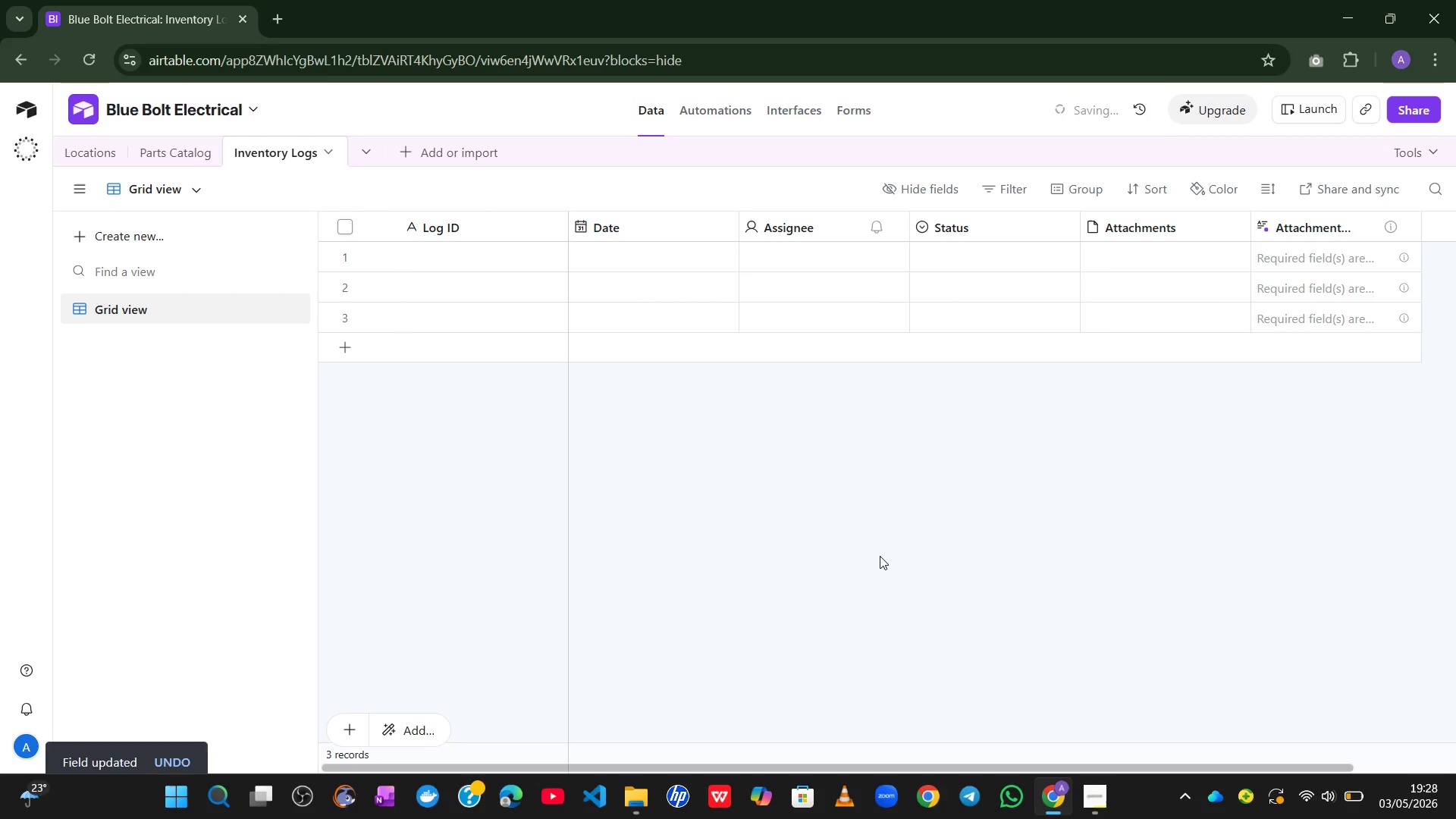 
double_click([796, 229])
 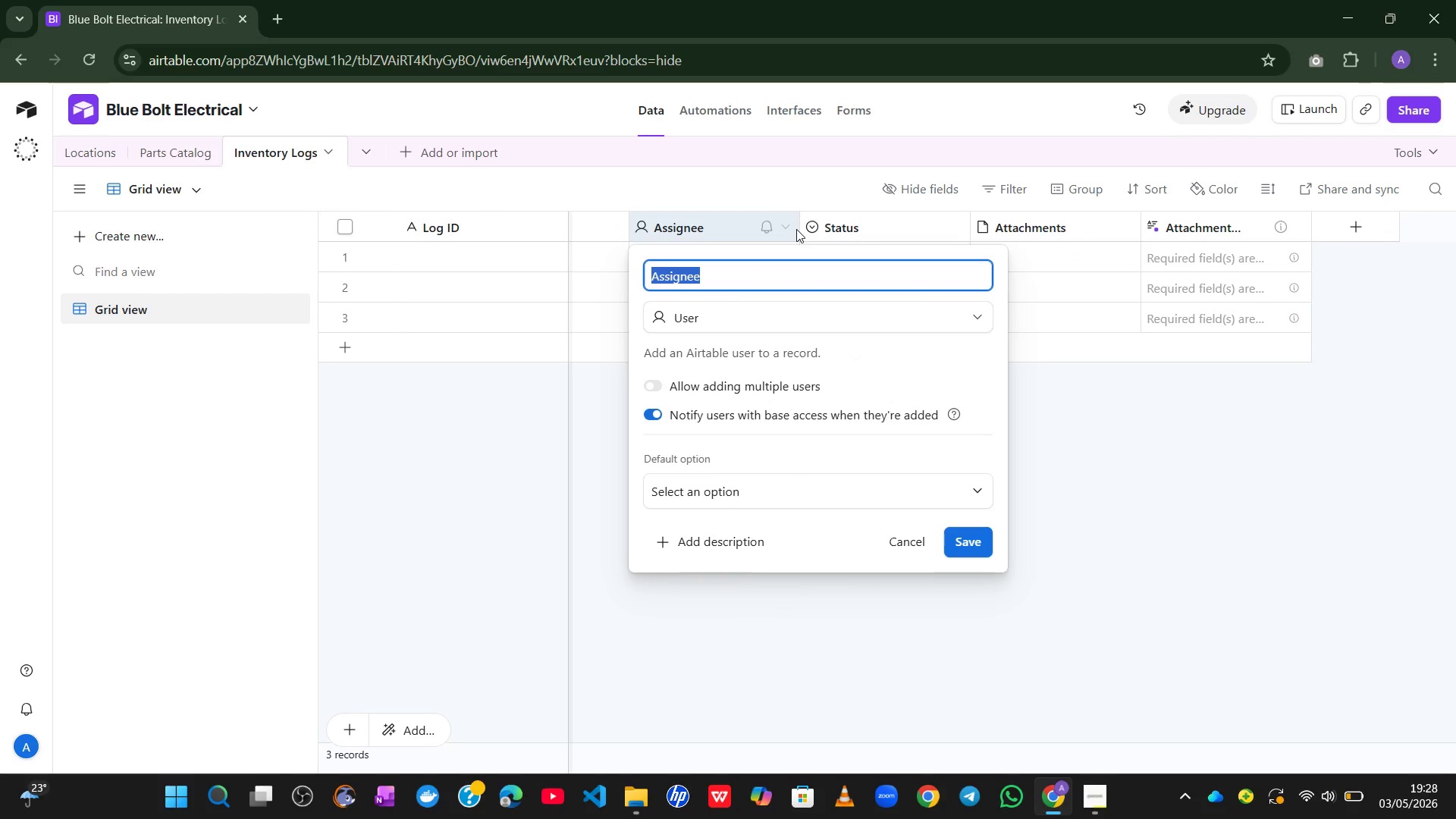 
type(Part)
 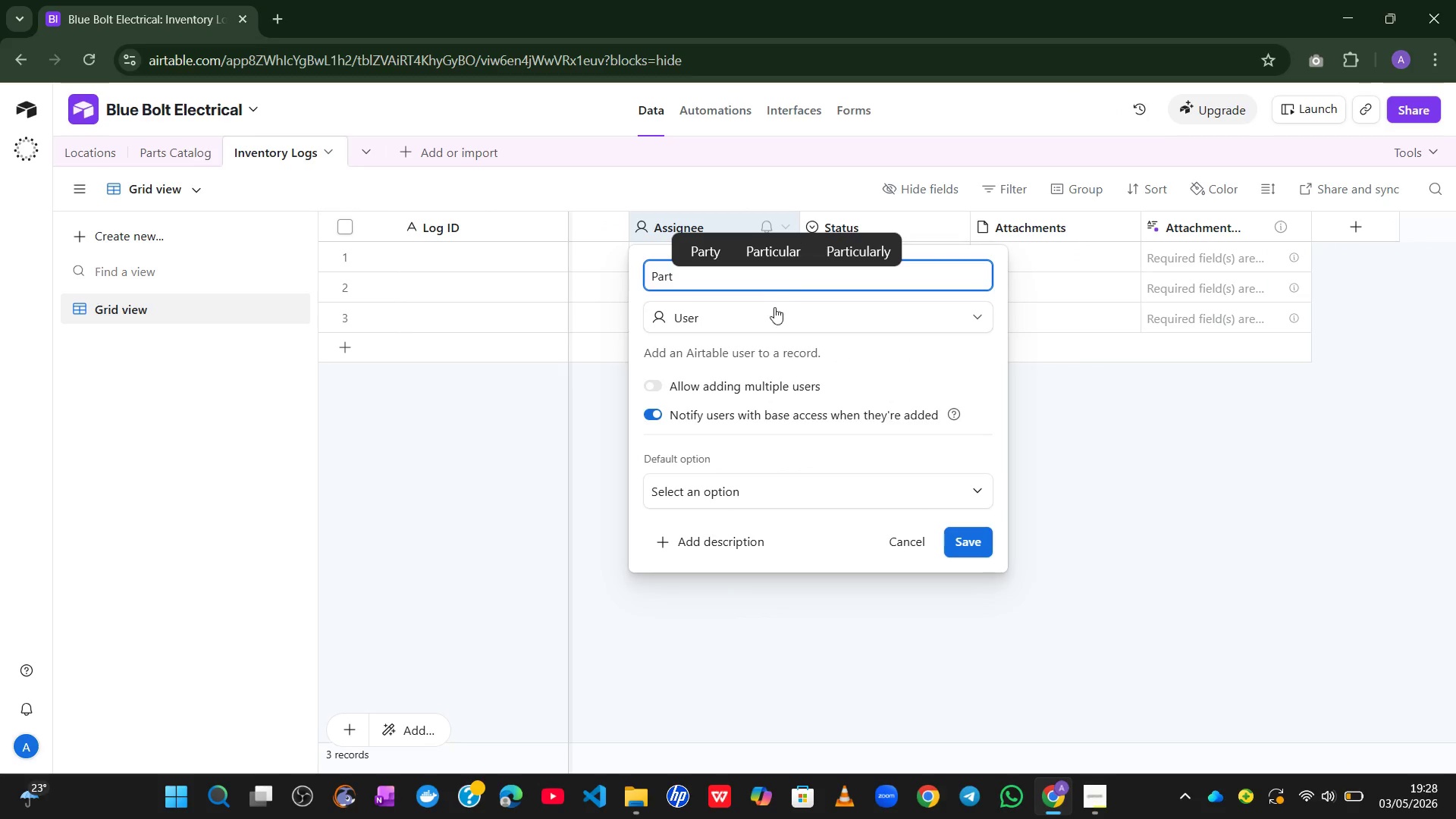 
left_click([767, 320])
 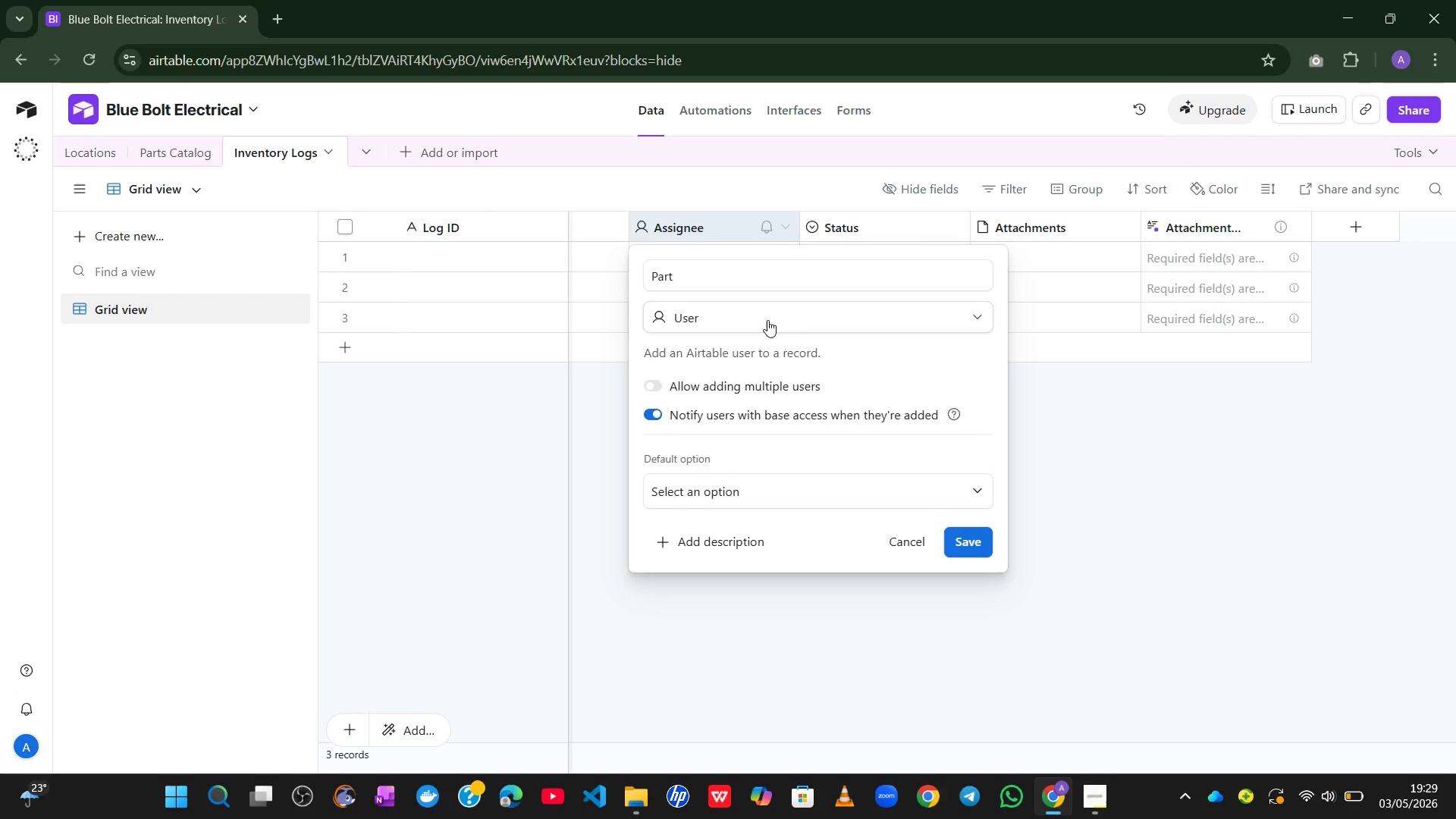 
mouse_move([754, 328])
 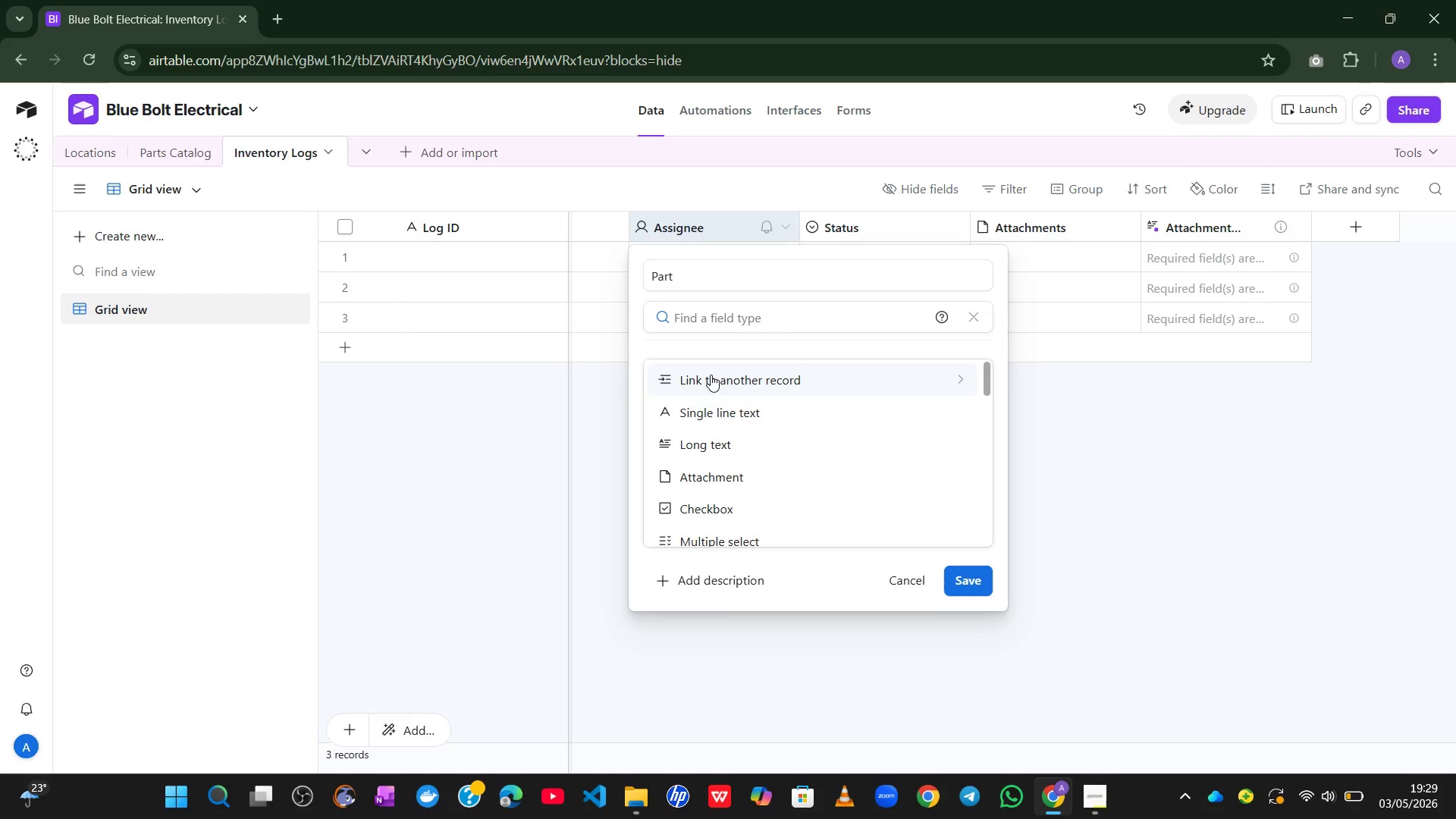 
left_click([711, 375])
 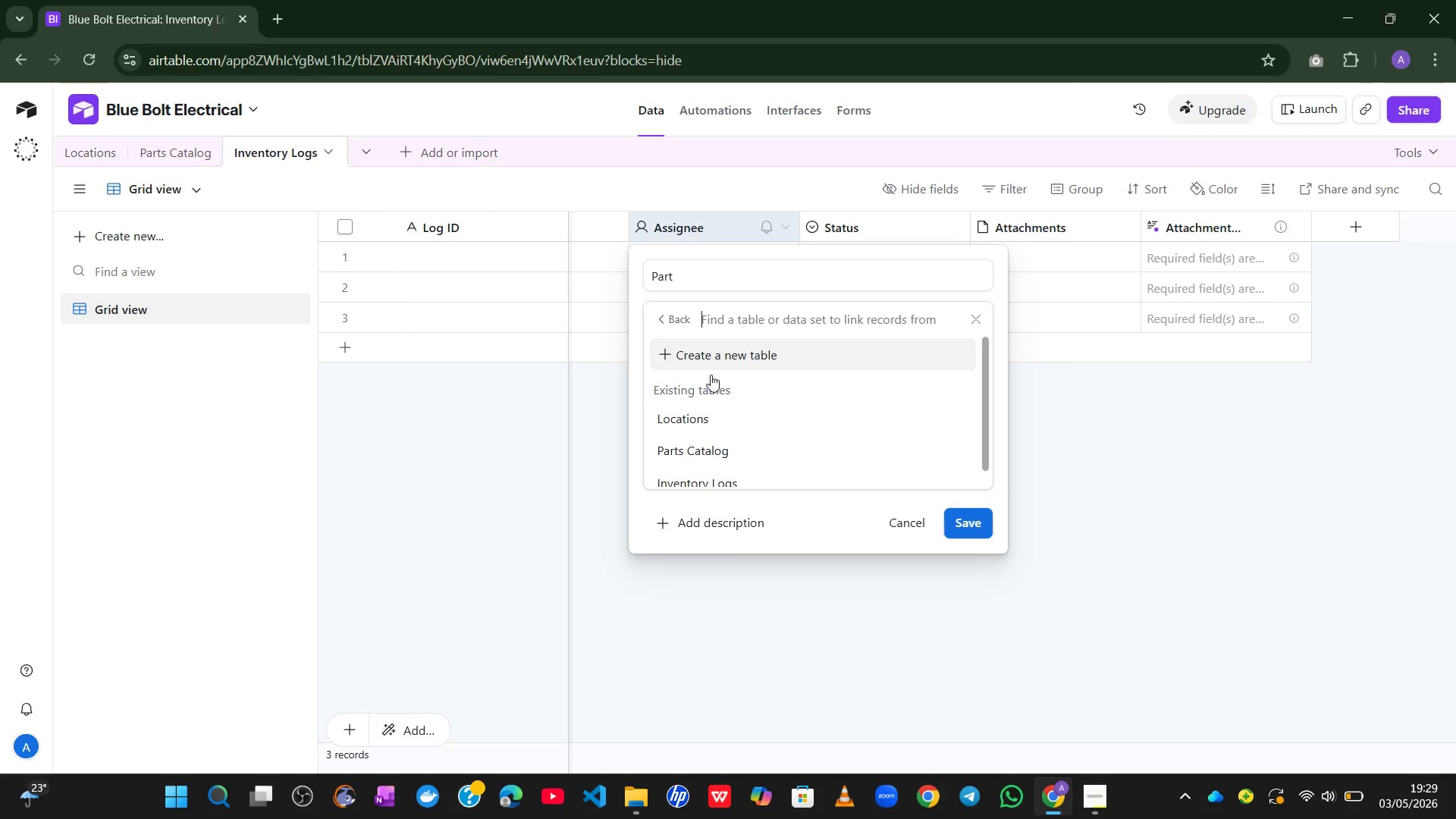 
left_click([704, 446])
 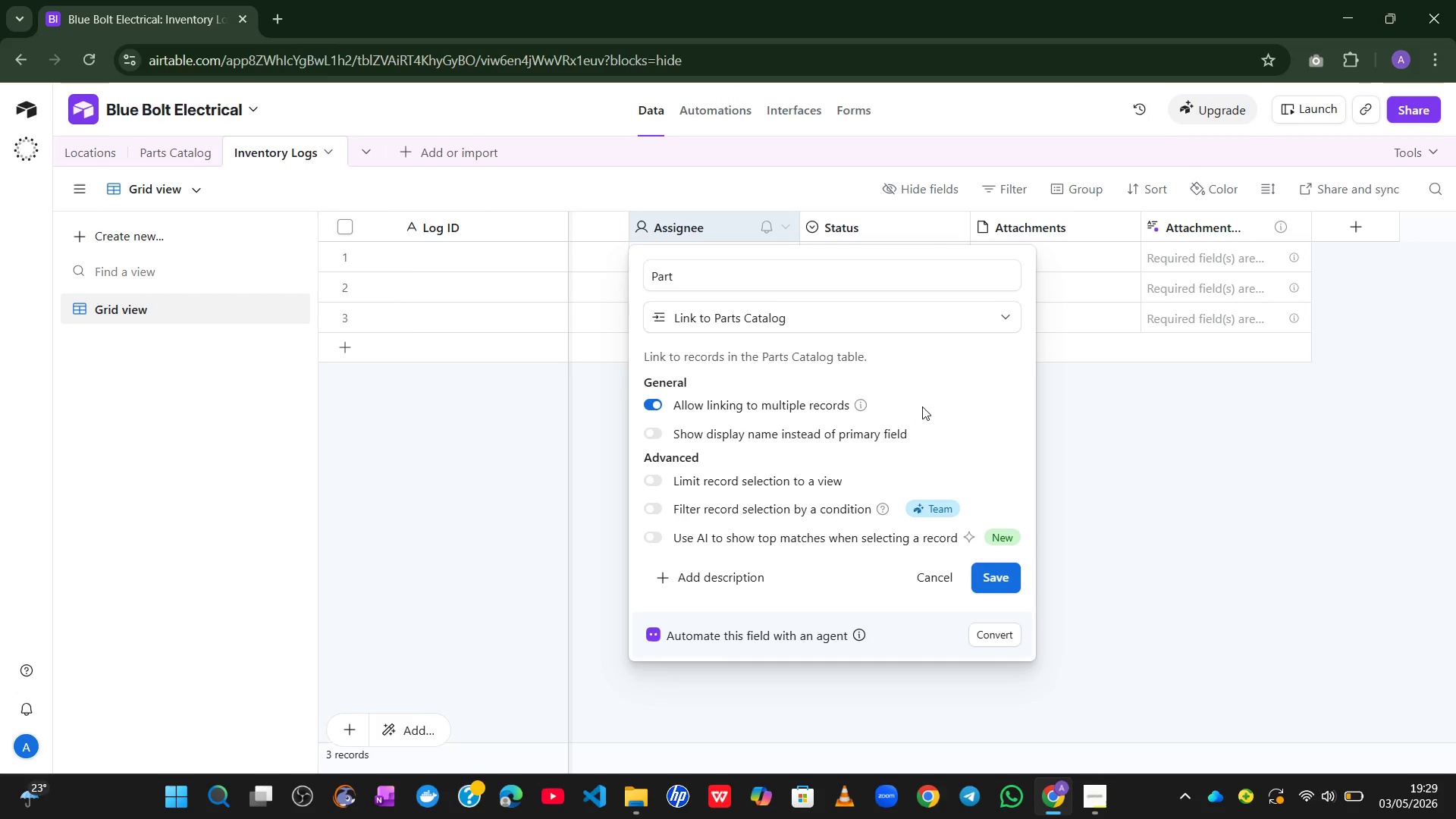 
wait(28.83)
 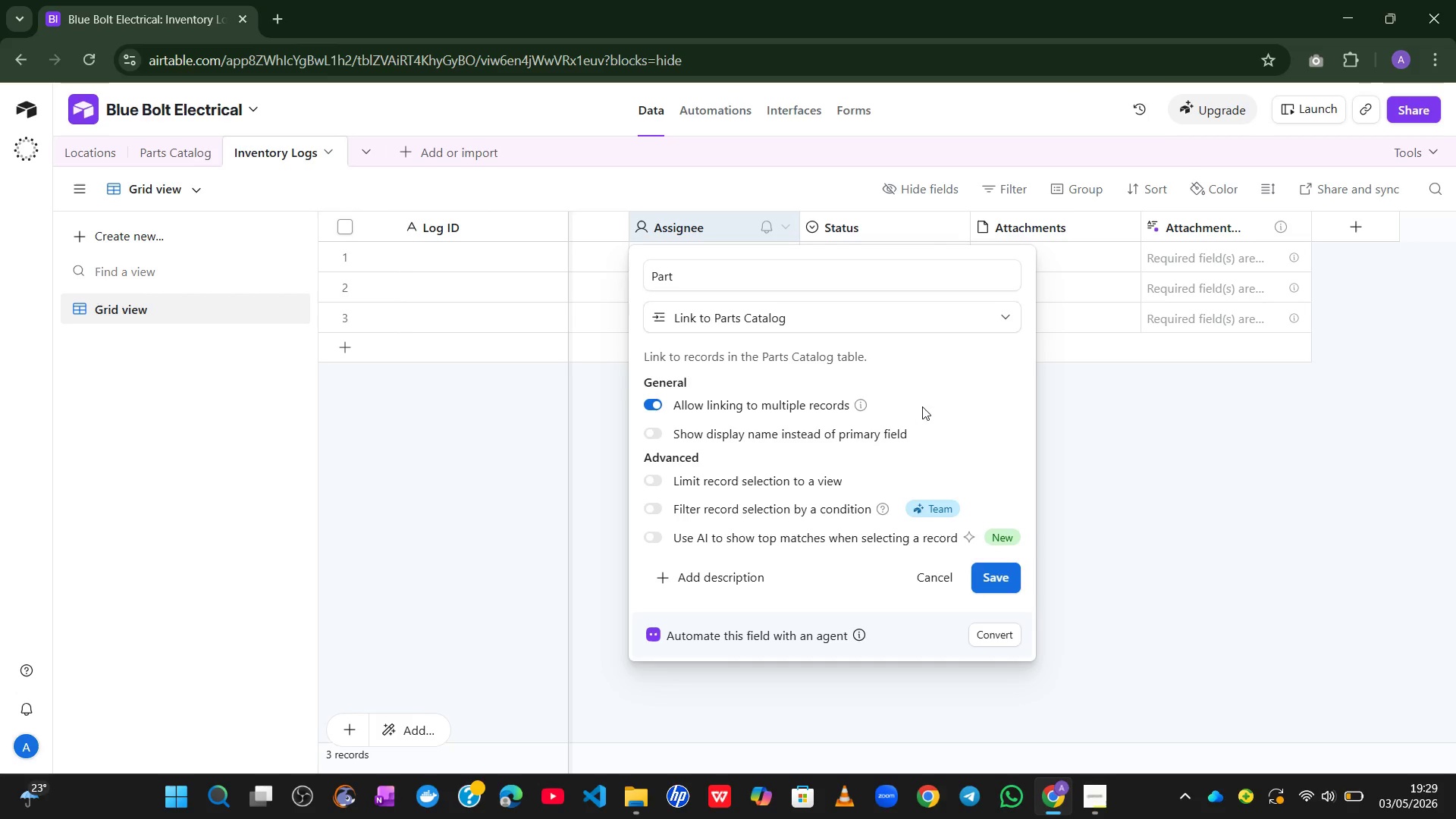 
left_click([991, 582])
 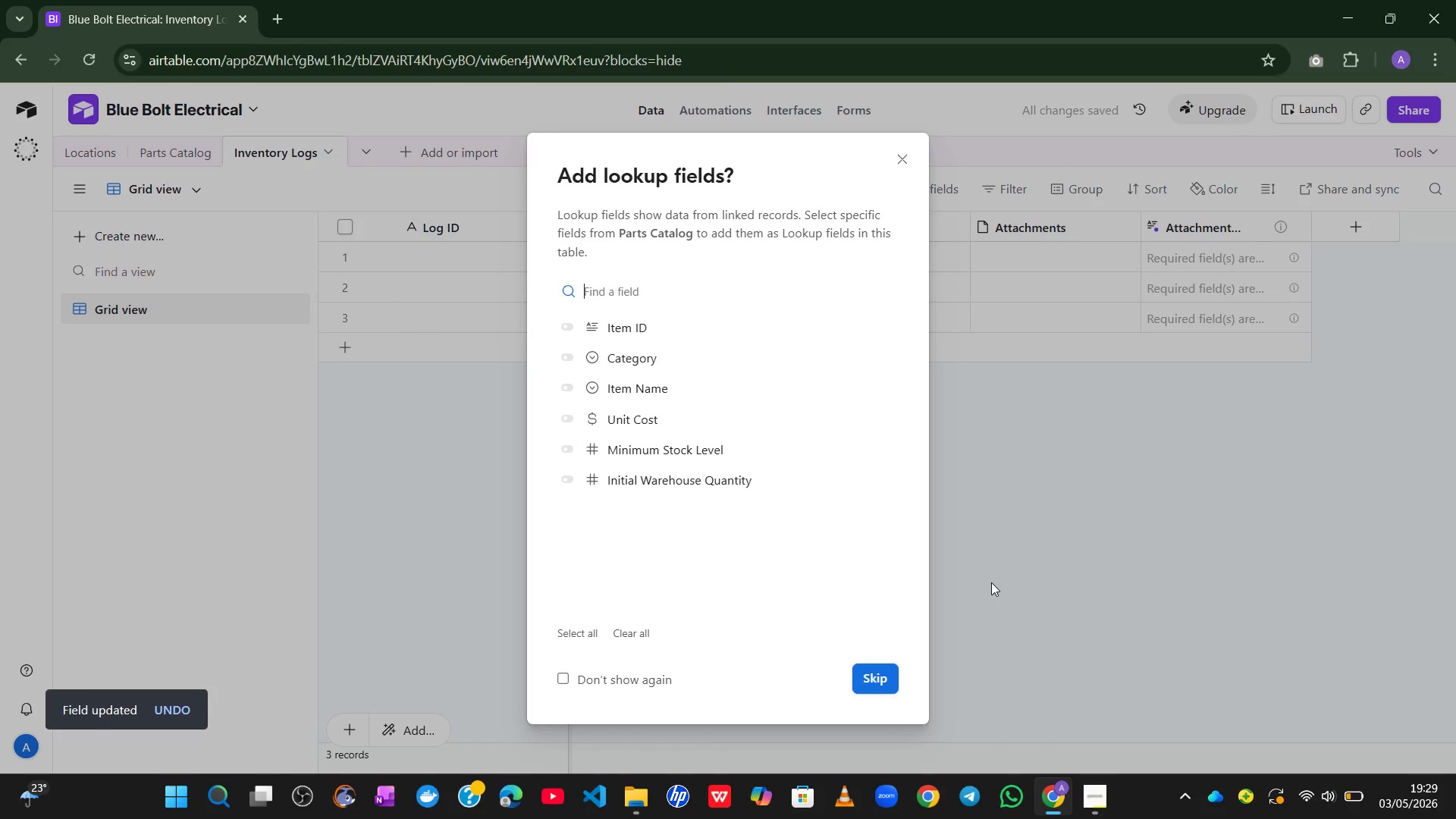 
left_click([883, 670])
 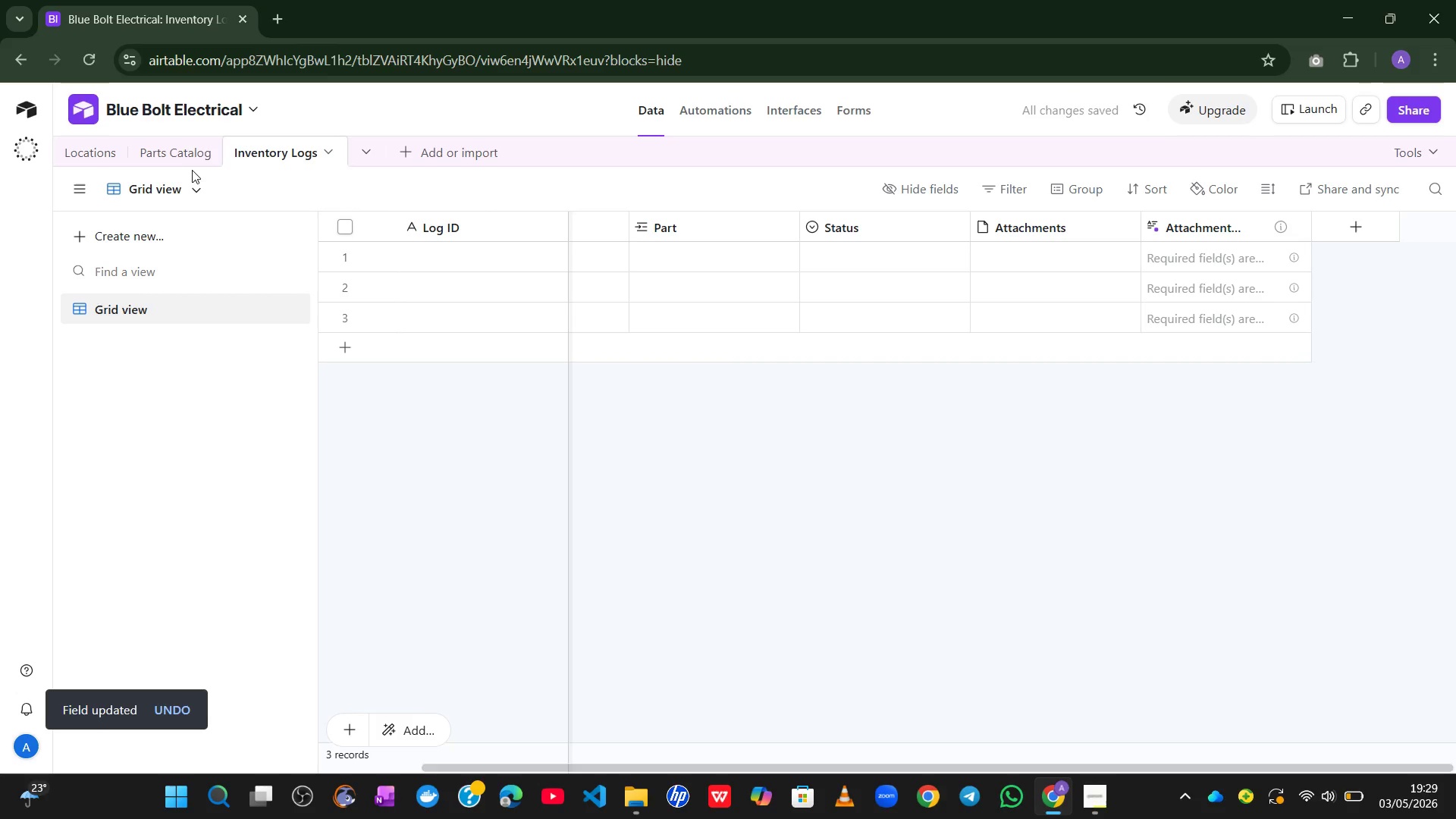 
left_click([168, 147])
 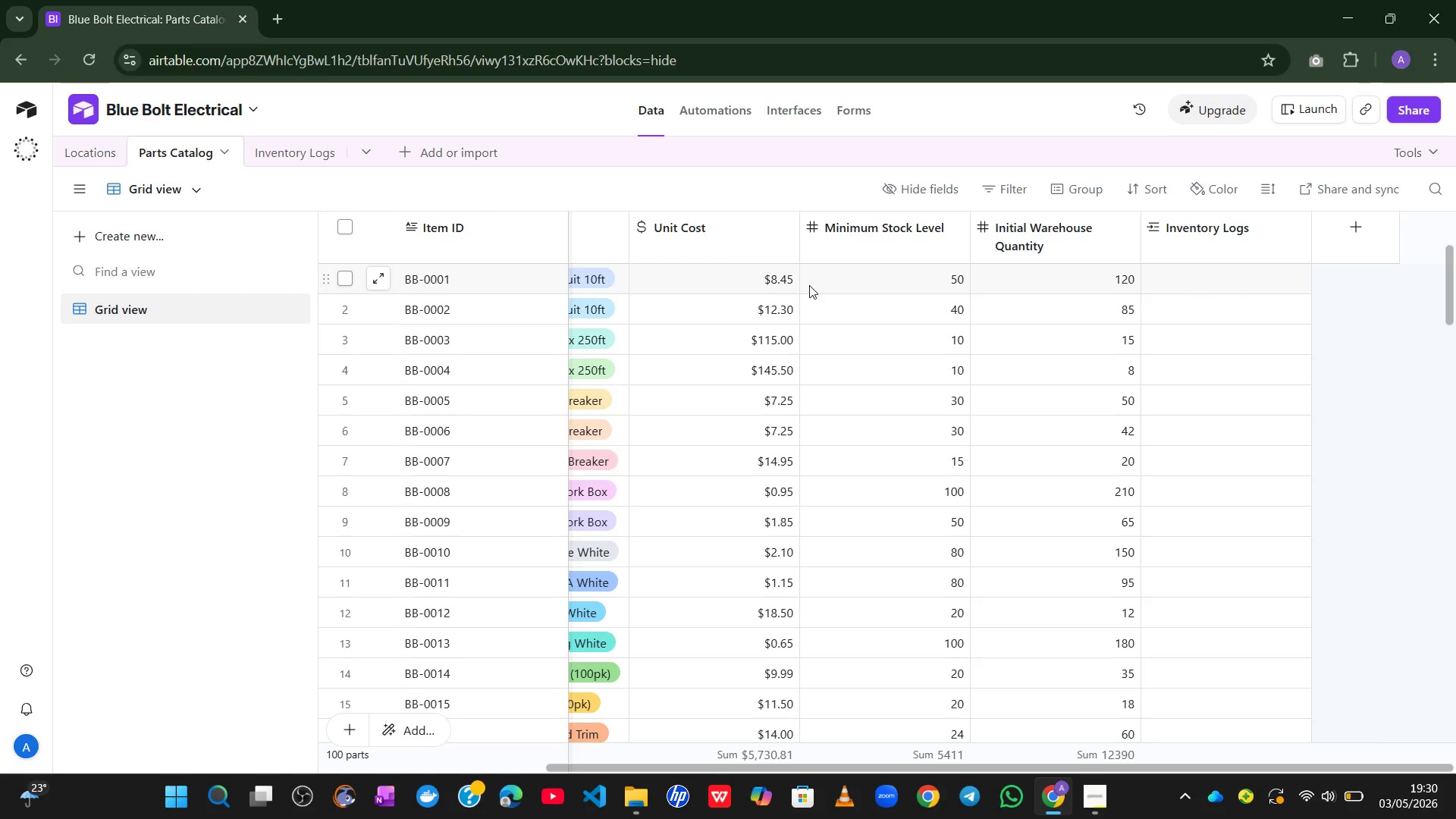 
wait(28.03)
 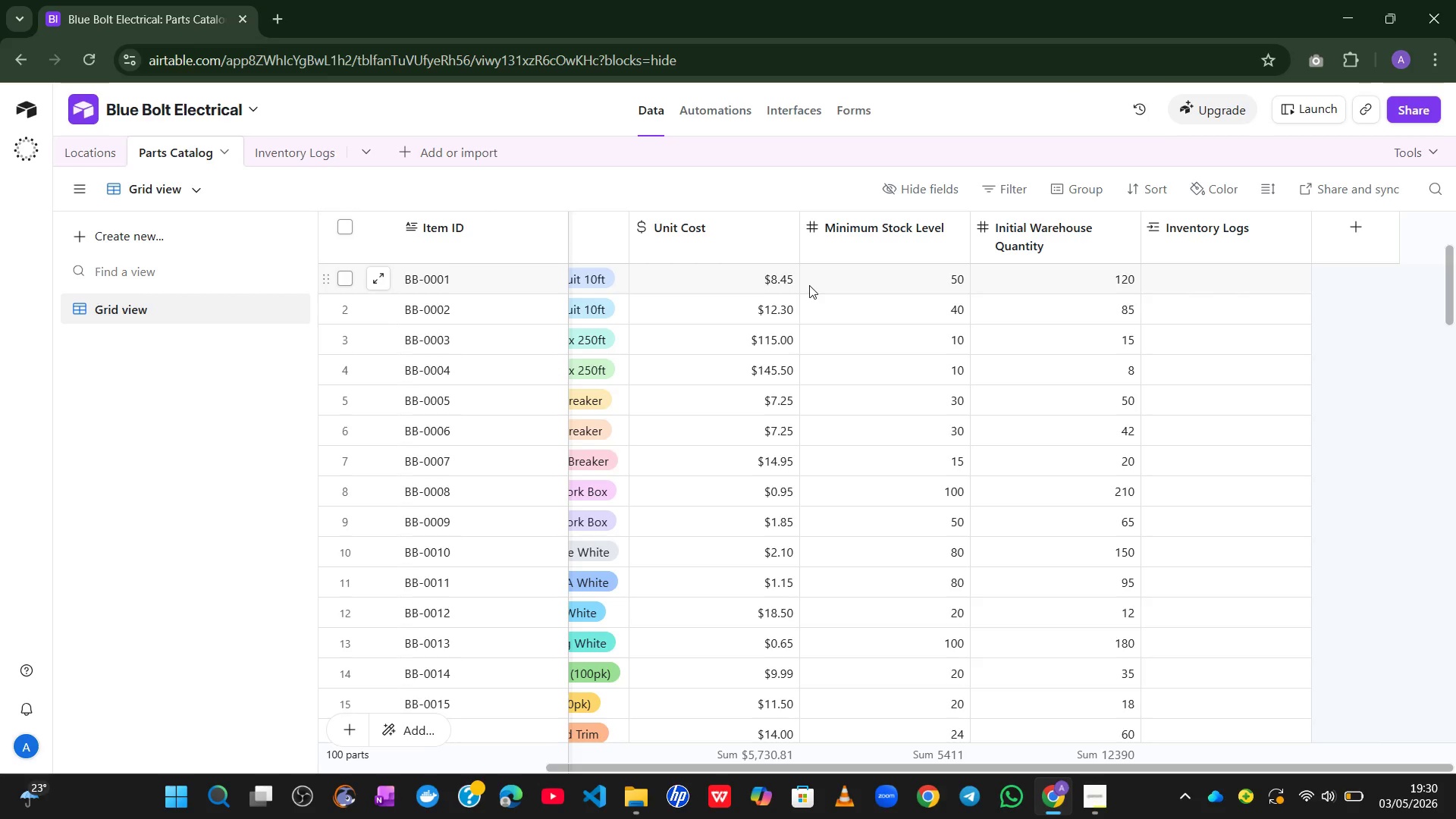 
left_click([306, 163])
 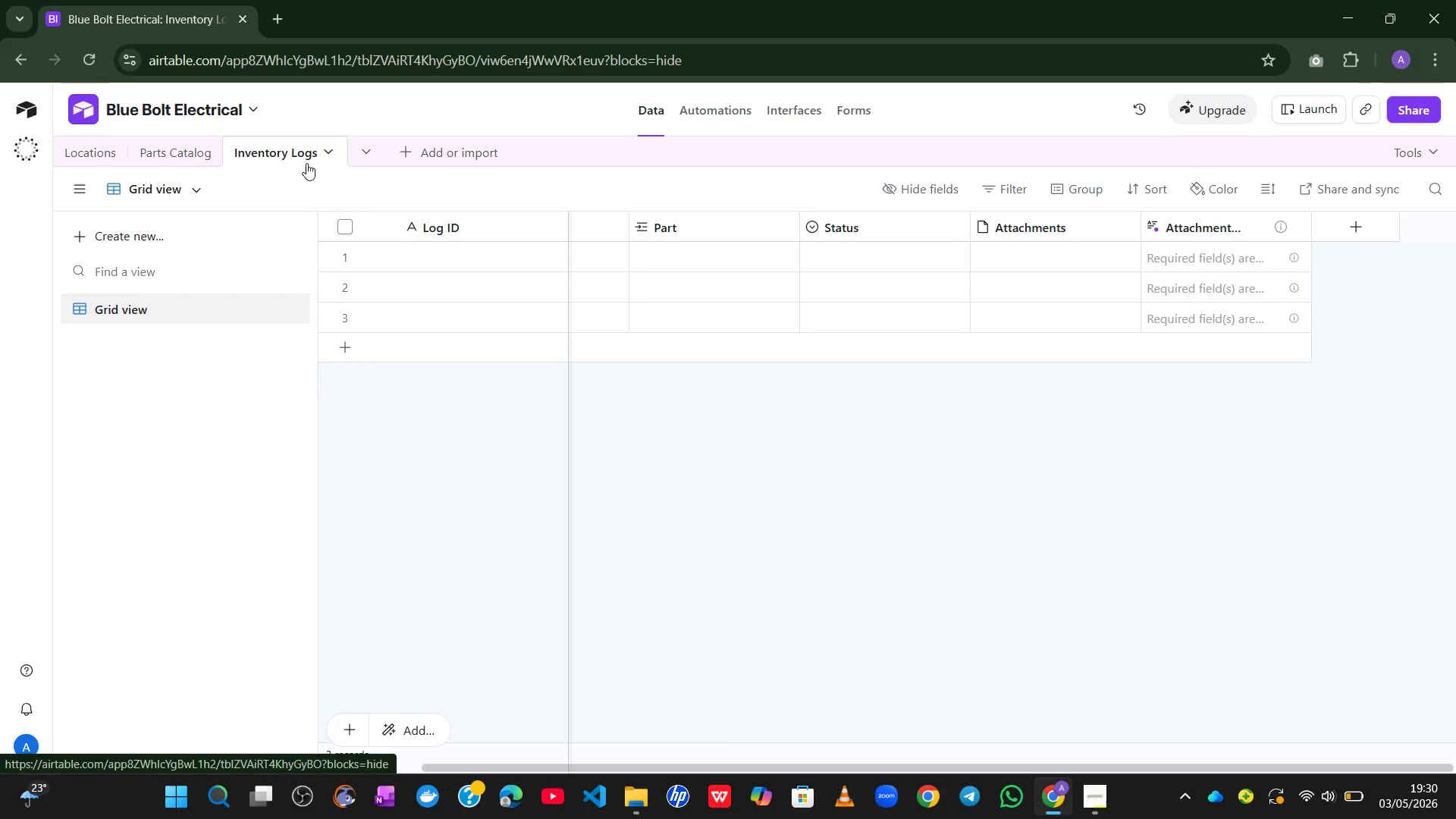 
mouse_move([450, 301])
 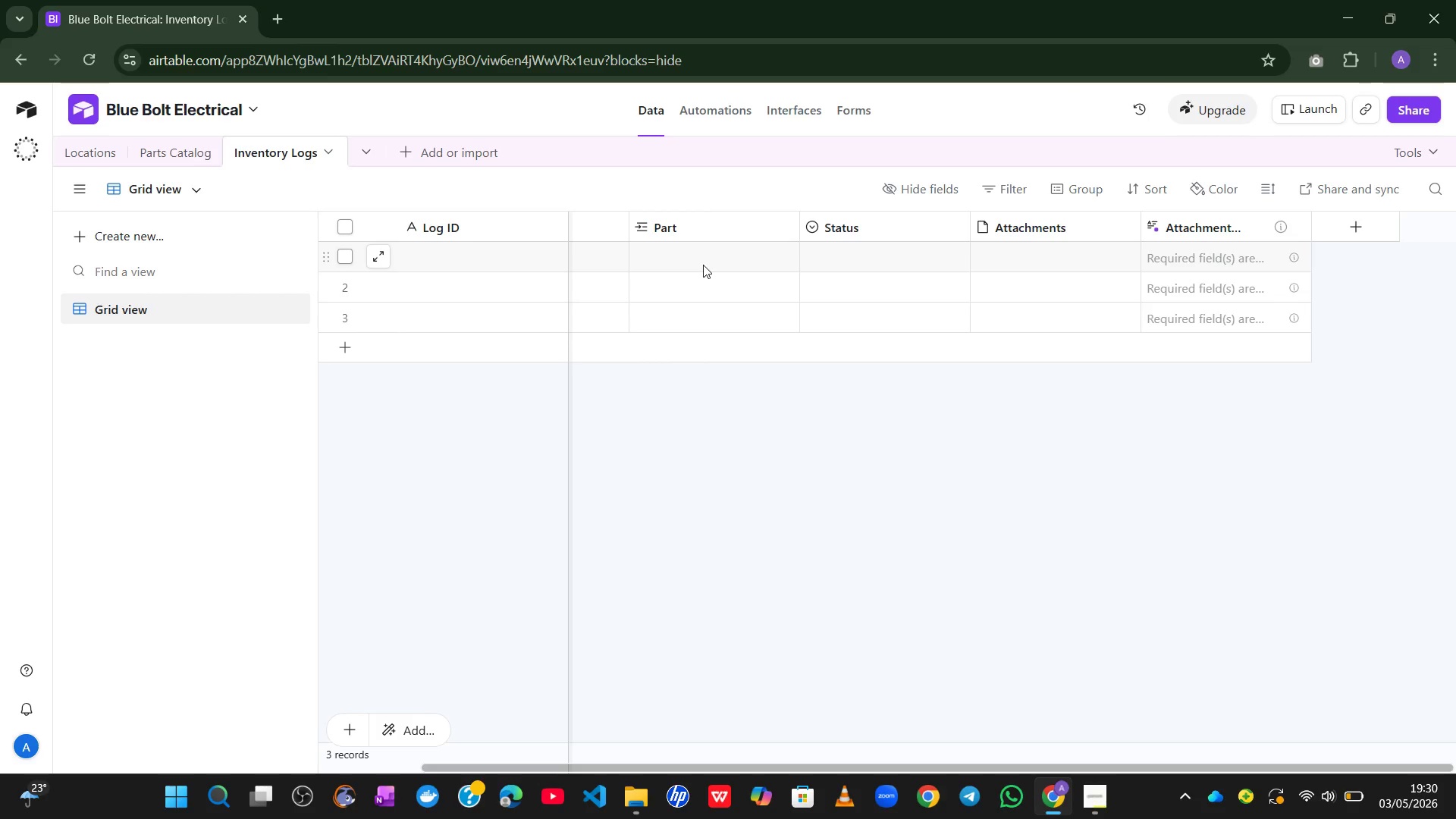 
wait(22.62)
 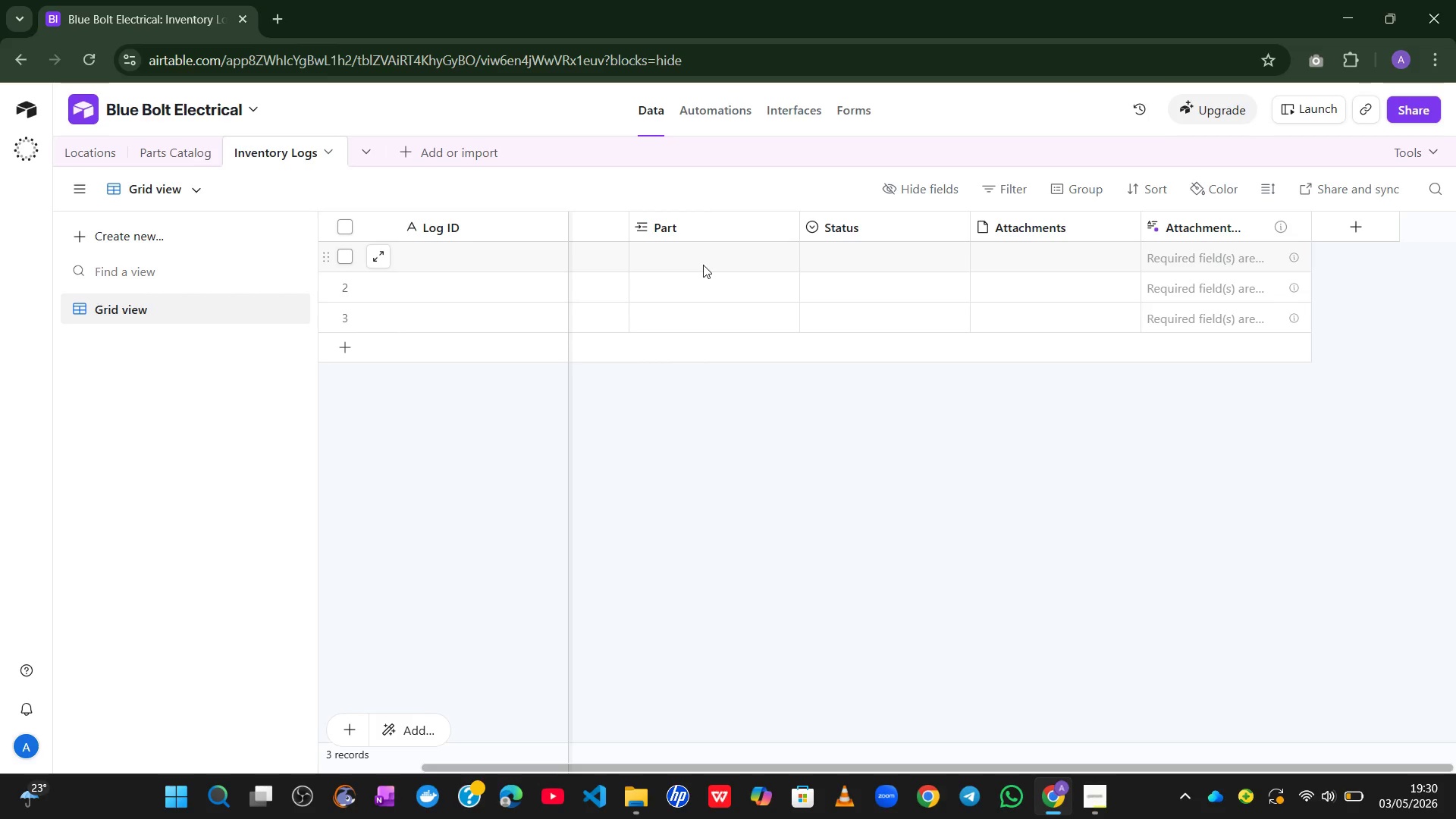 
double_click([989, 230])
 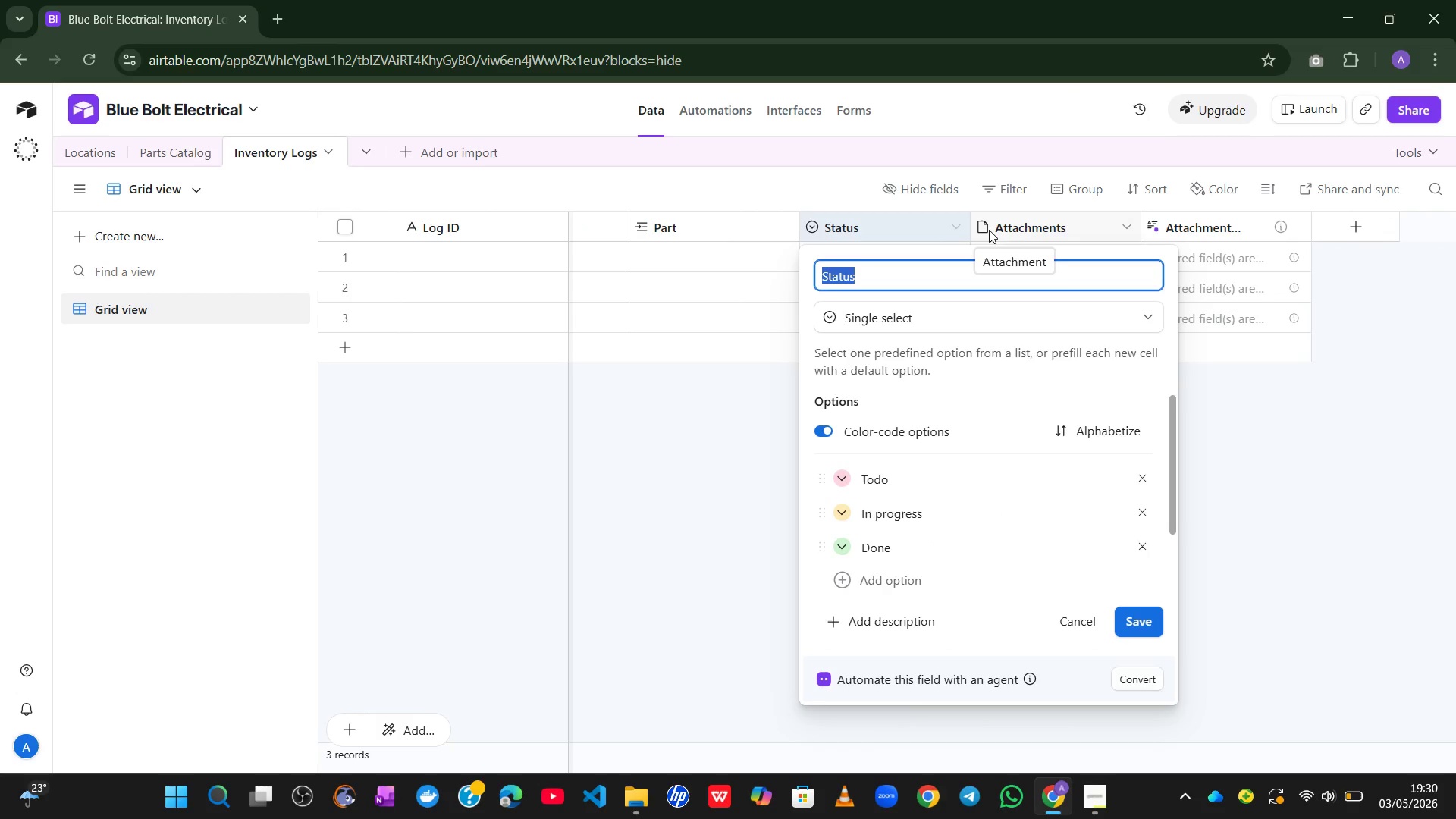 
type(Lo)
 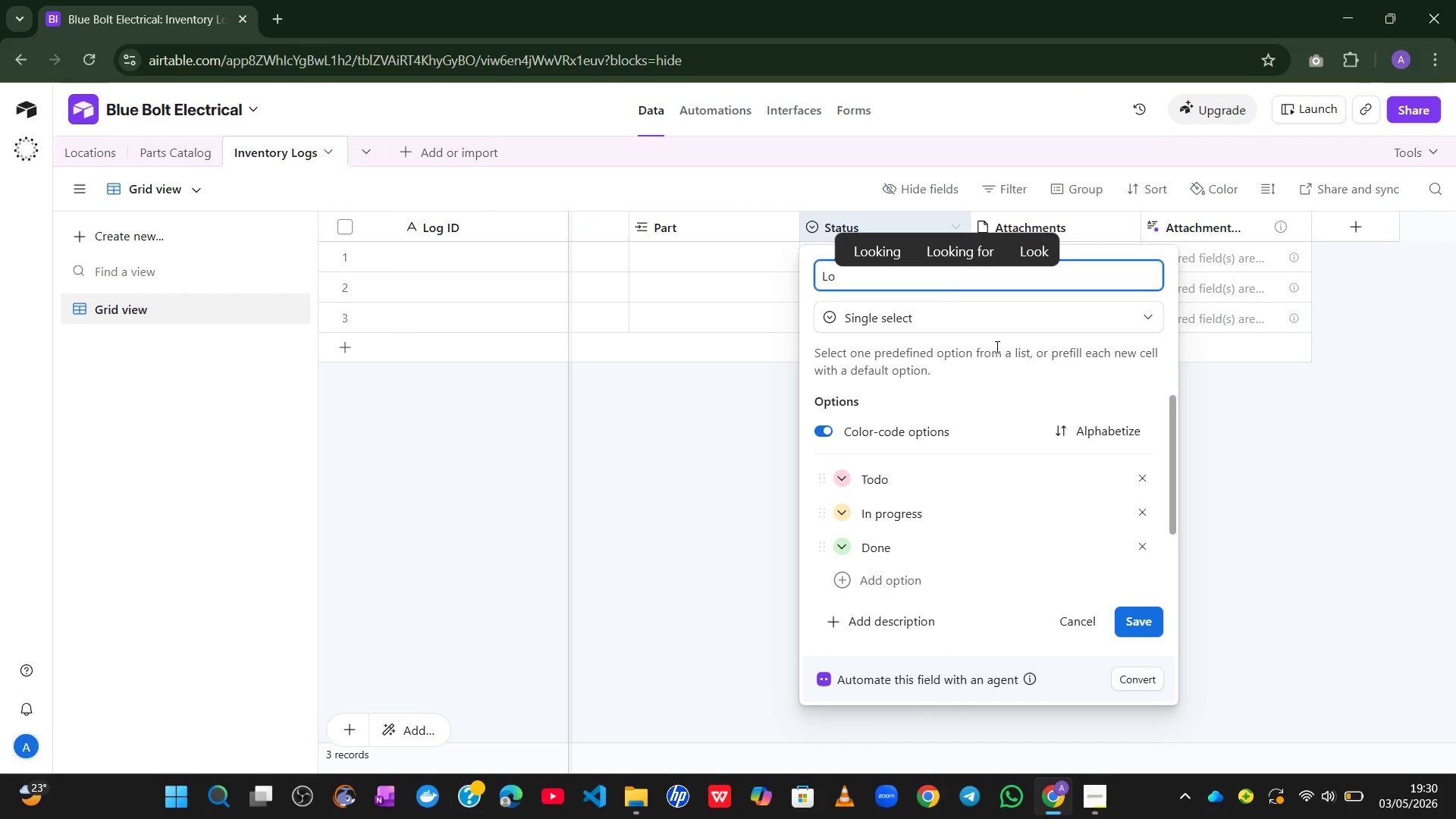 
type(catiom)
key(Backspace)
type(n)
 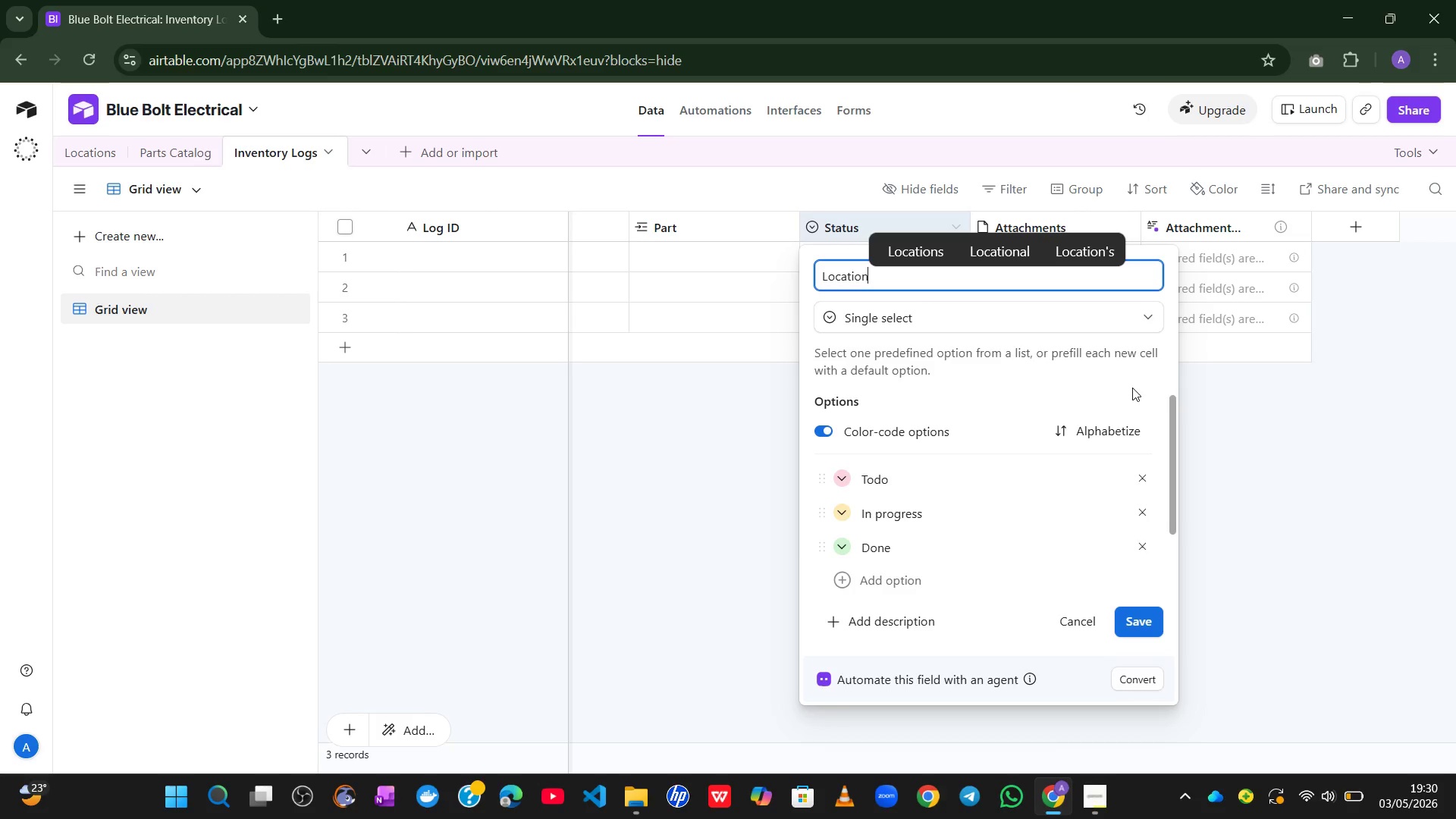 
wait(7.41)
 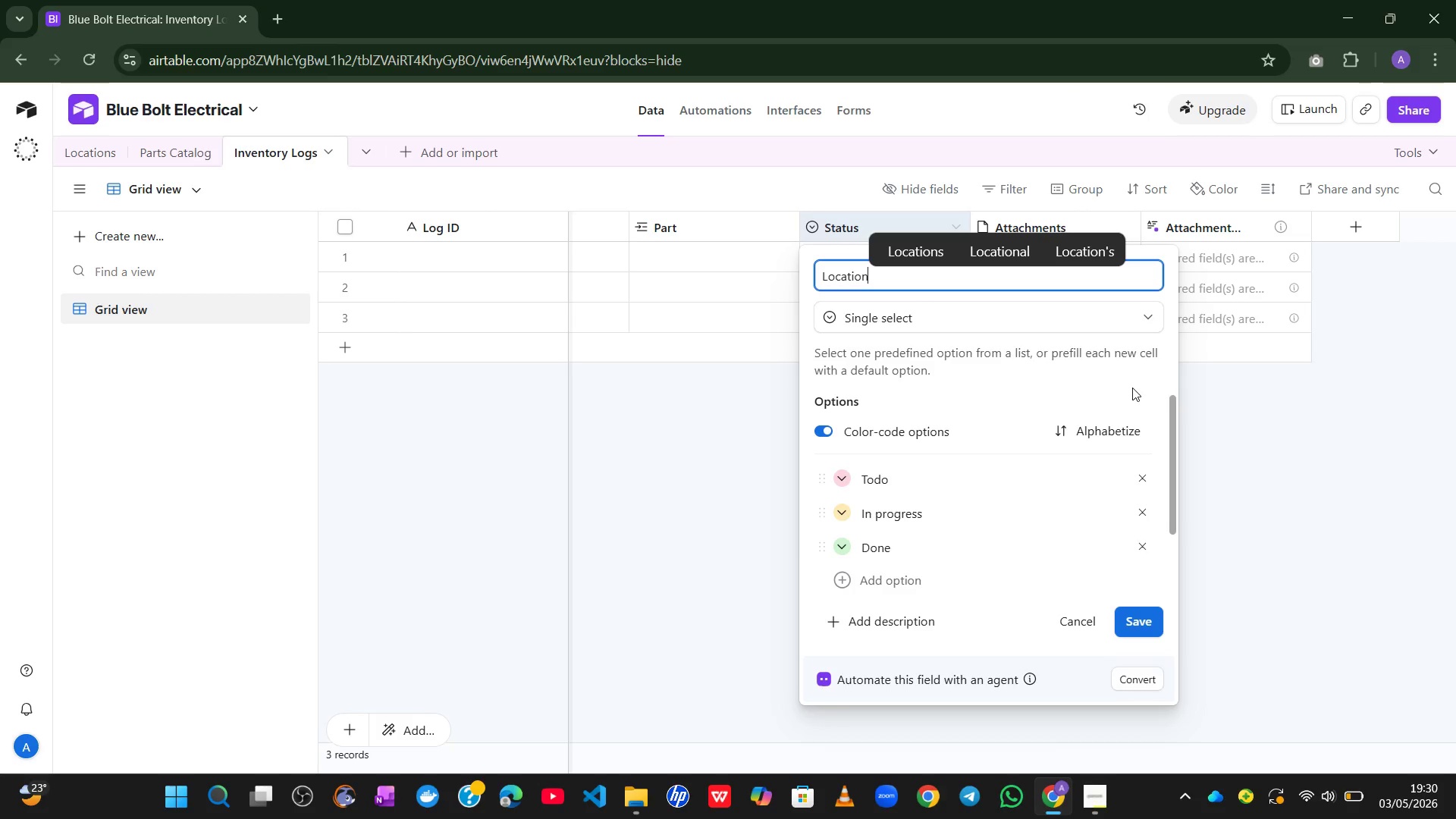 
left_click([1071, 319])
 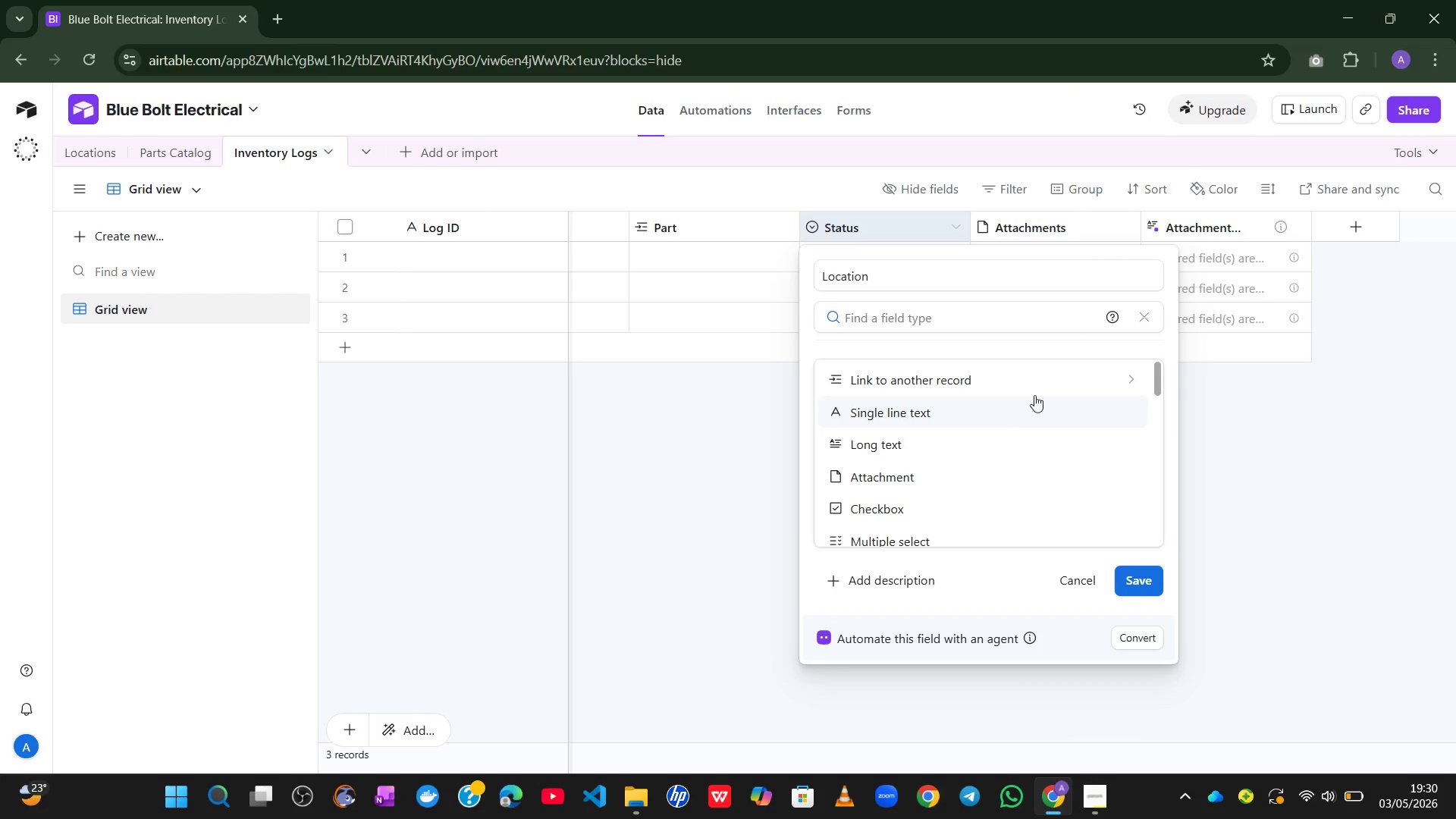 
left_click([1038, 391])
 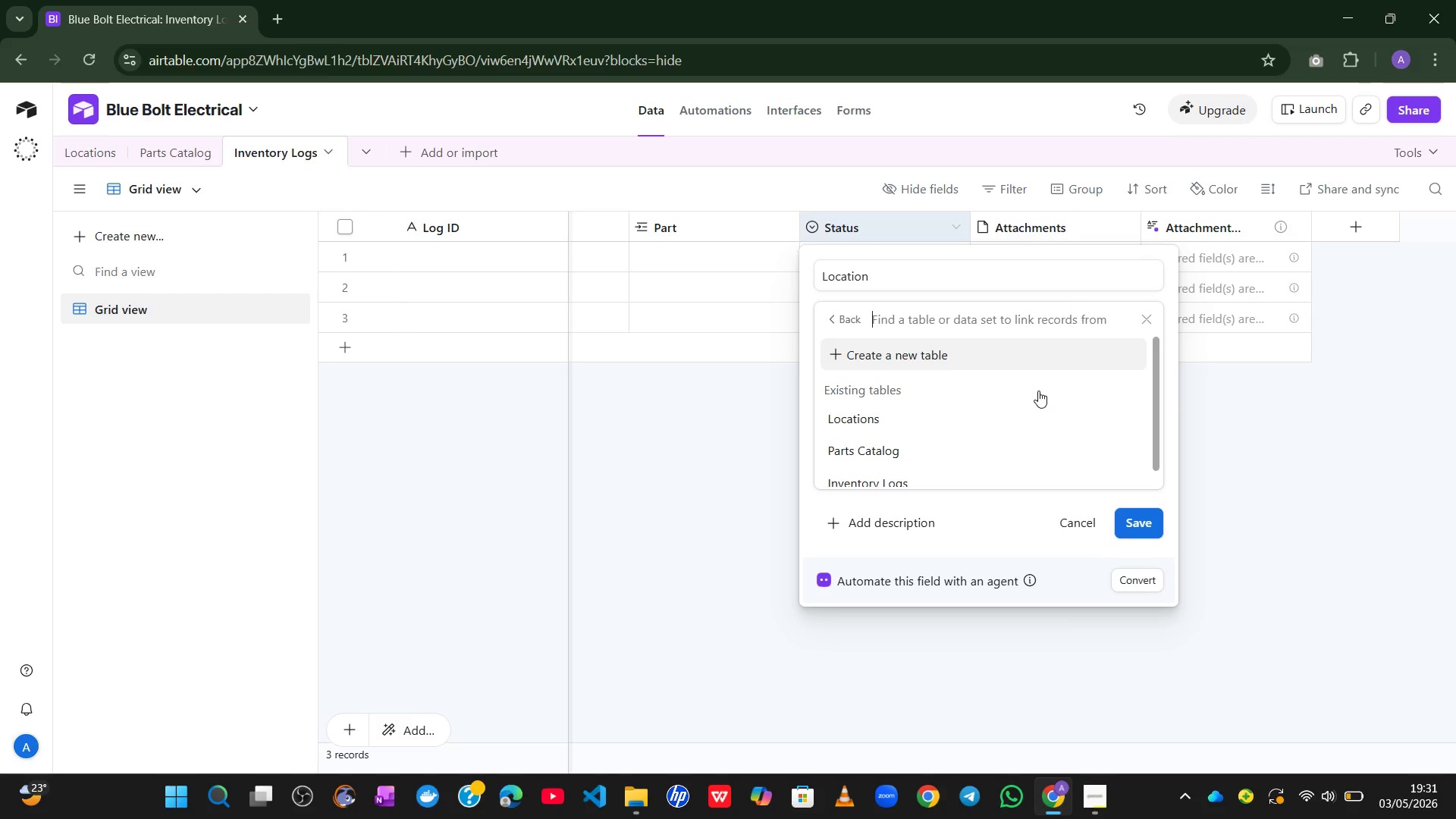 
wait(15.97)
 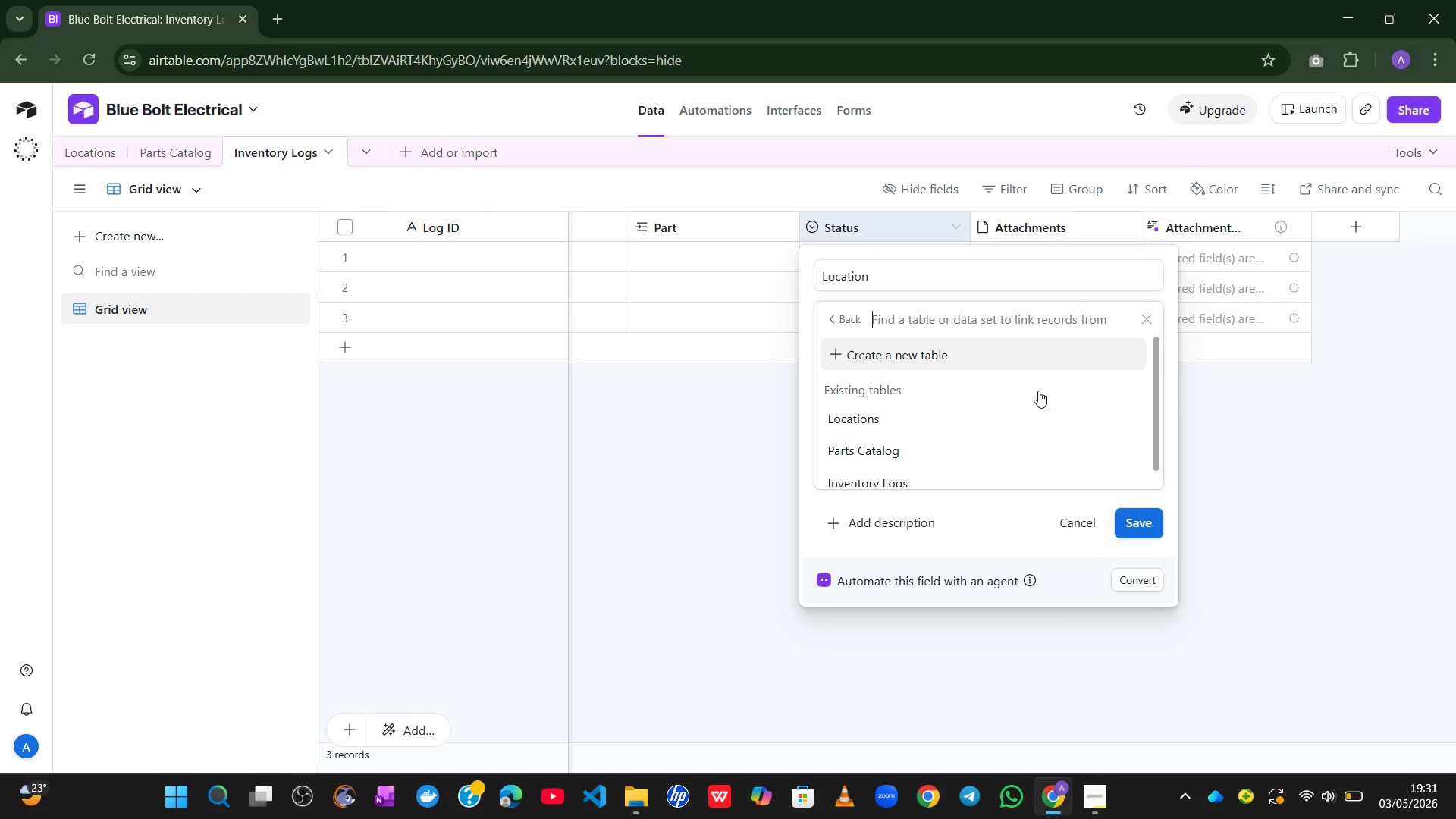 
left_click([984, 428])
 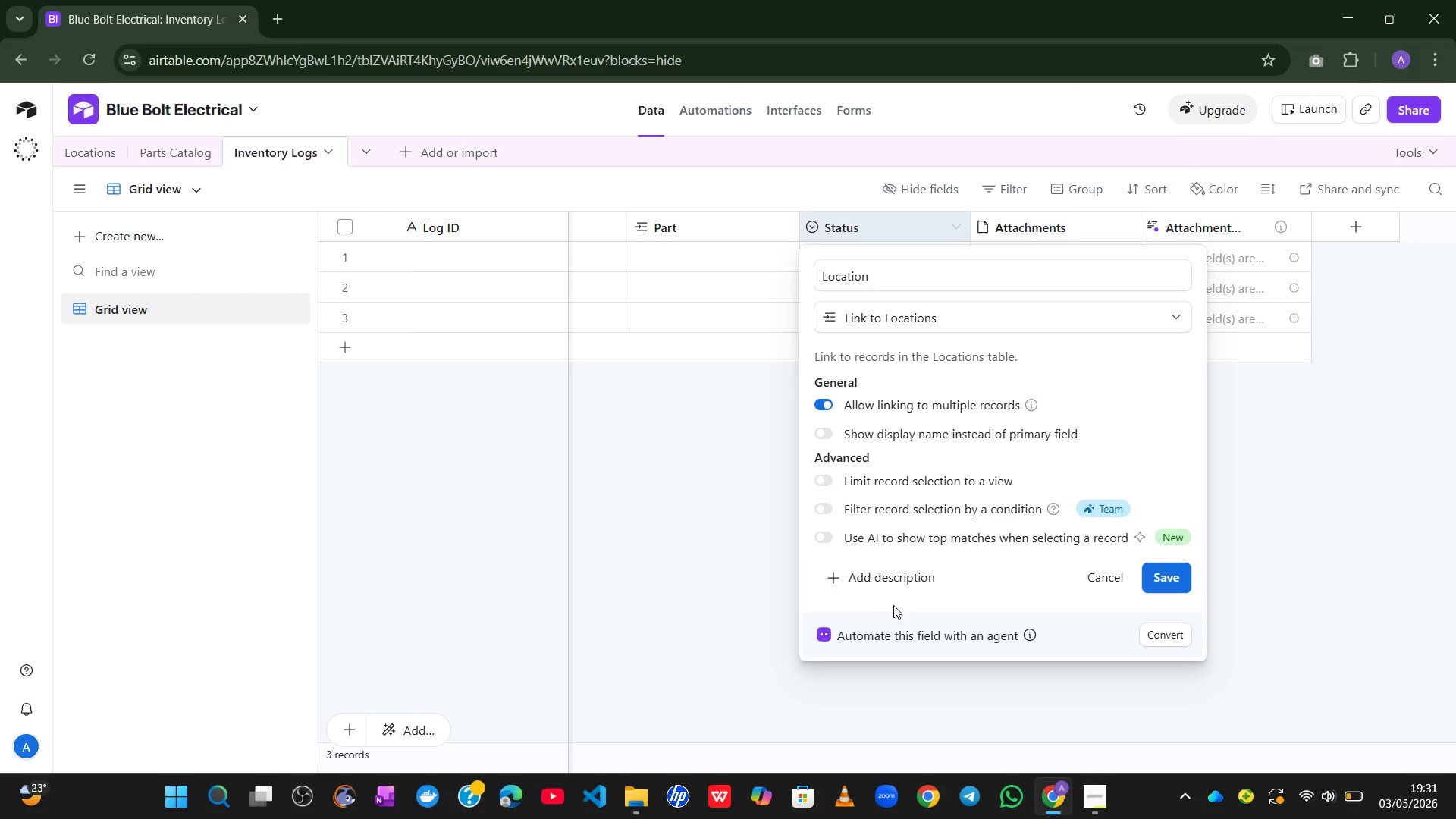 
wait(21.45)
 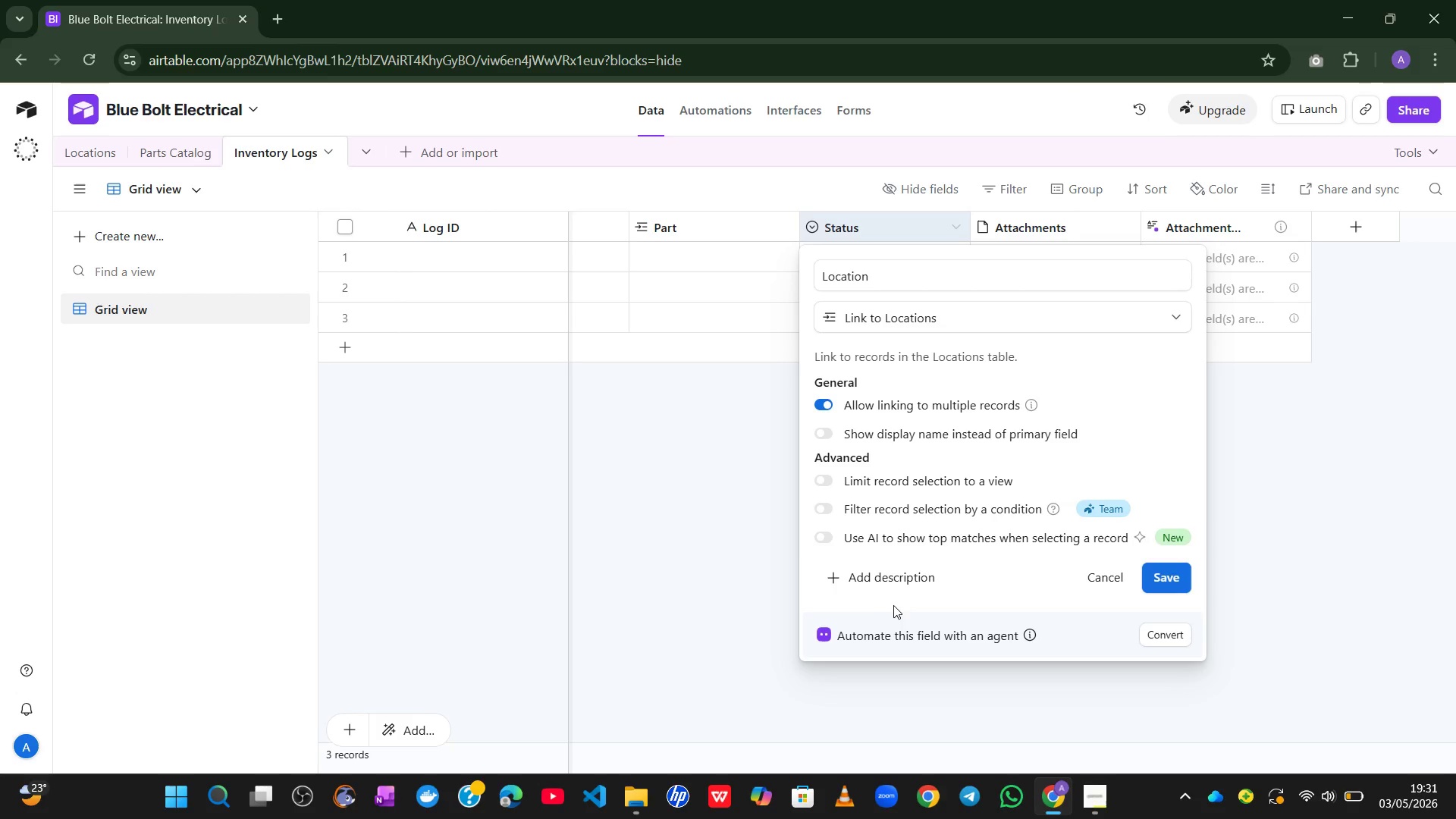 
left_click([824, 400])
 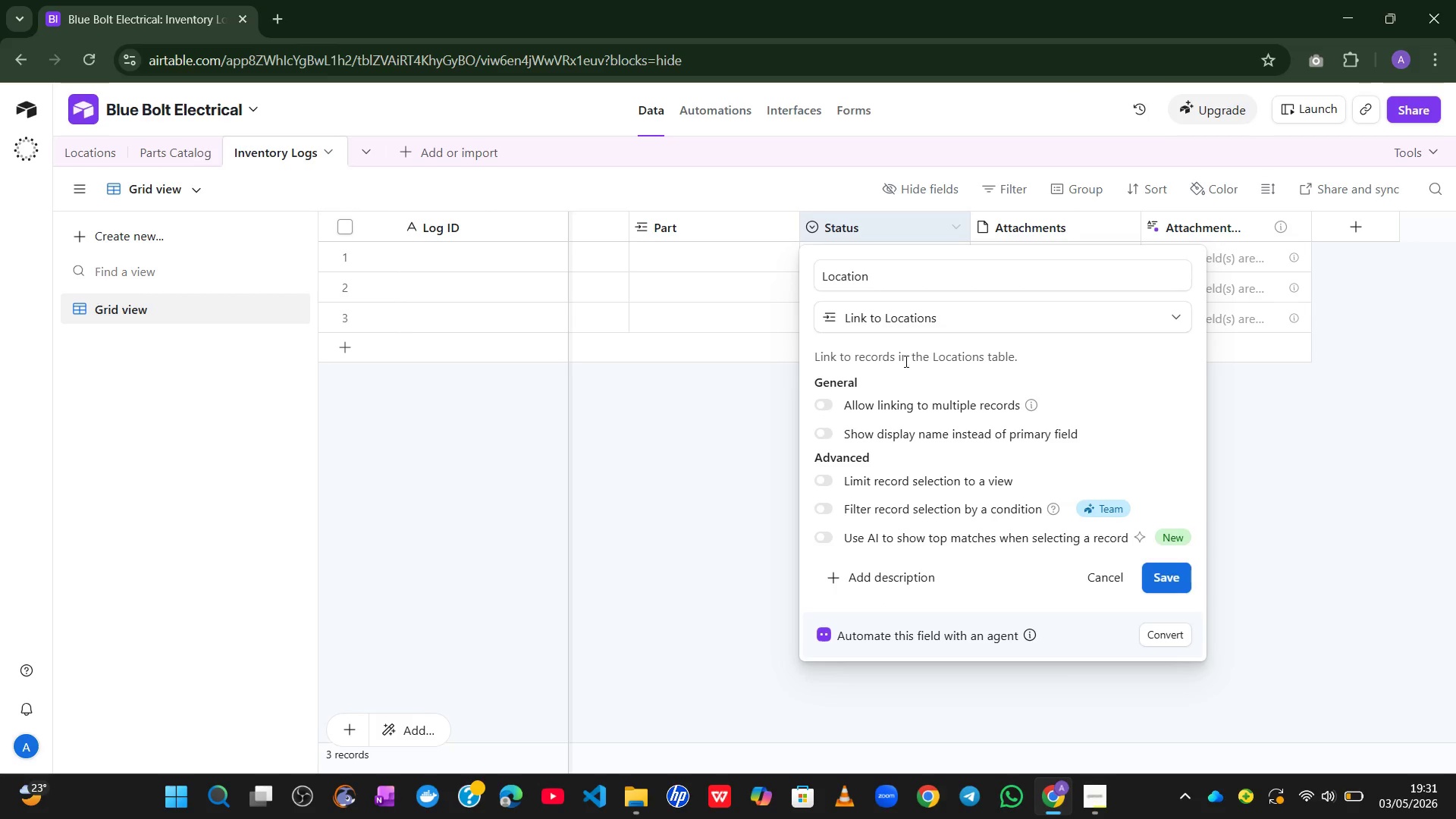 
left_click([906, 363])
 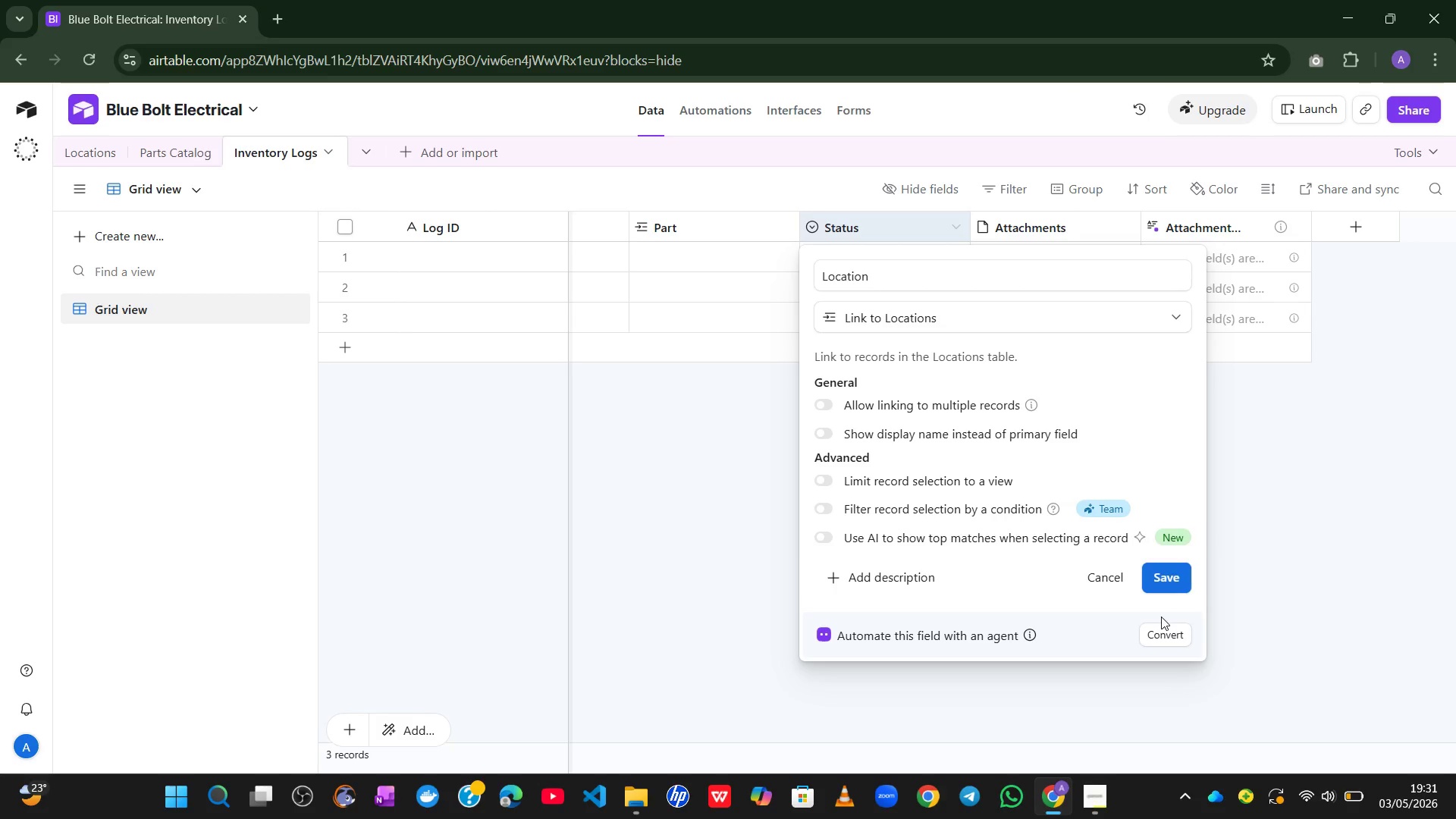 
left_click([1166, 591])
 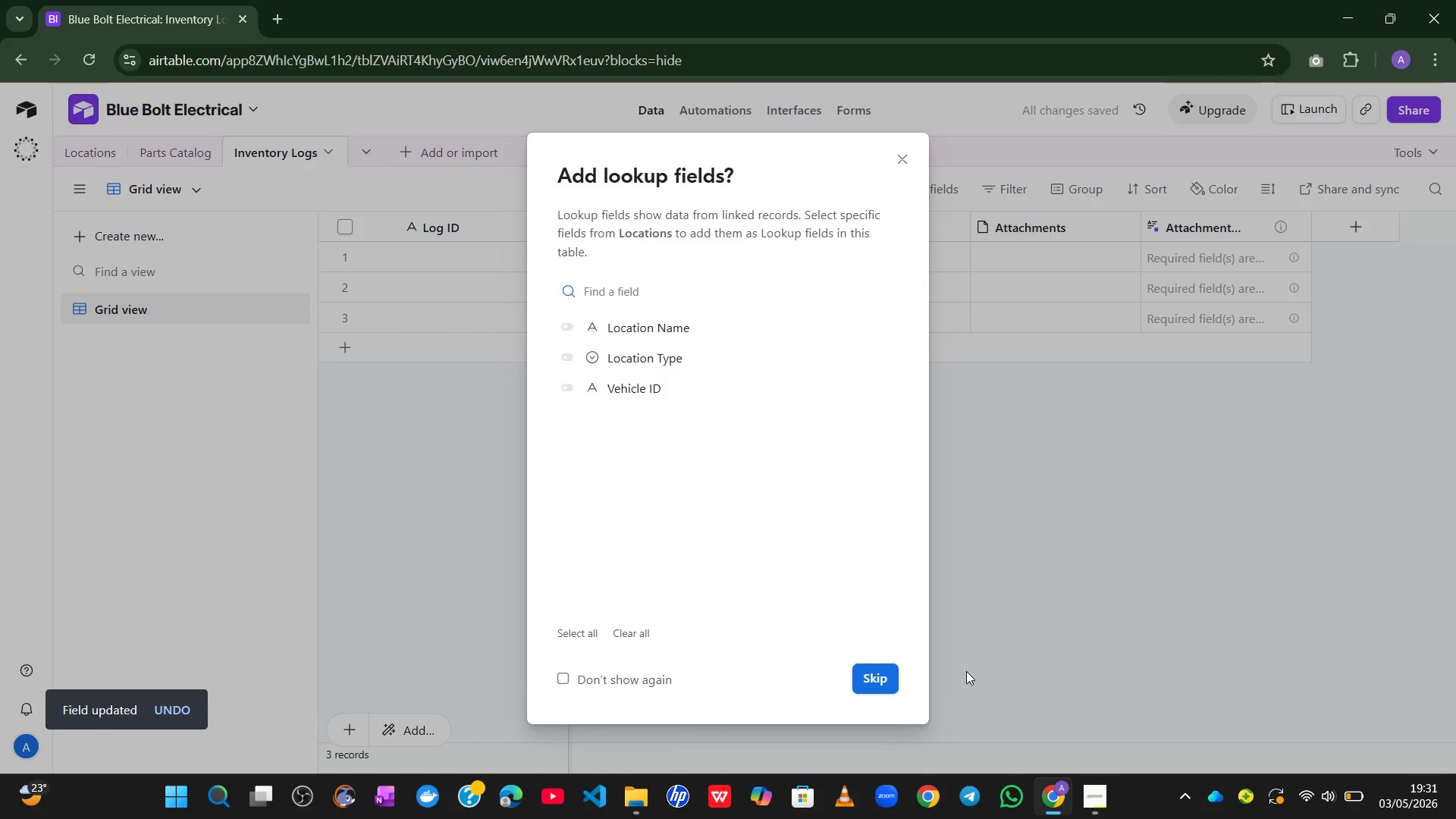 
left_click([890, 682])
 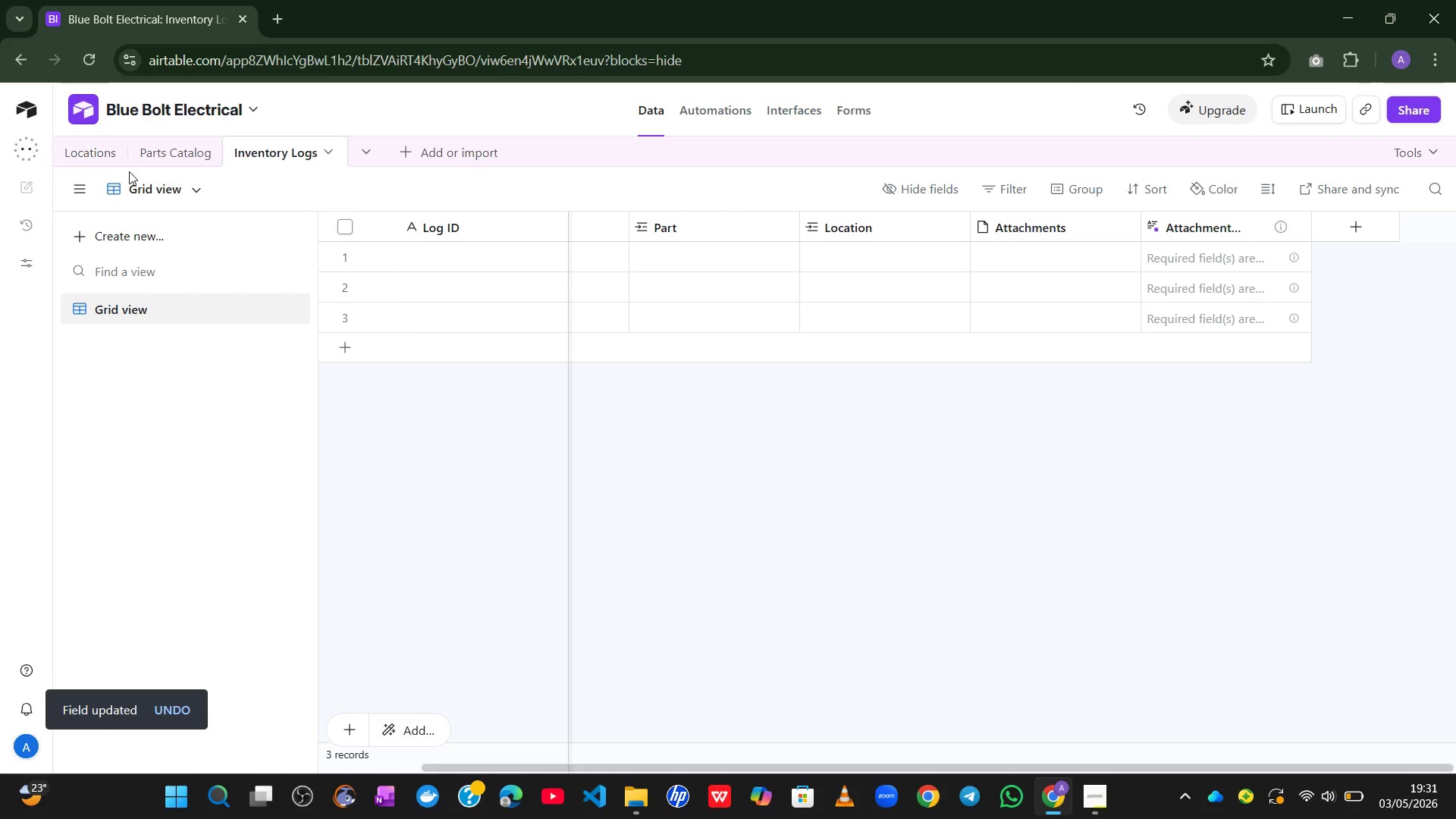 
left_click([79, 158])
 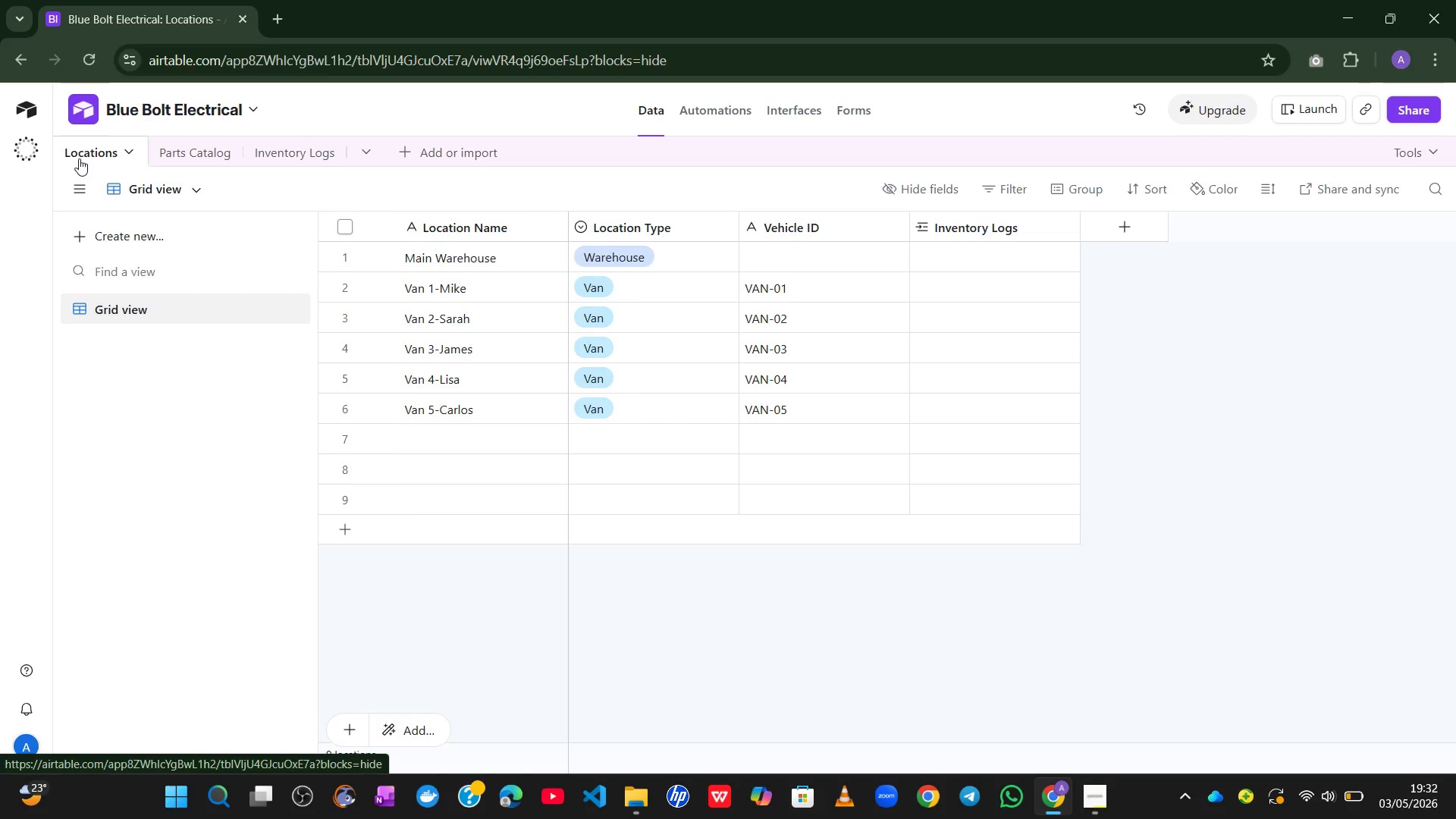 
wait(22.75)
 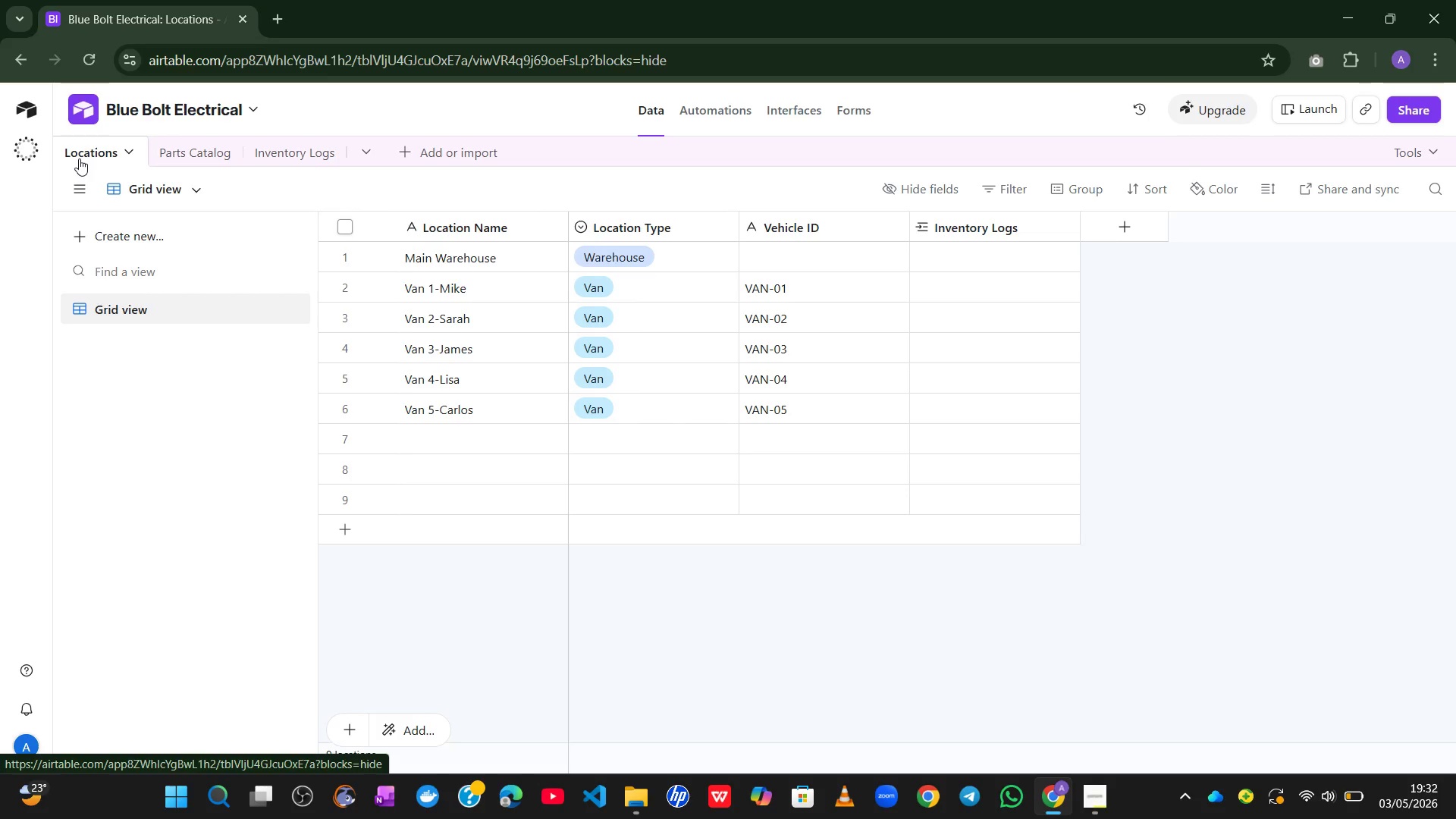 
double_click([1024, 233])
 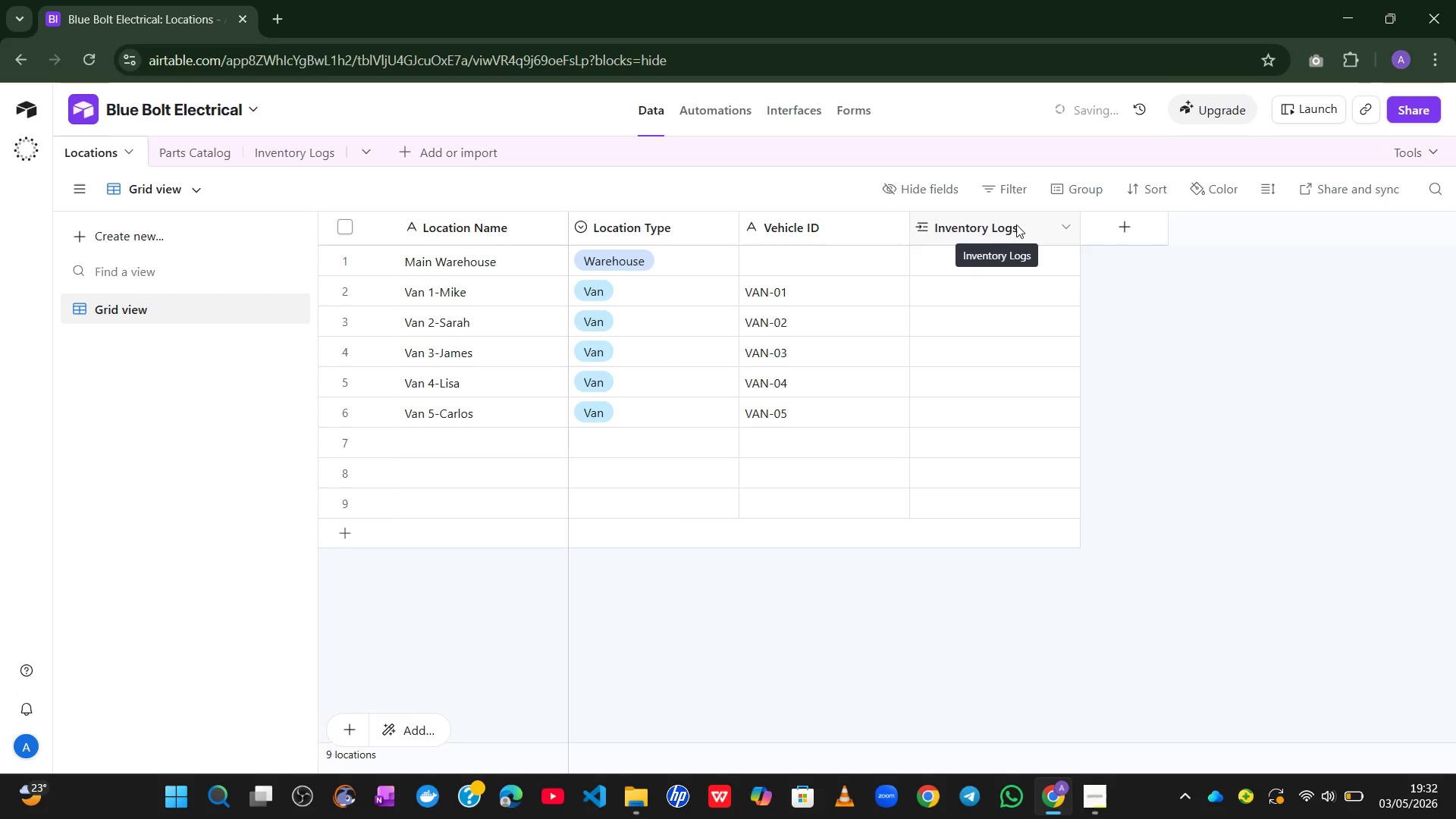 
double_click([1016, 224])
 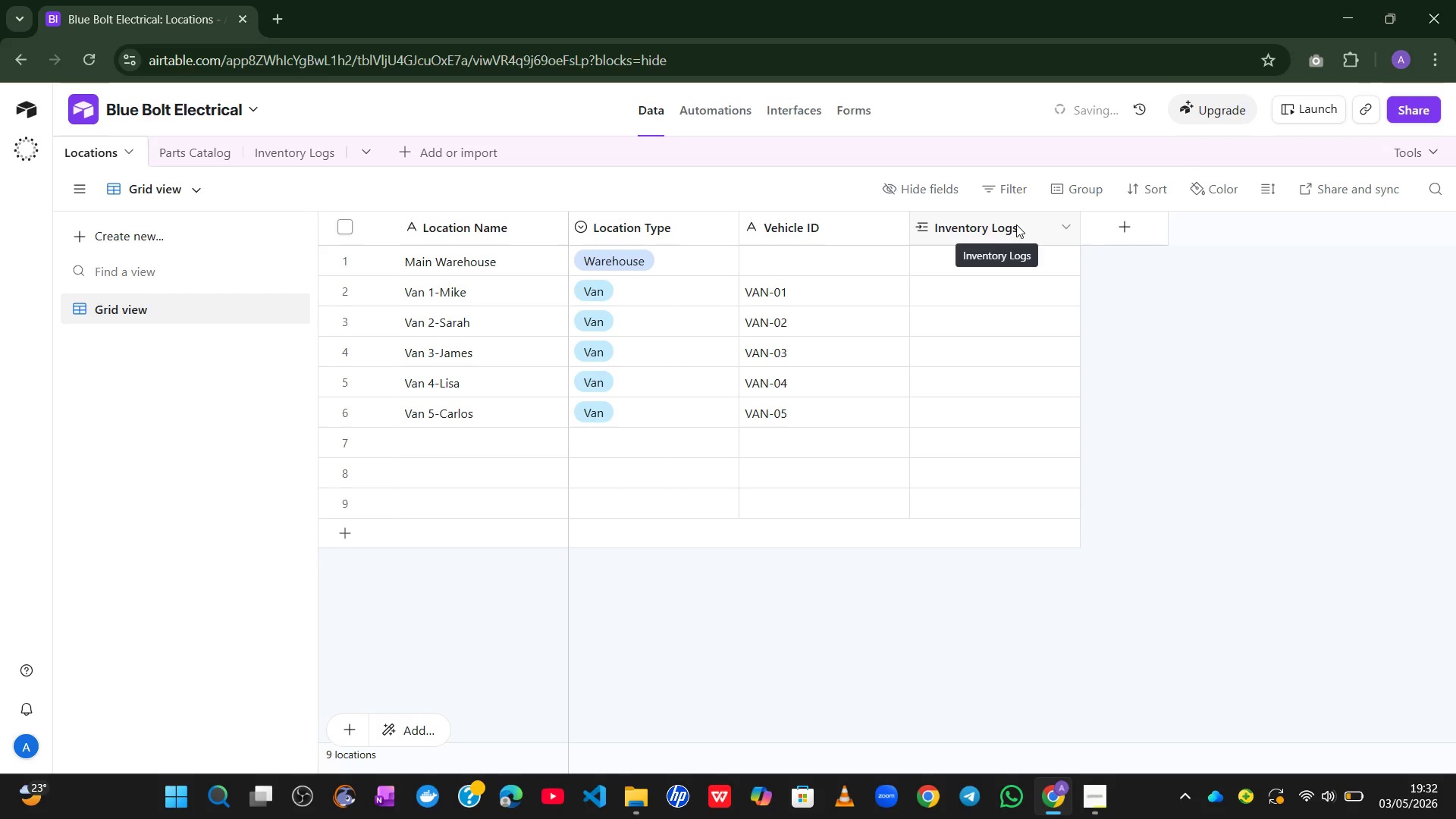 
triple_click([1016, 224])
 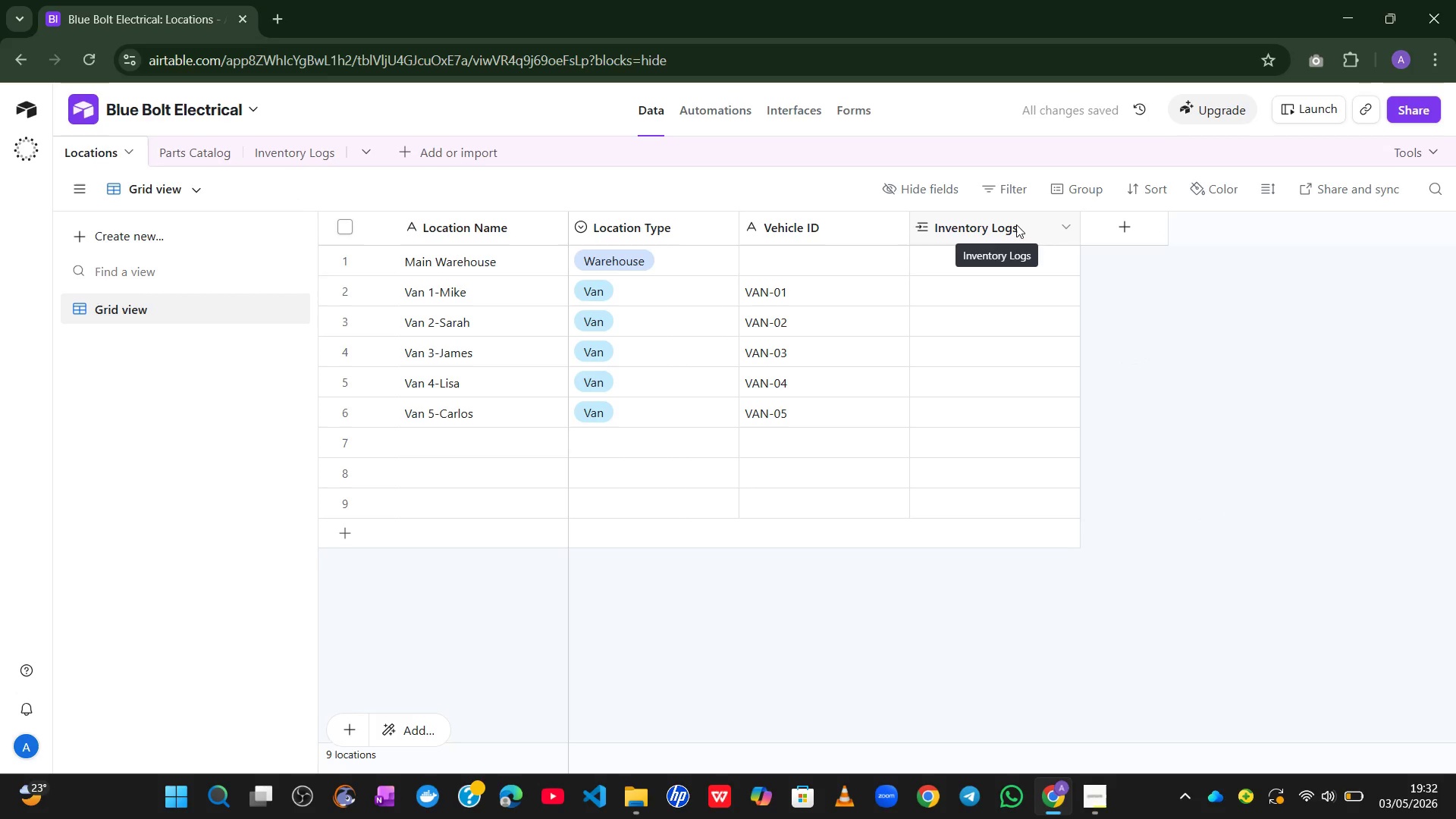 
double_click([1016, 224])
 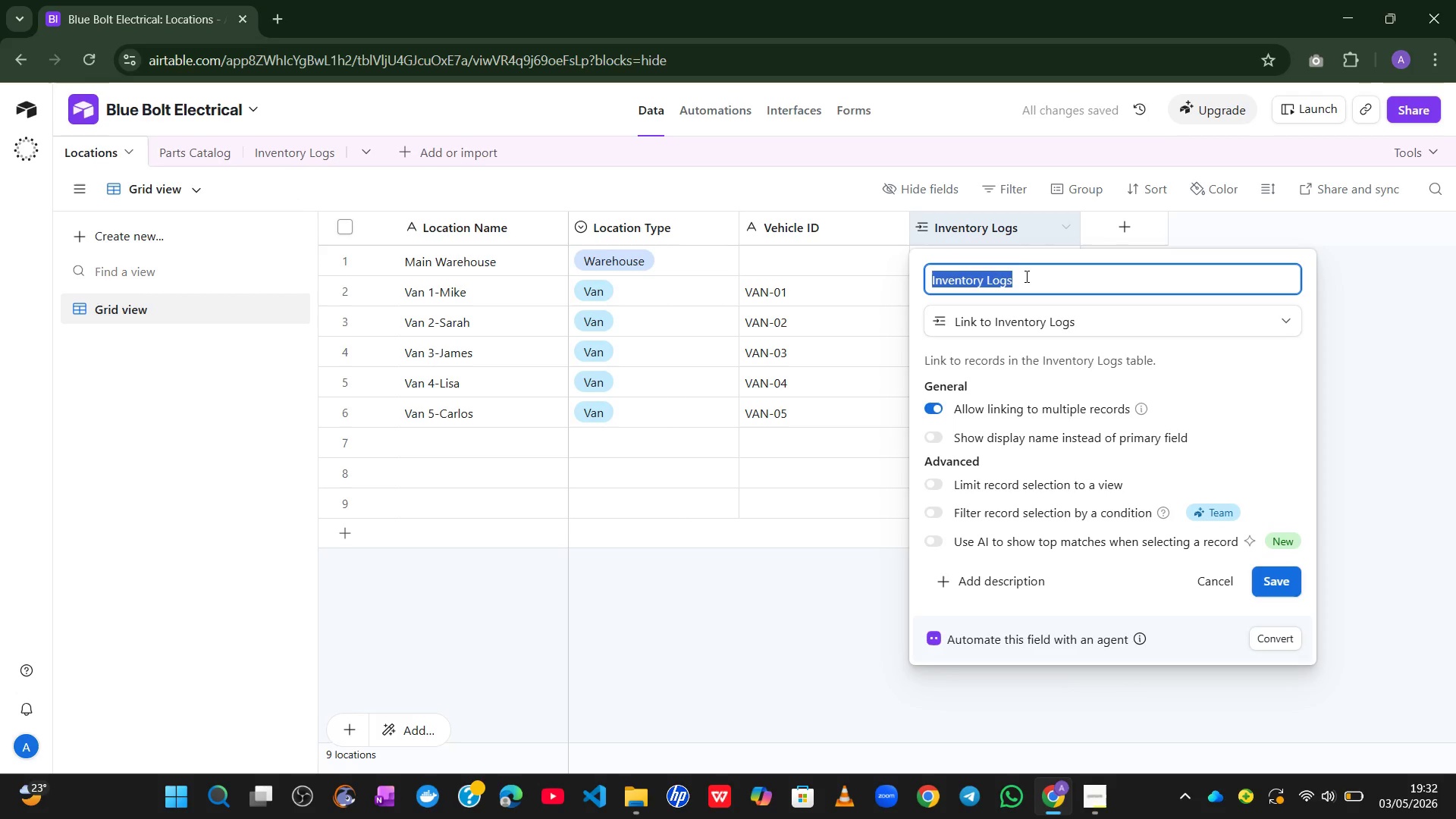 
left_click([1025, 278])
 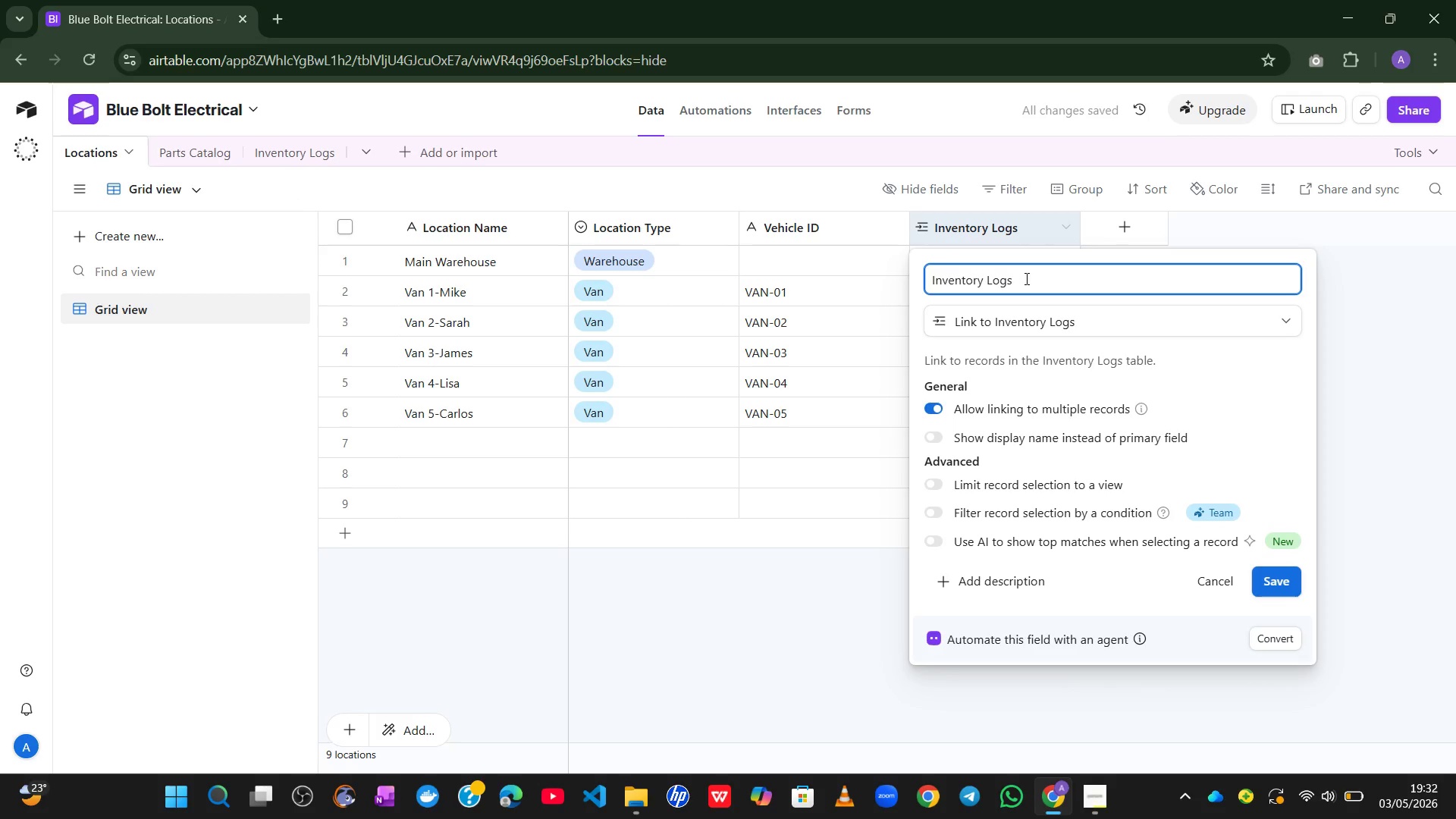 
key(Backspace)
type(Entries)
 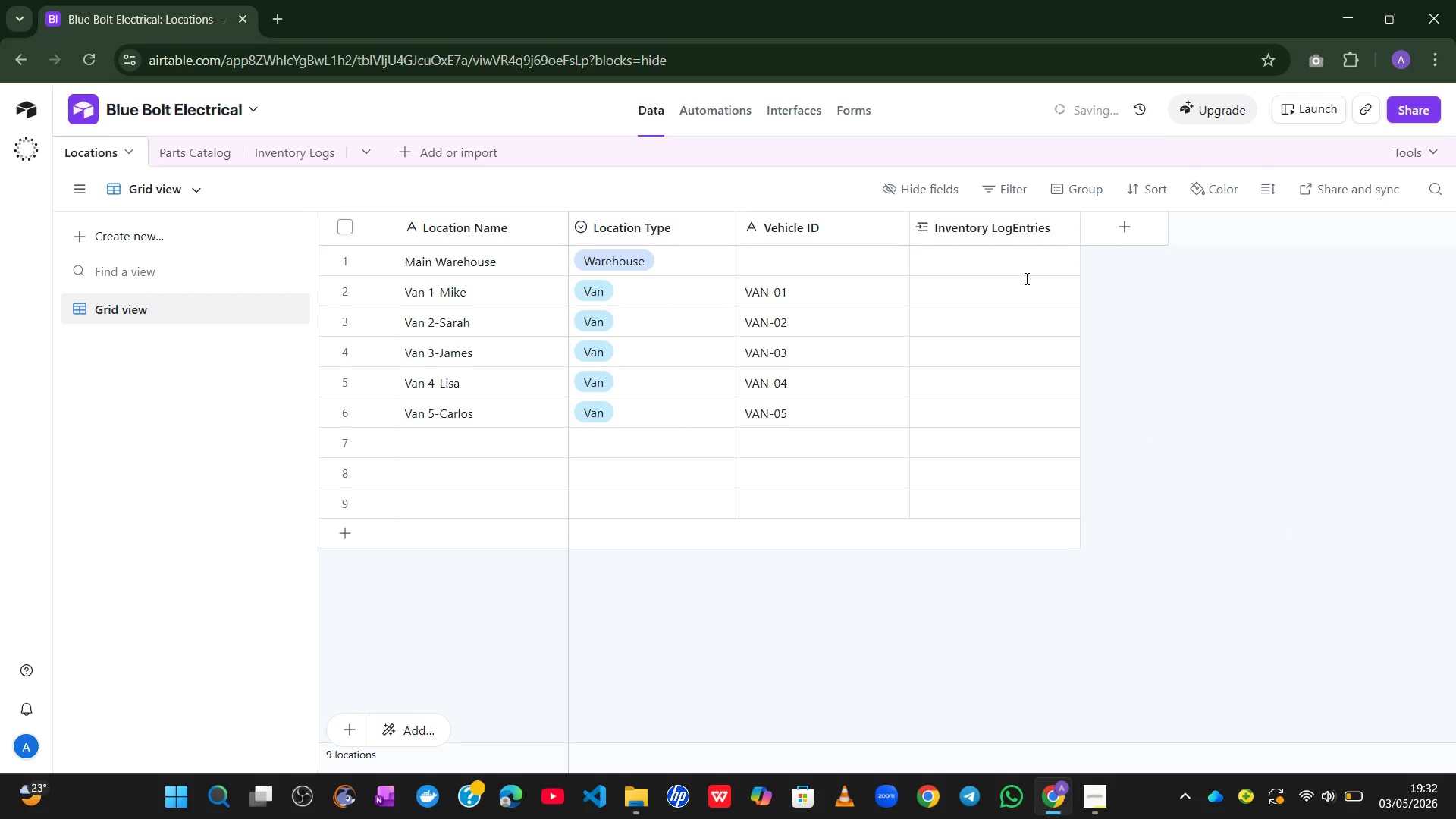 
 